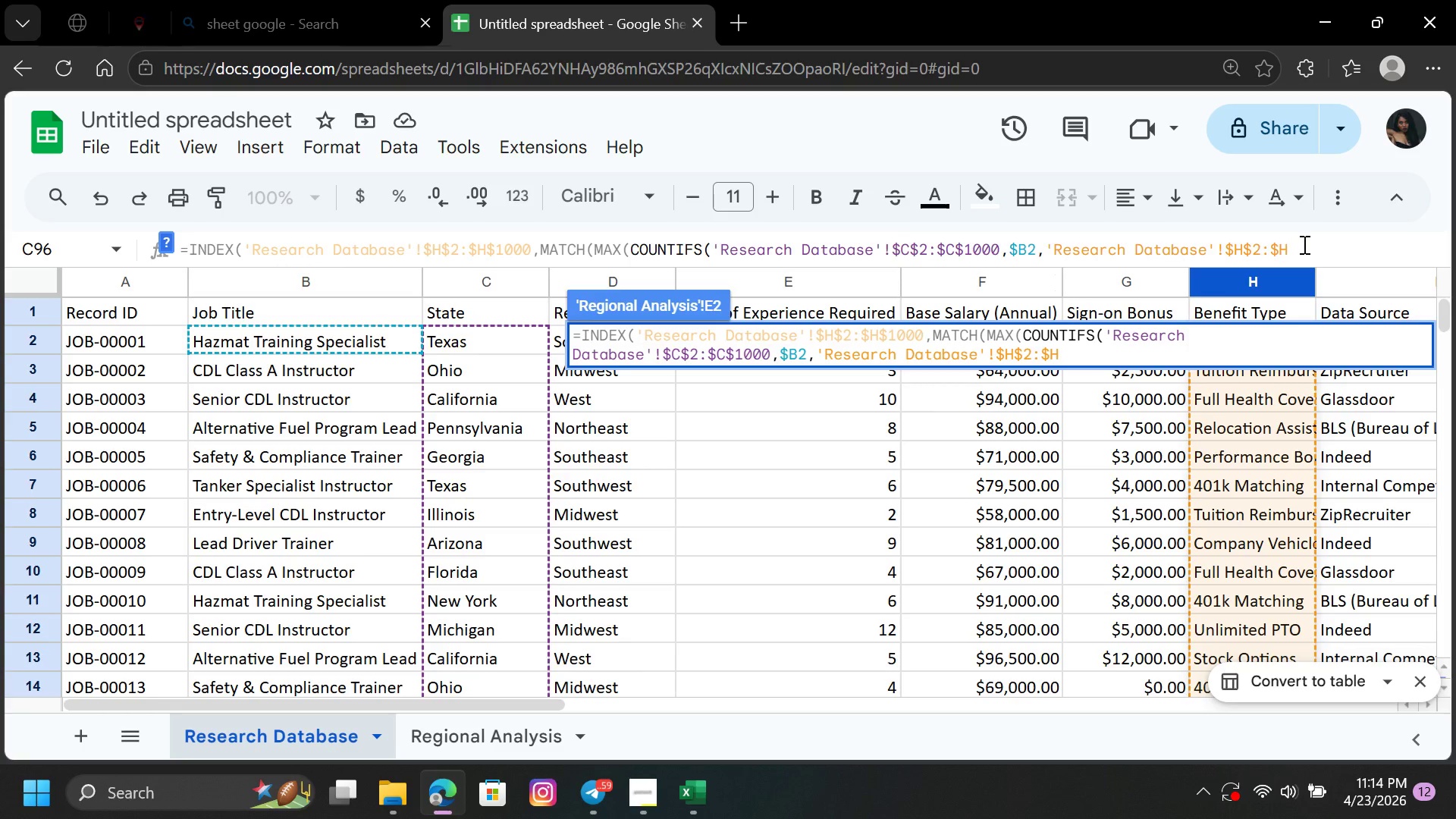 
key(Shift+4)
 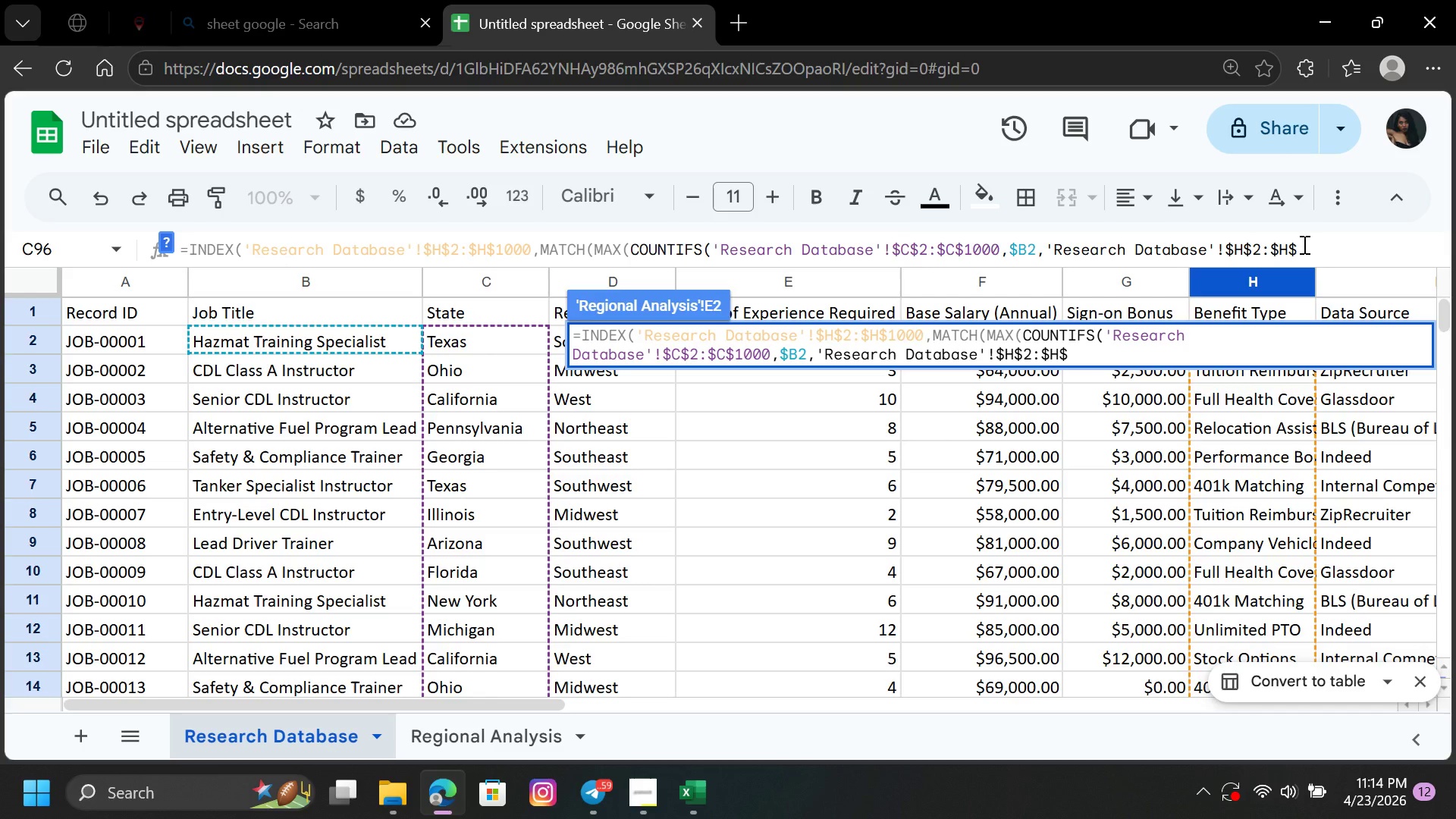 
type(1000)
 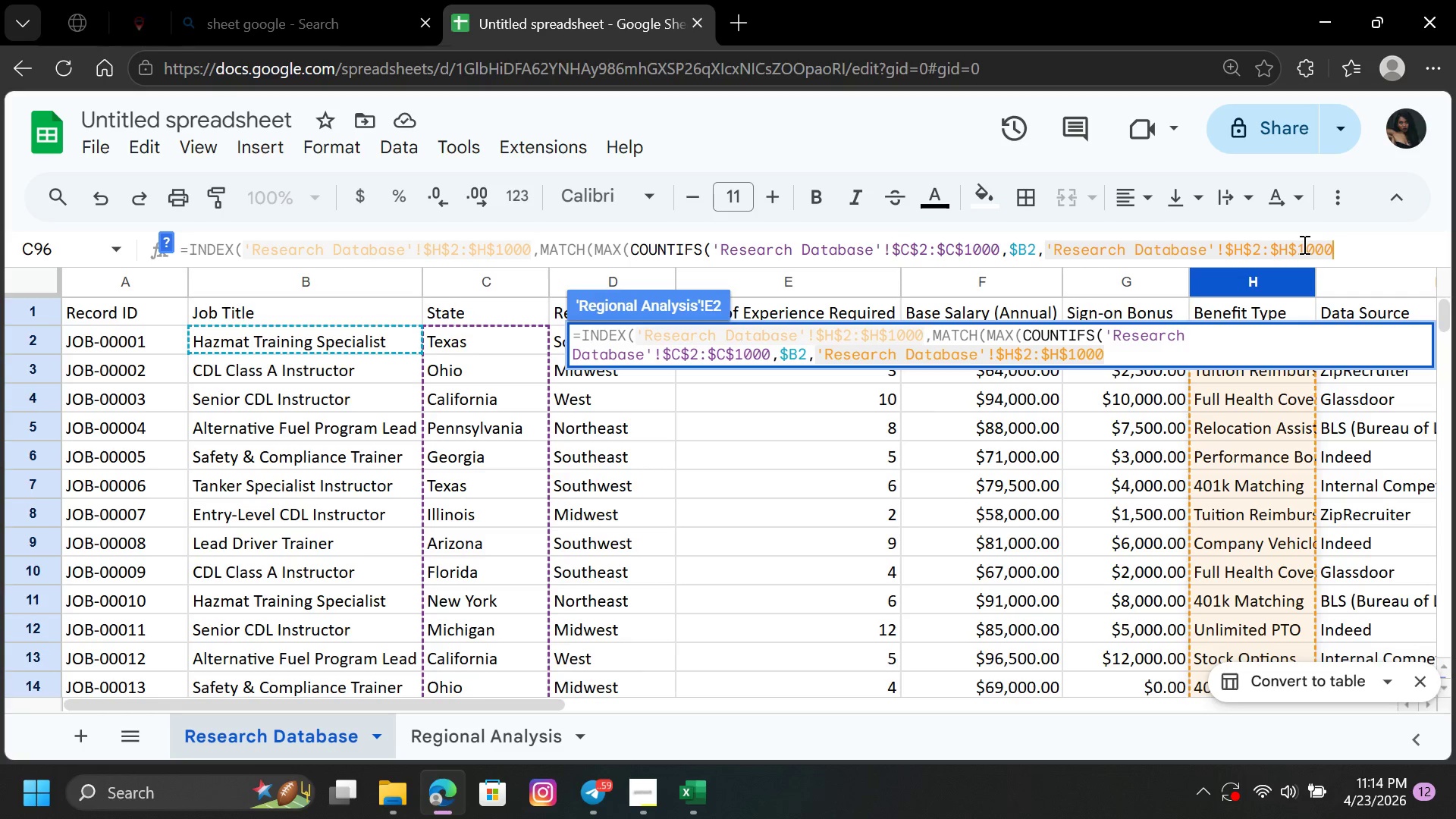 
key(Comma)
 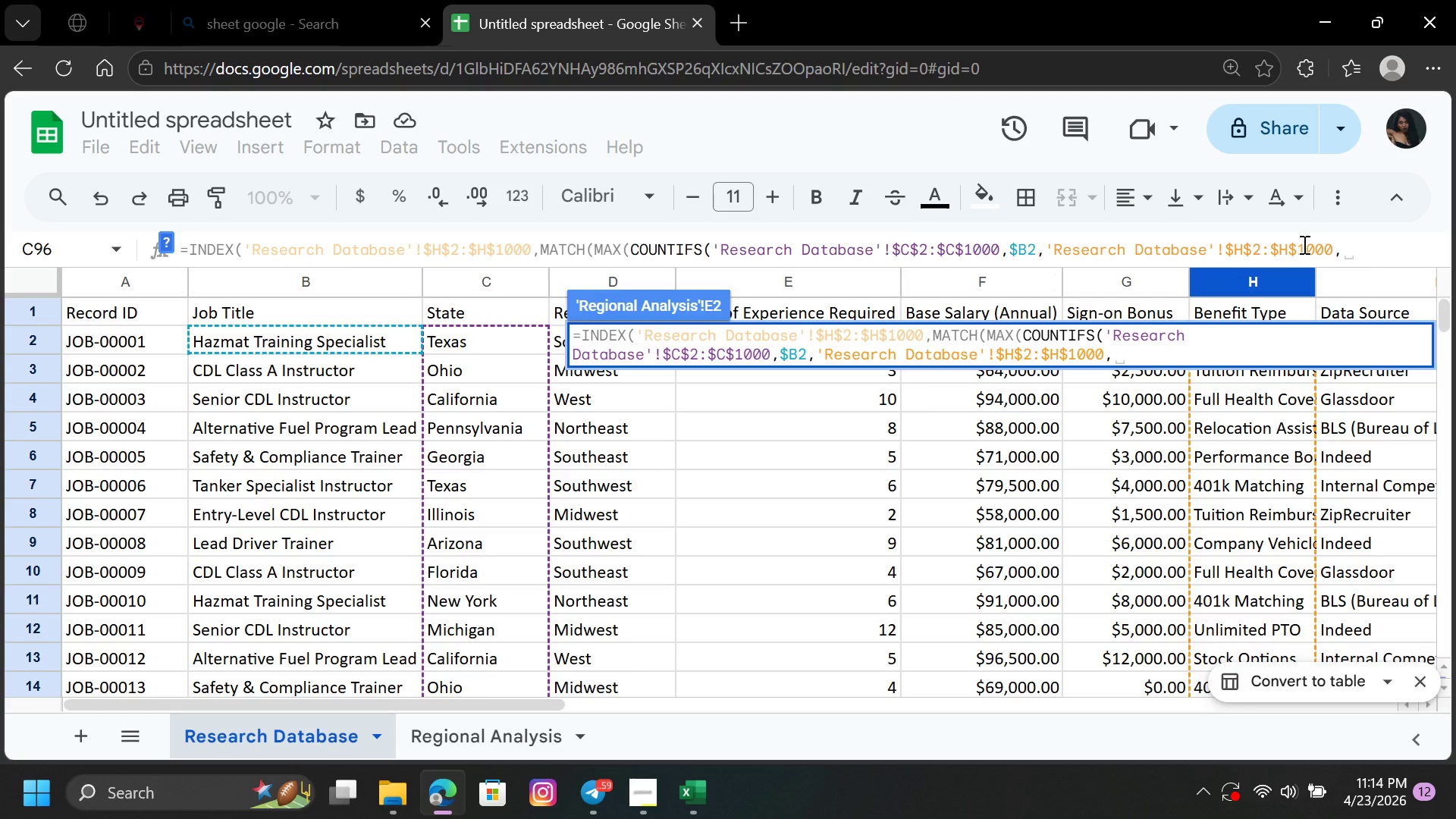 
wait(5.59)
 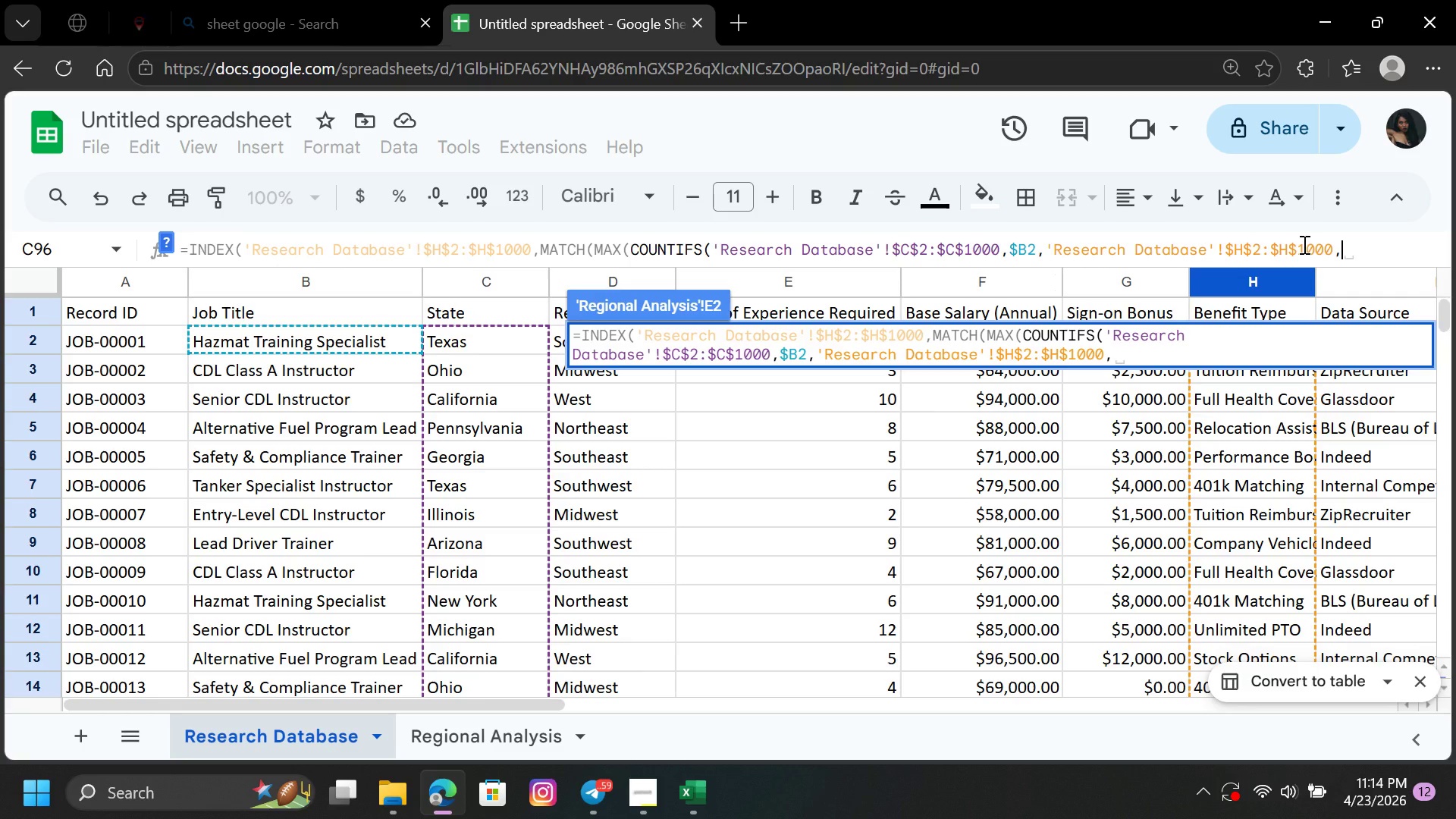 
left_click([1240, 276])
 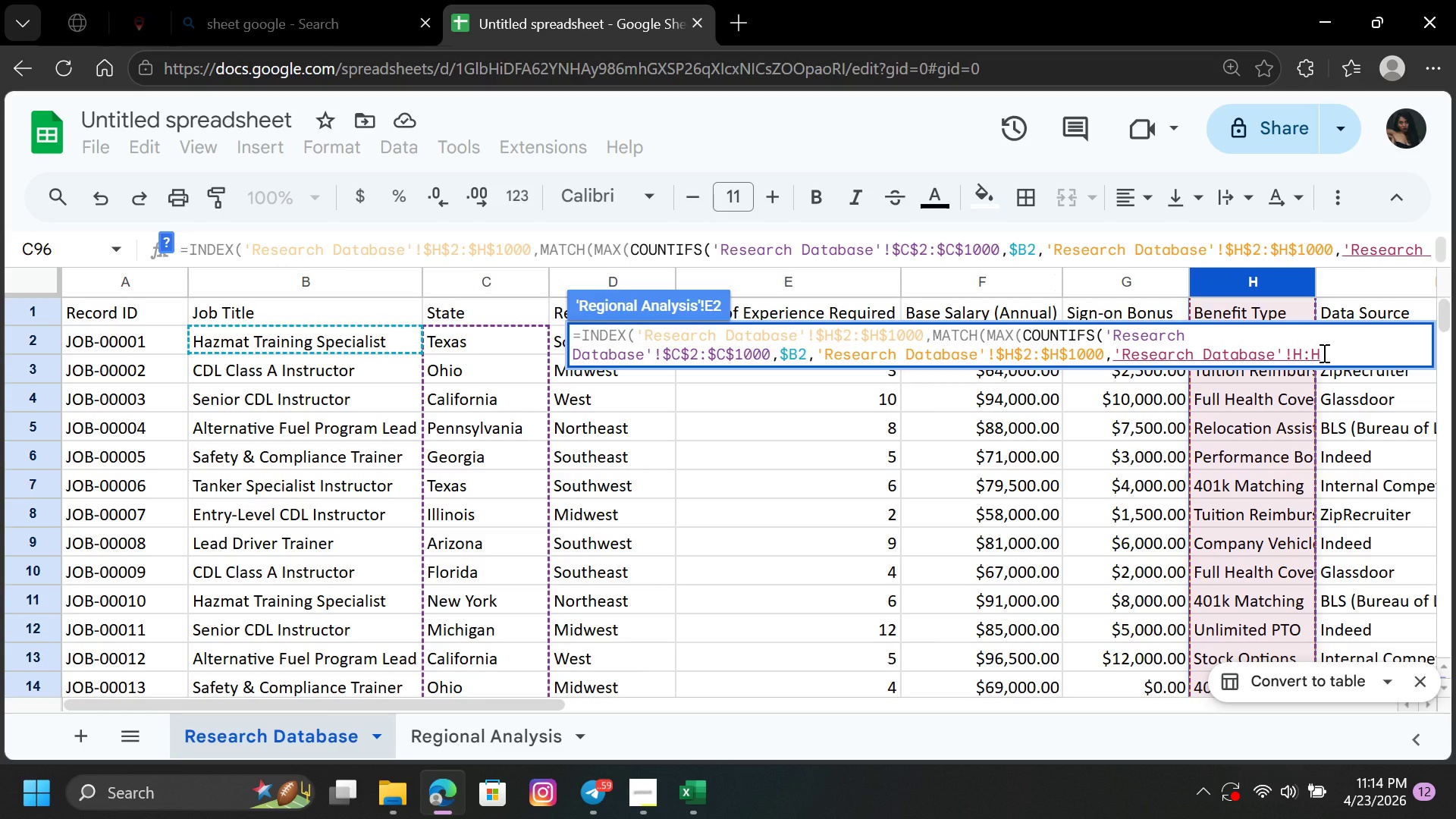 
wait(9.41)
 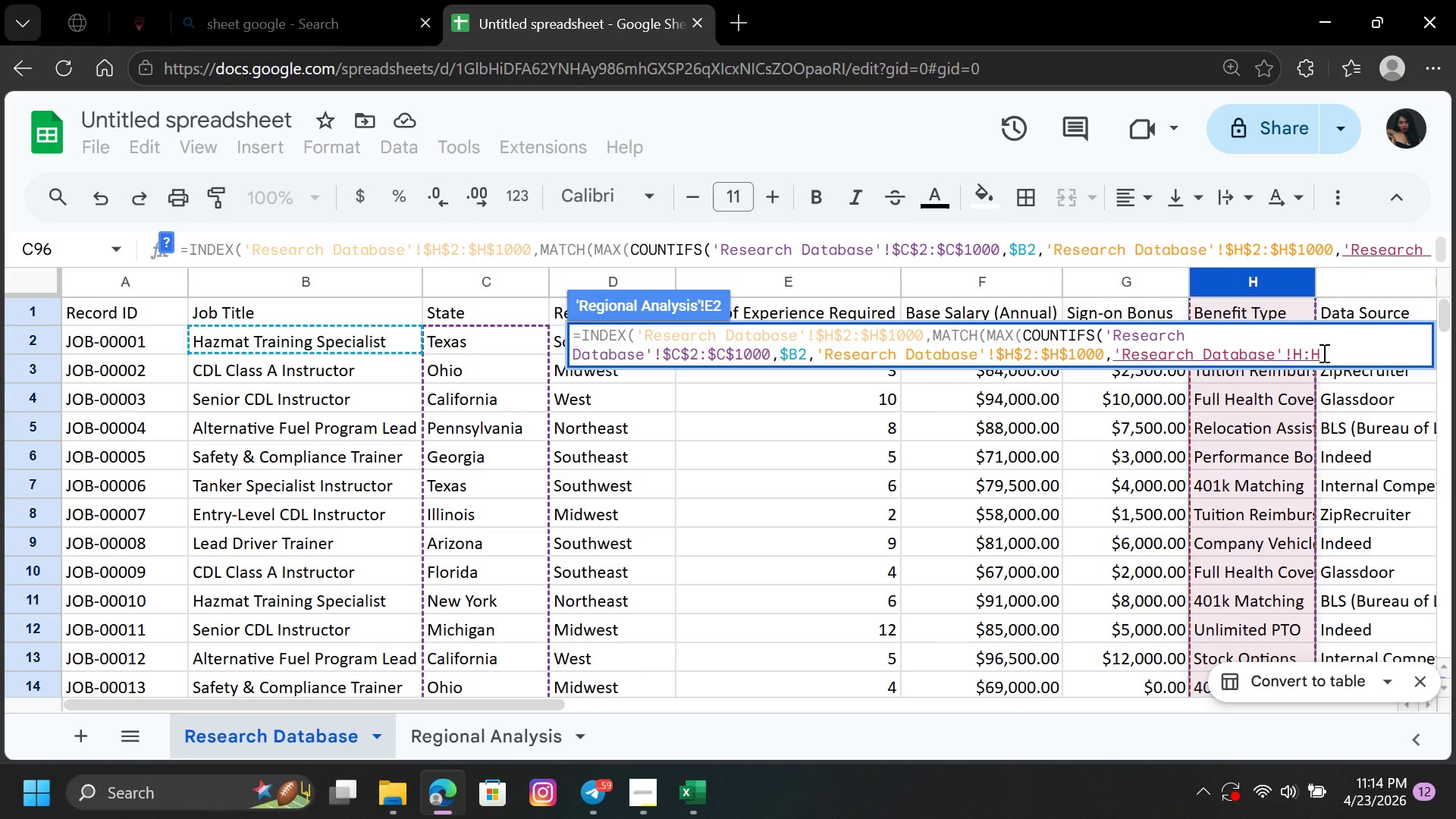 
left_click([1291, 351])
 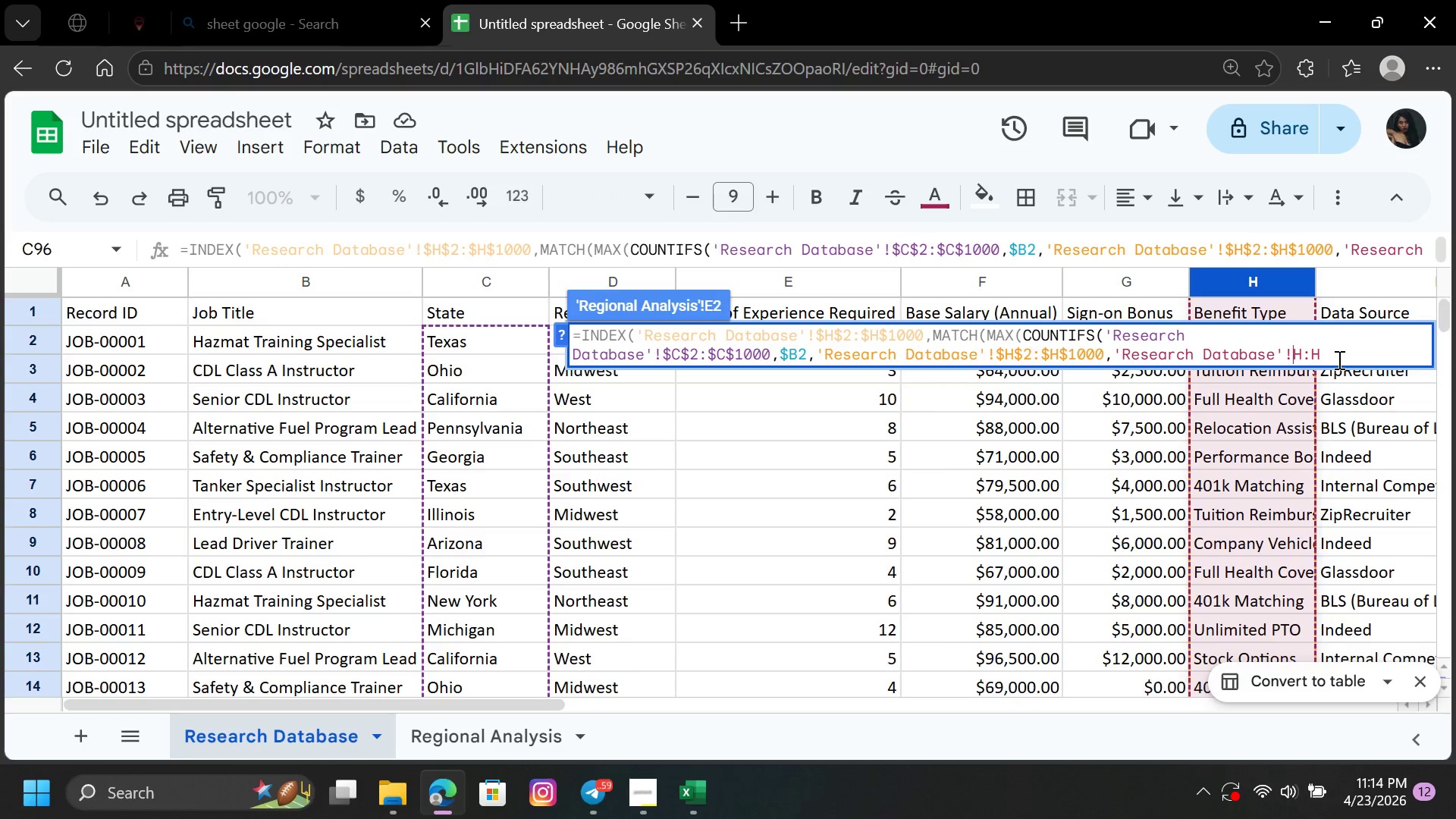 
key(Shift+4)
 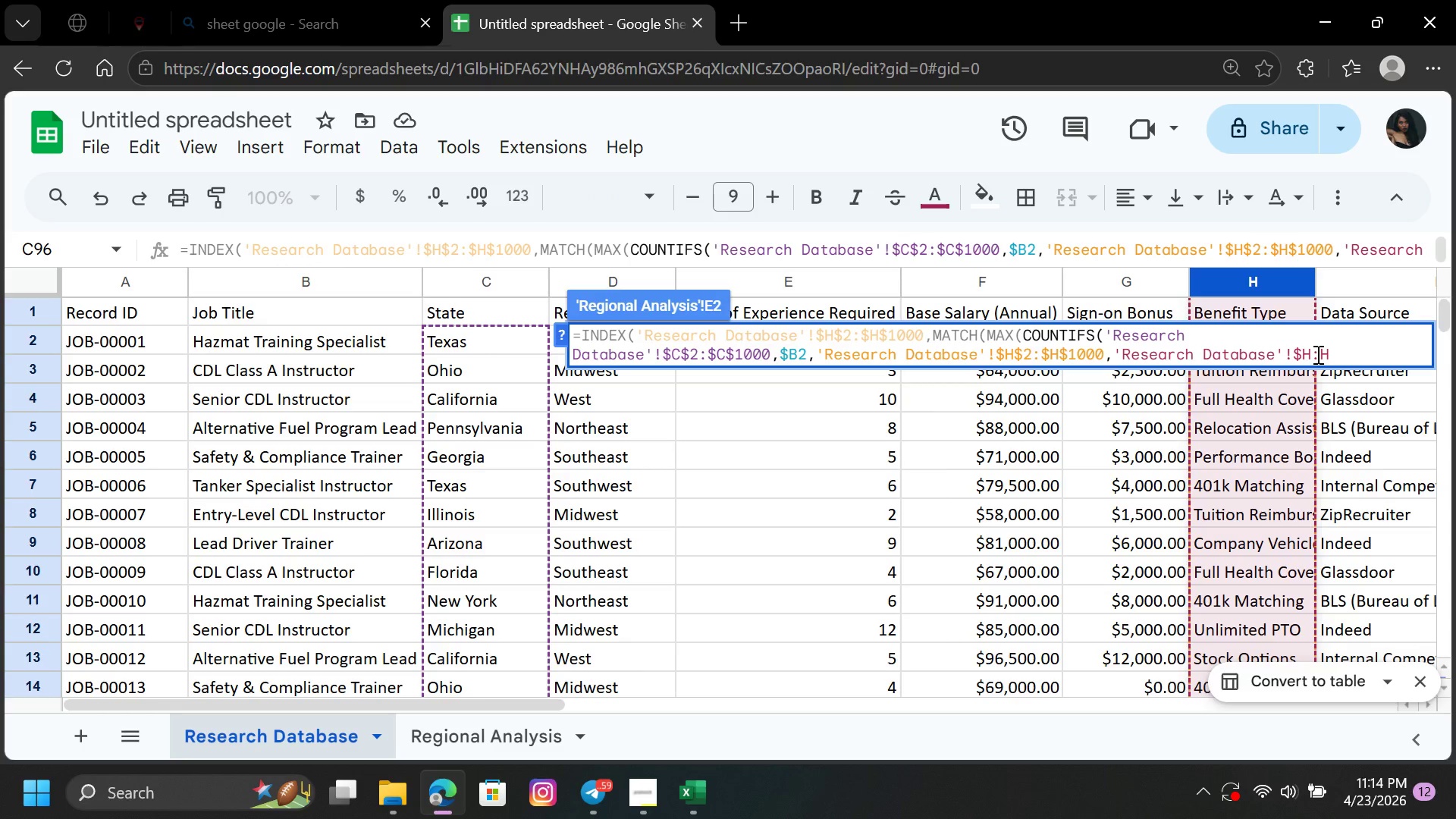 
left_click([1310, 354])
 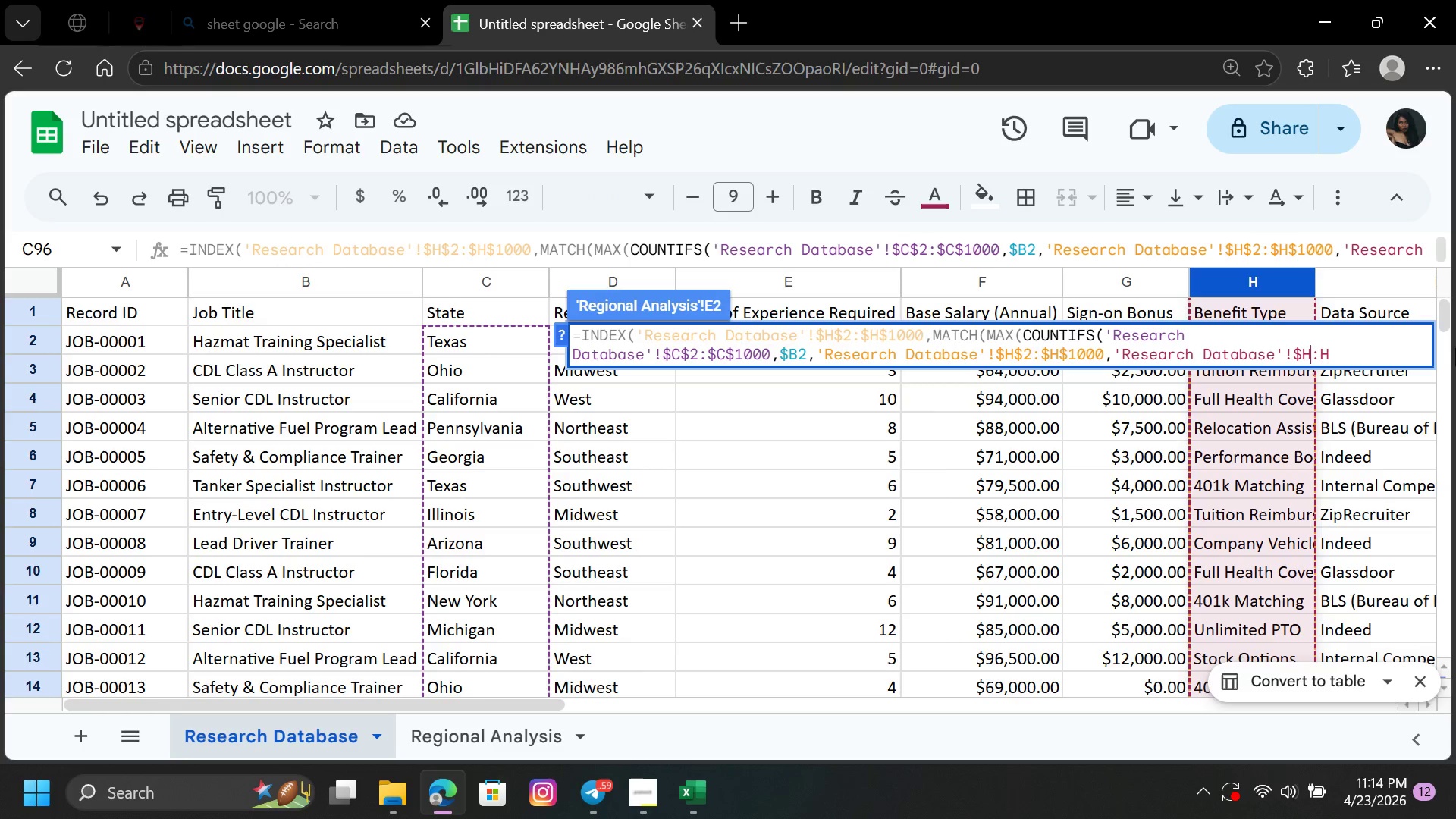 
type($2)
 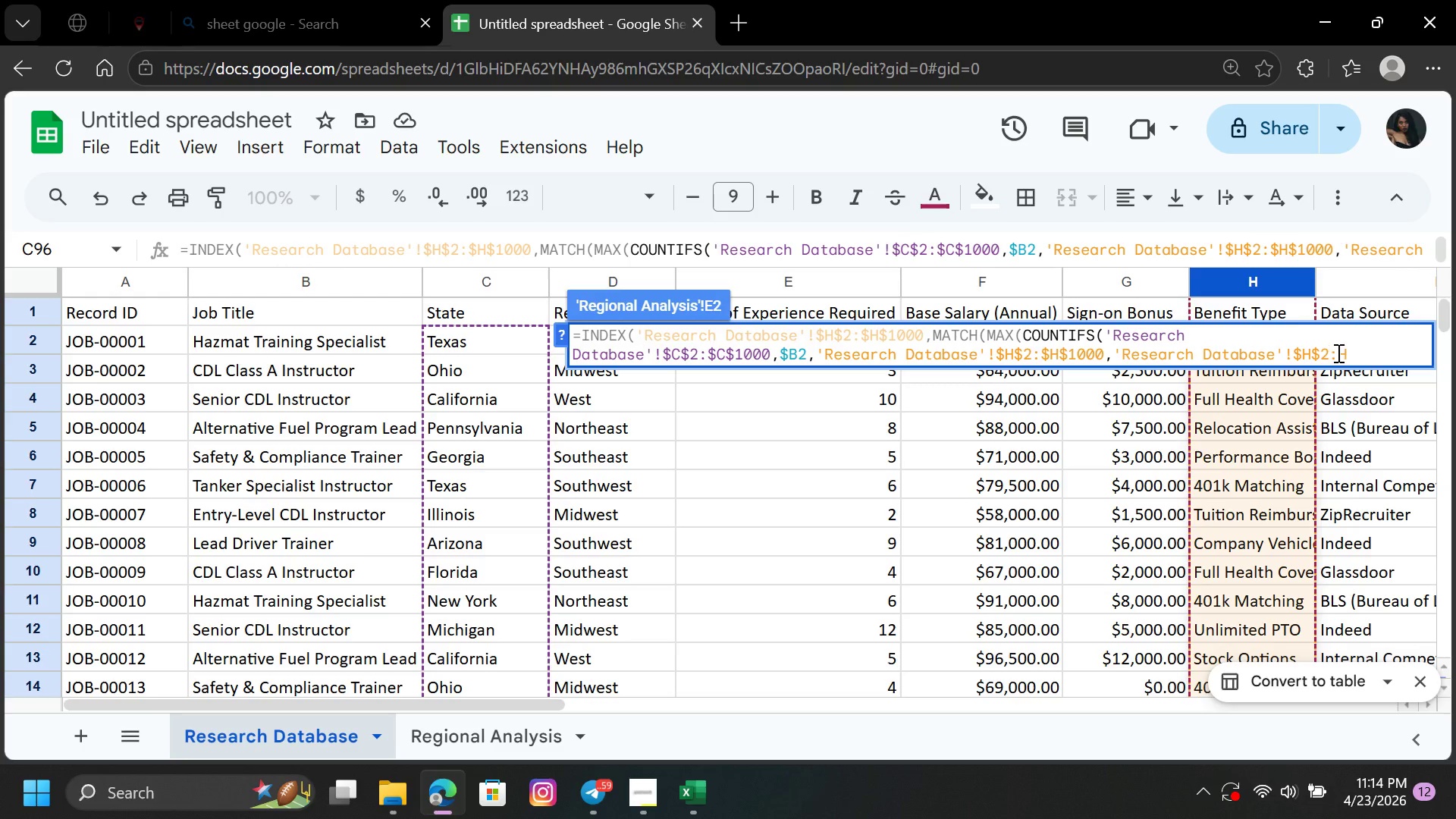 
wait(6.34)
 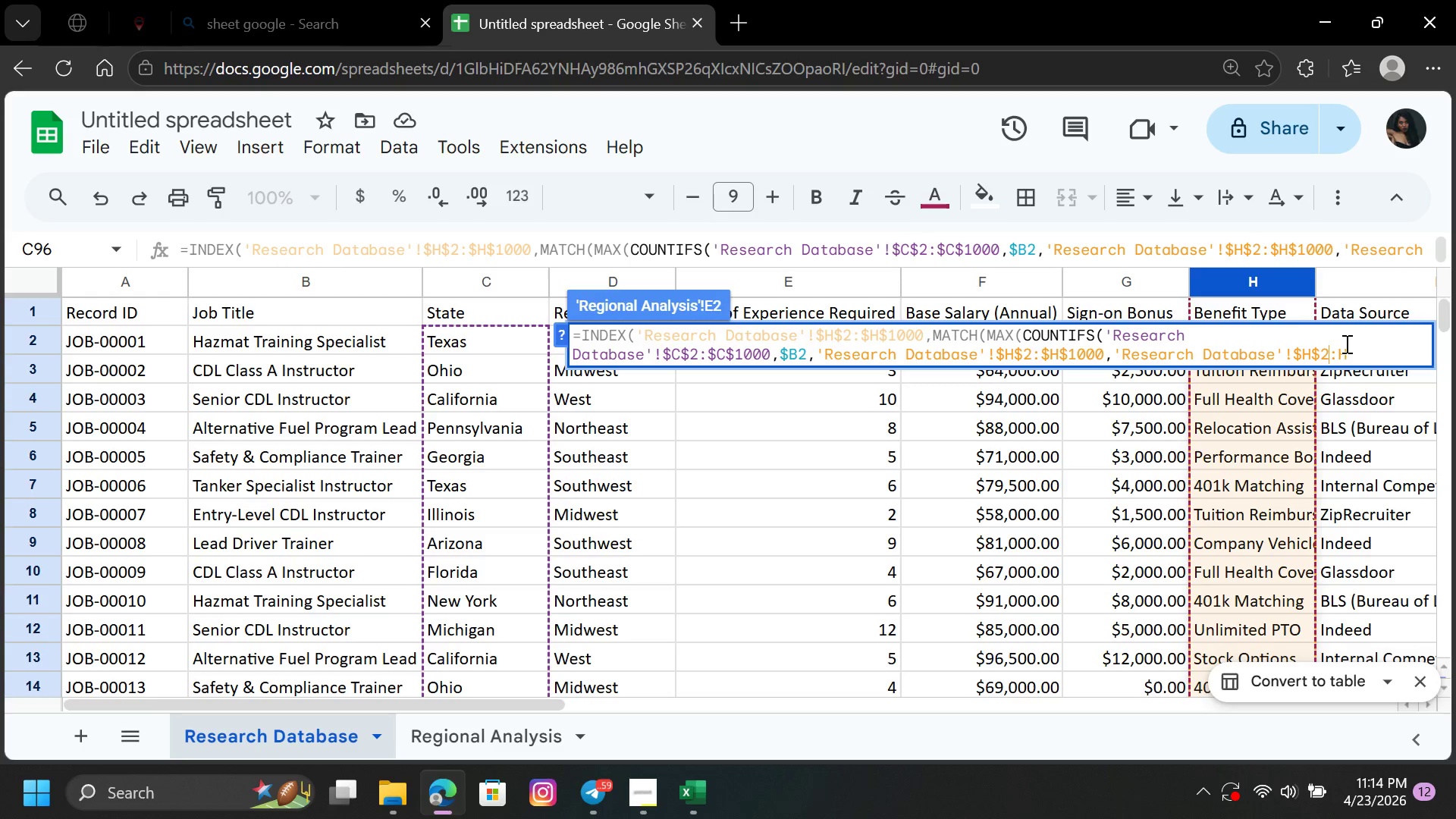 
left_click([1335, 354])
 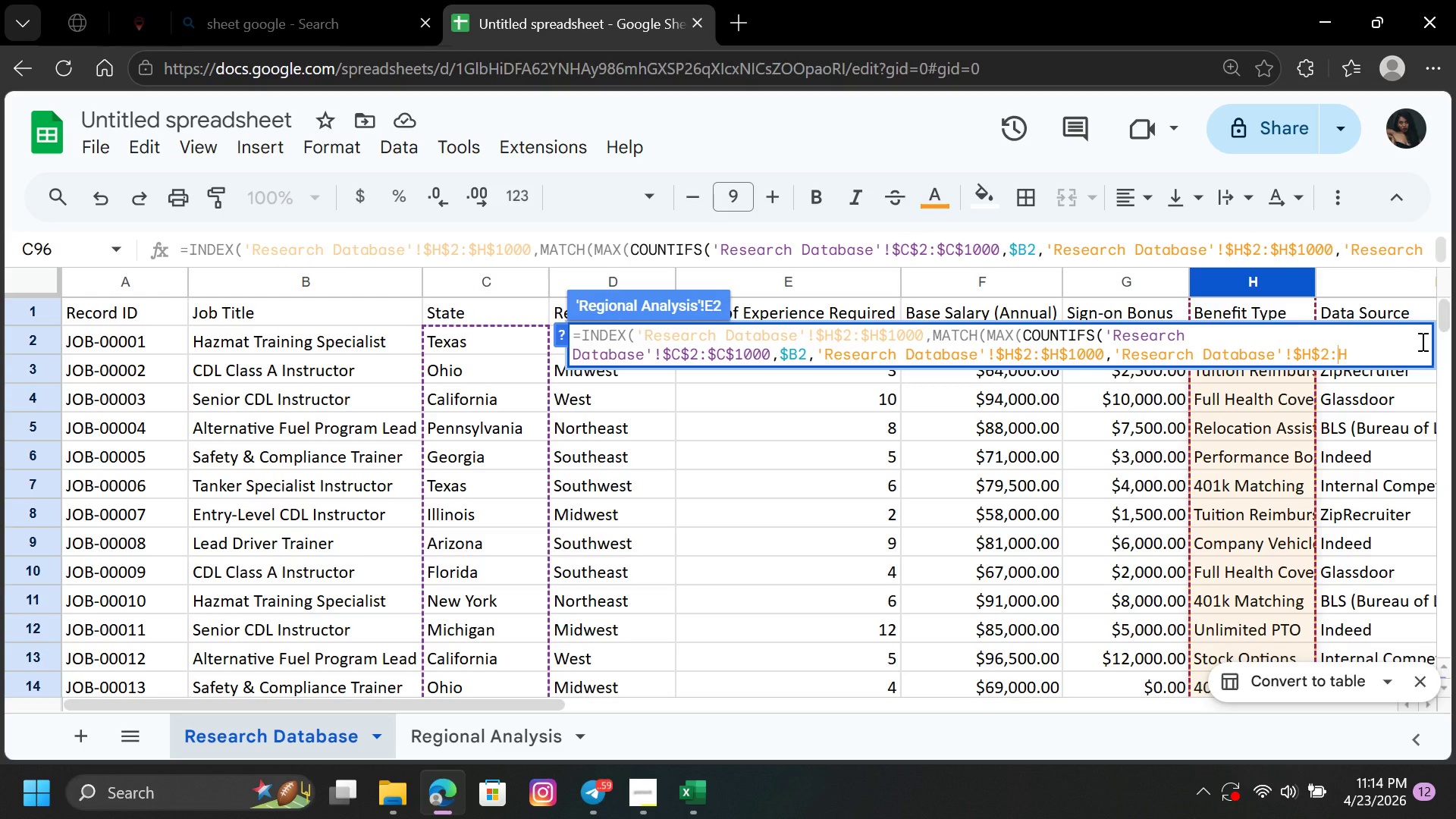 
key(Shift+4)
 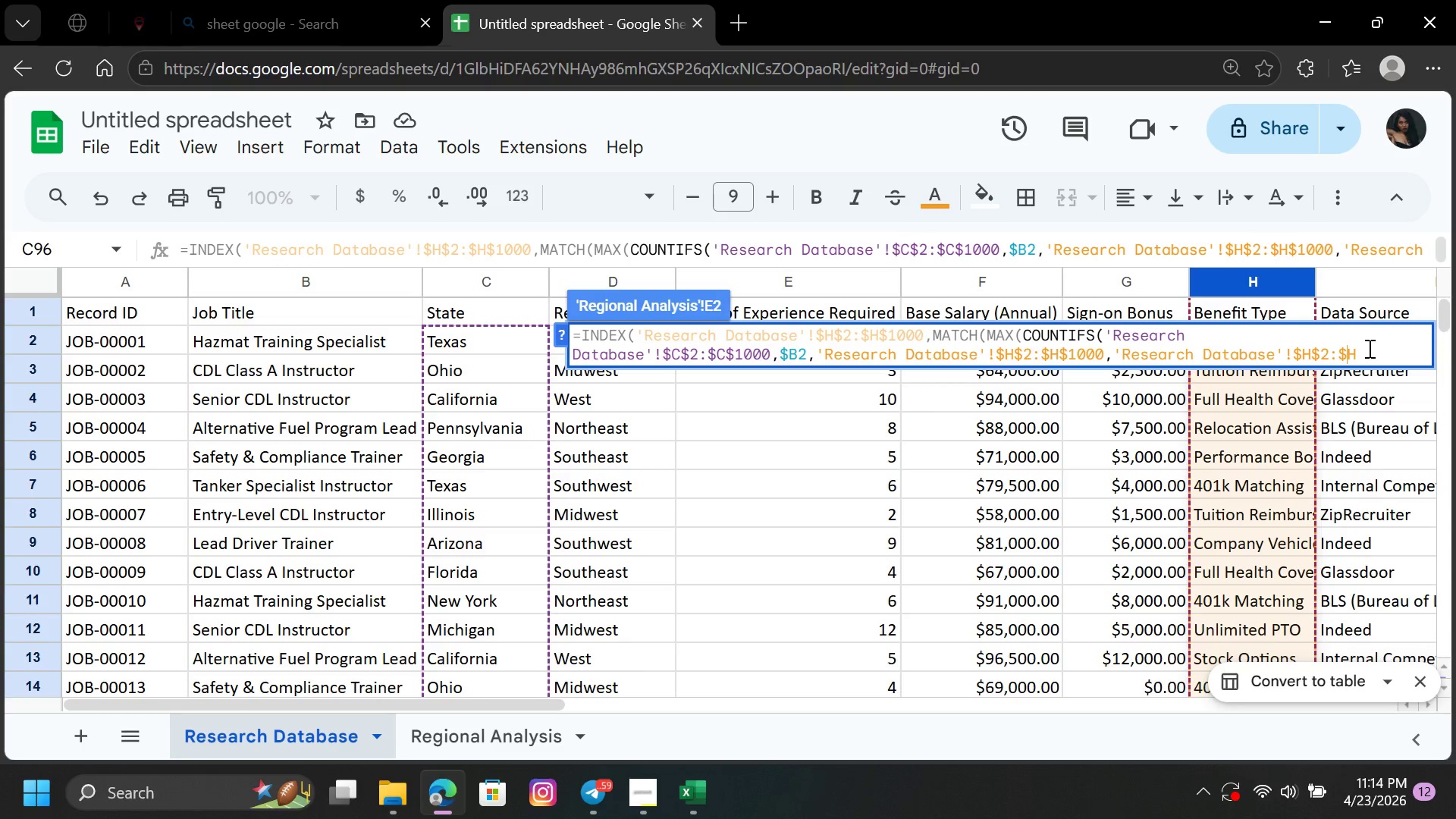 
wait(5.94)
 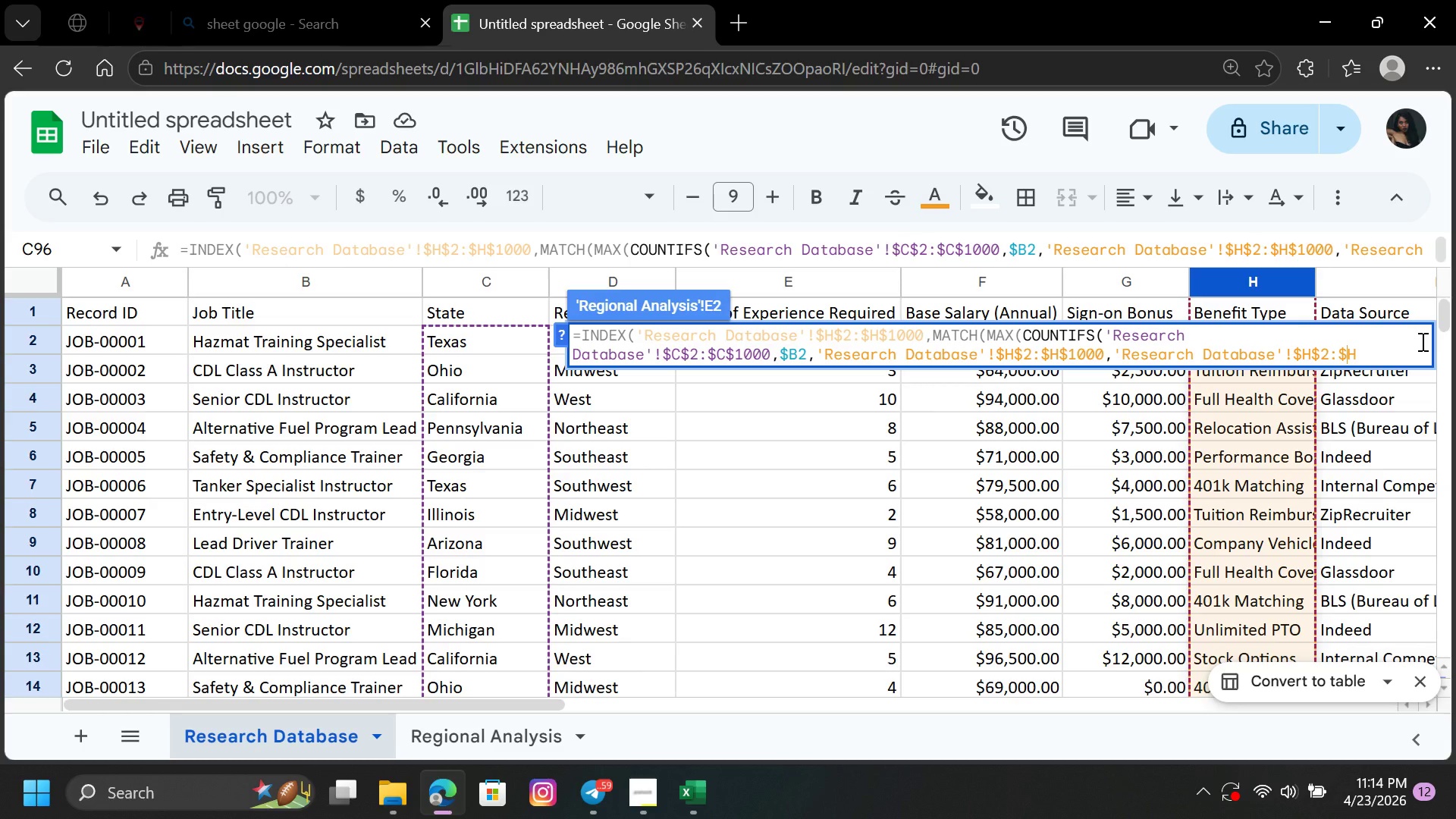 
left_click([1362, 348])
 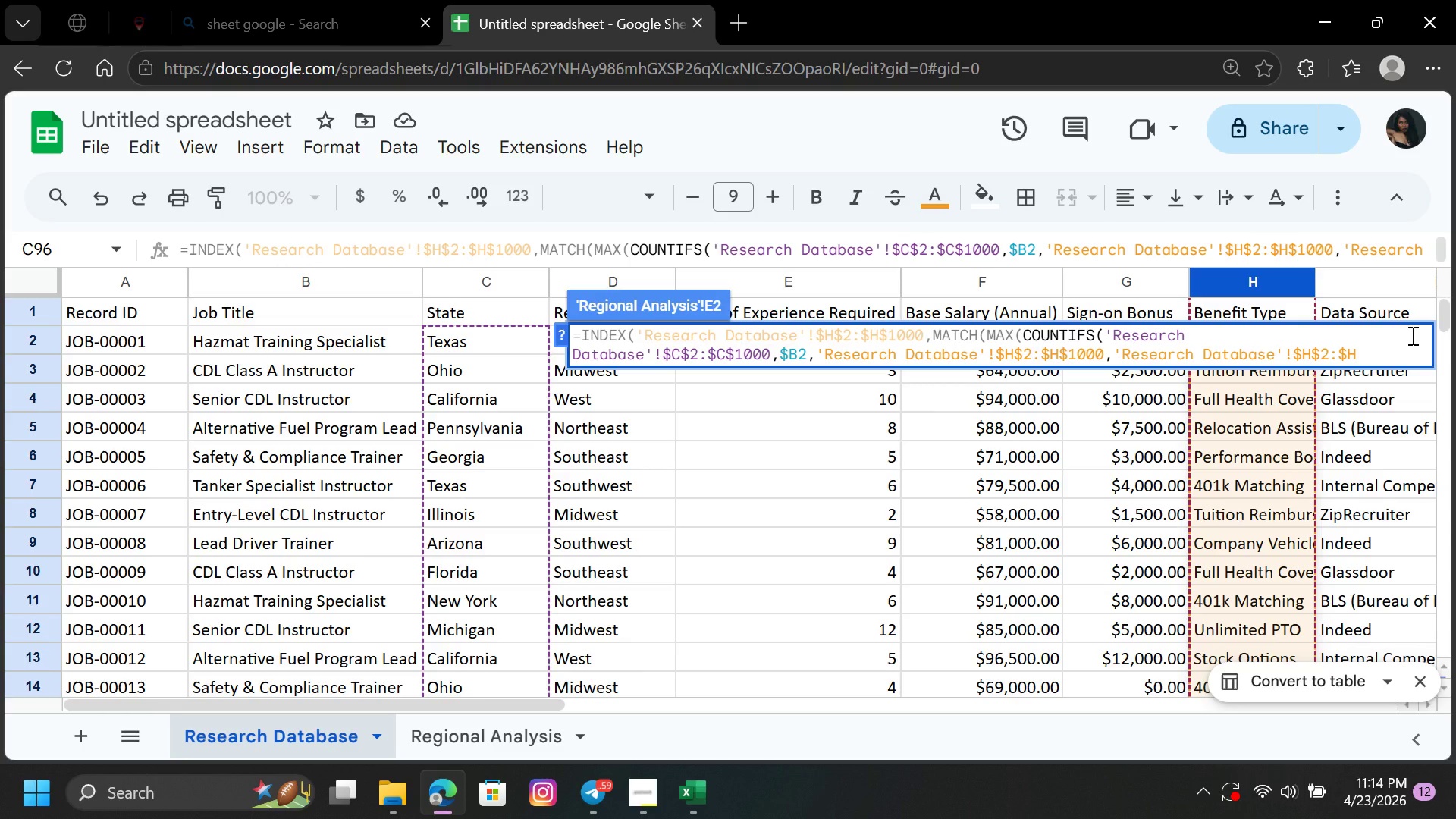 
type($19)
key(Backspace)
type(000)),)
 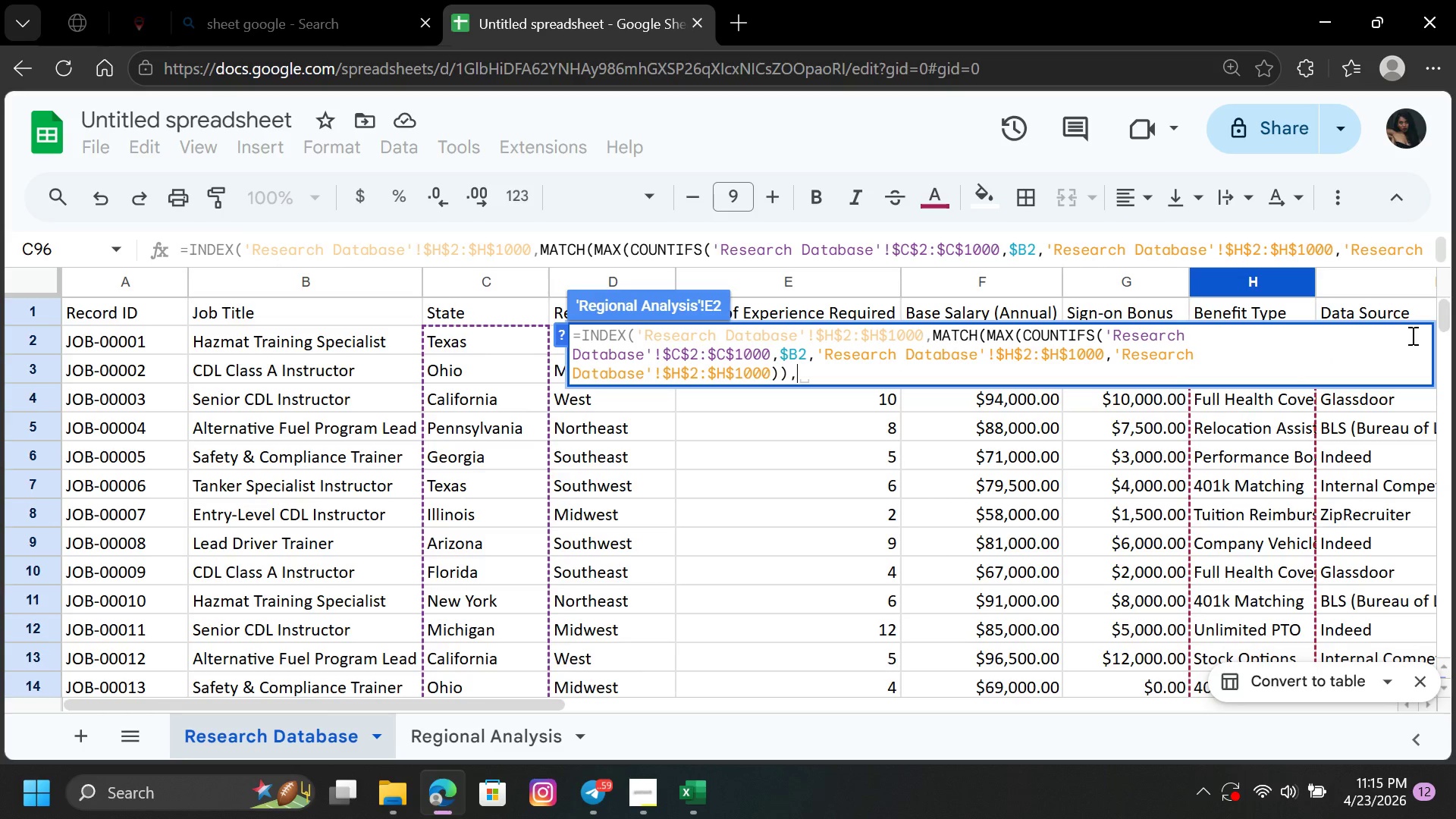 
type(COU)
 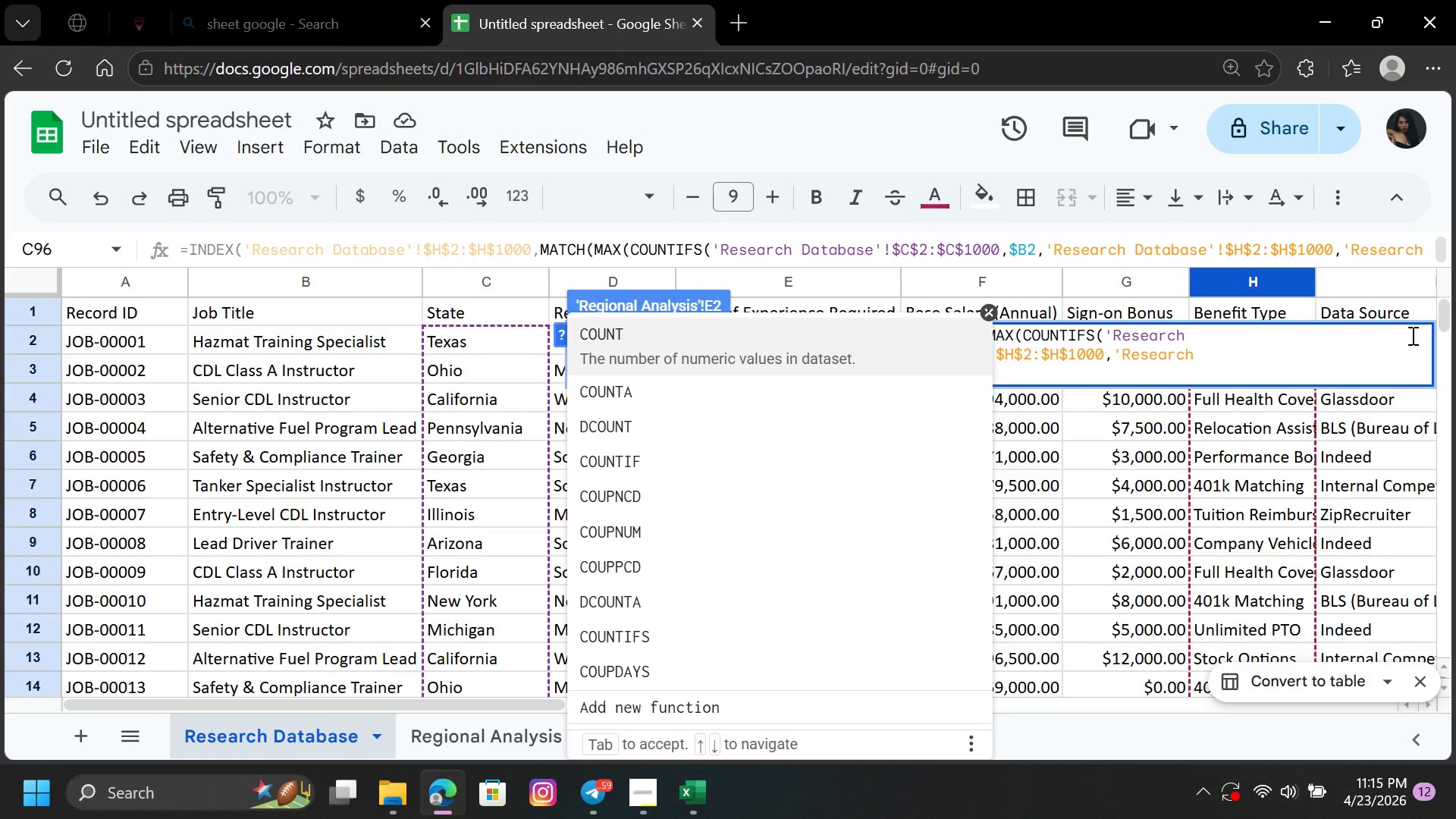 
key(ArrowDown)
 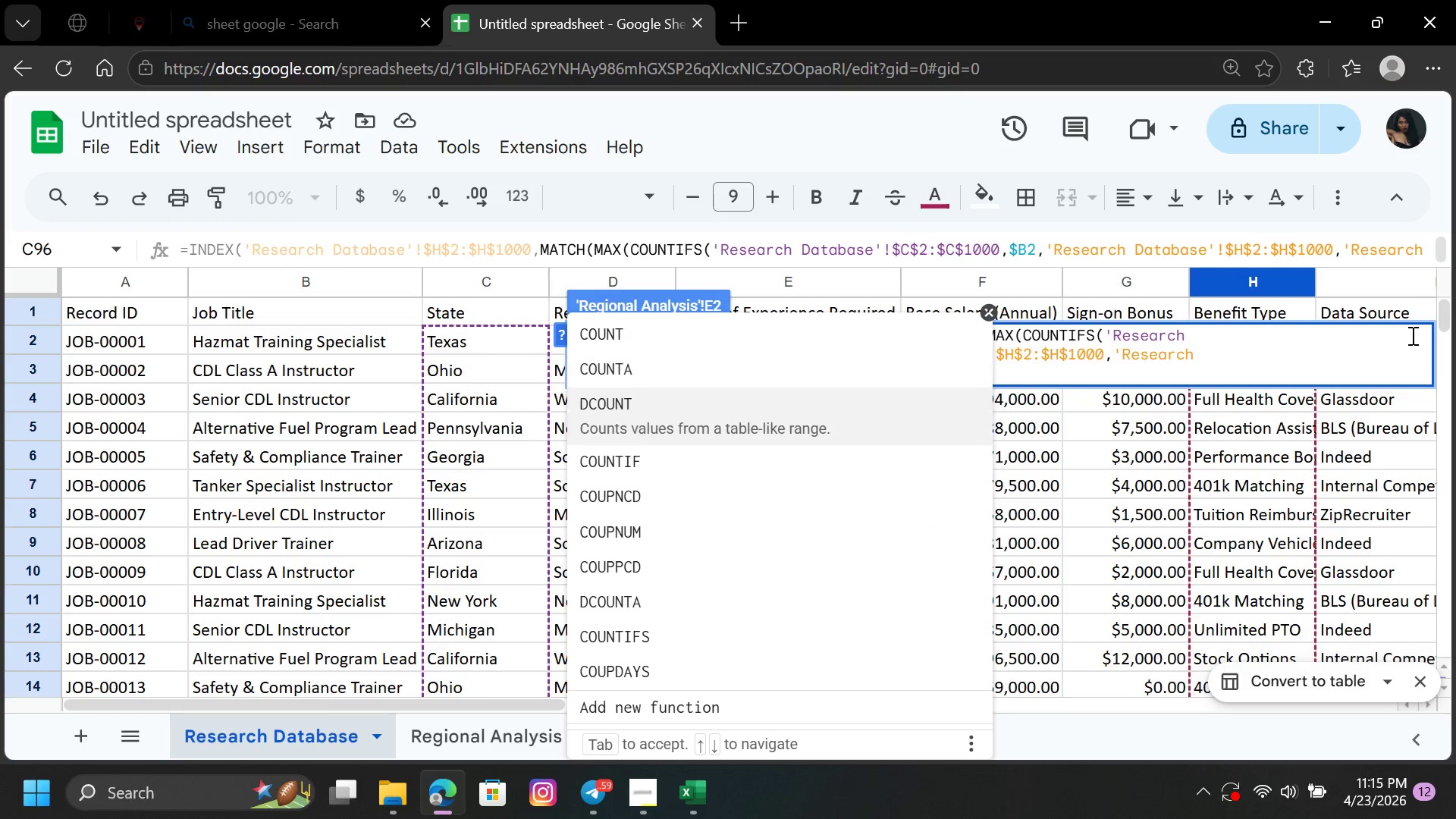 
key(ArrowDown)
 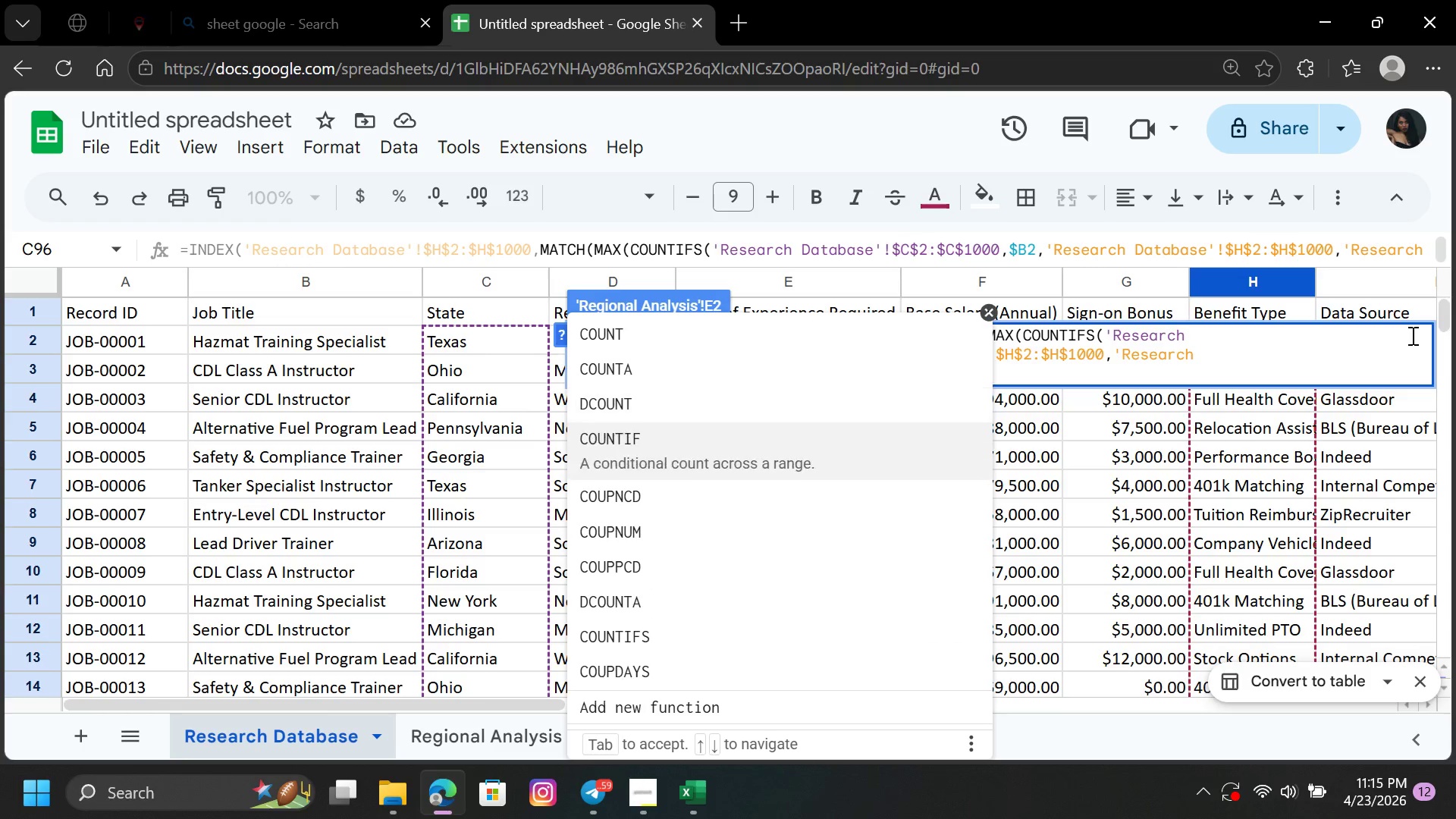 
key(ArrowDown)
 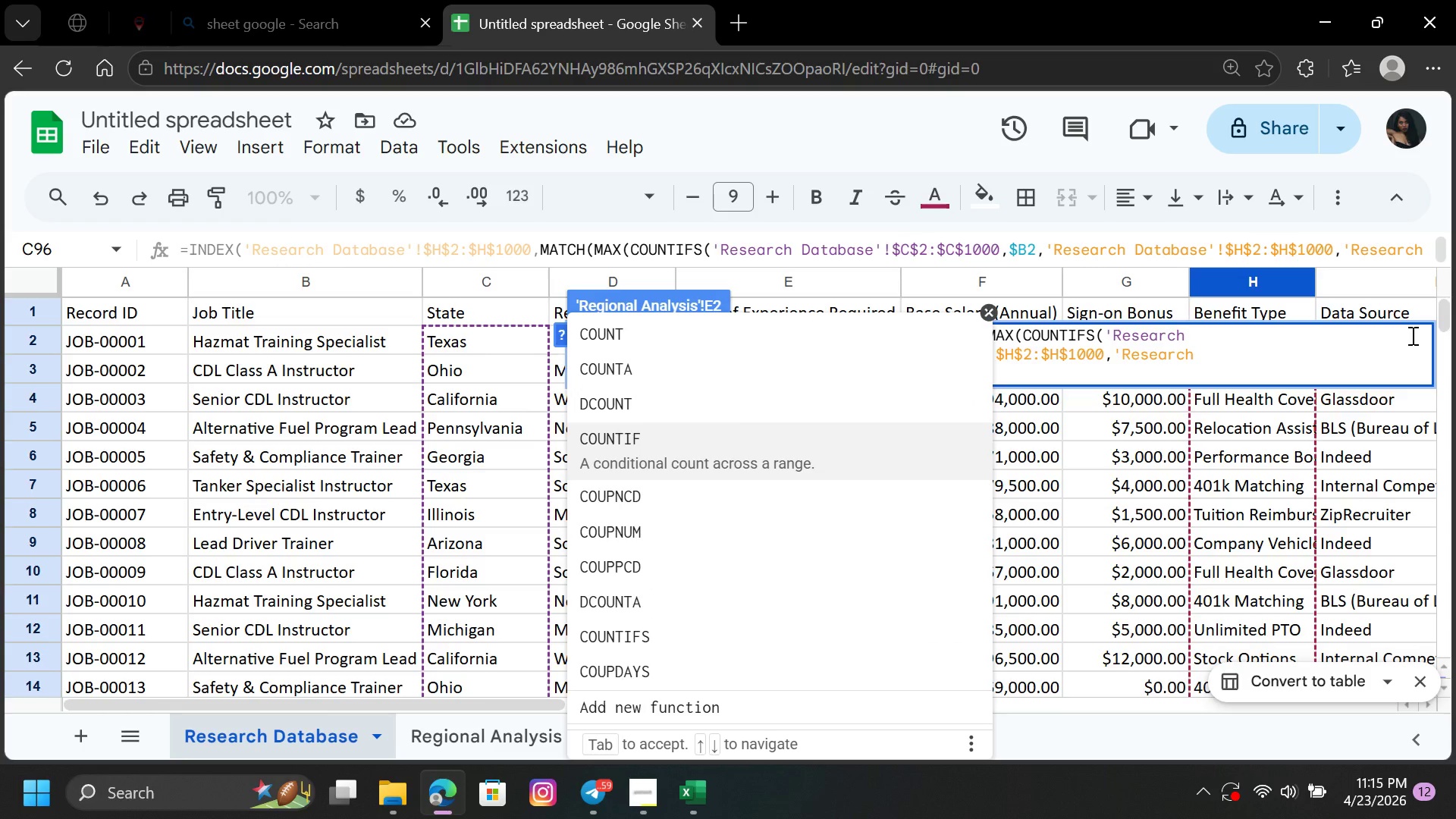 
key(ArrowDown)
 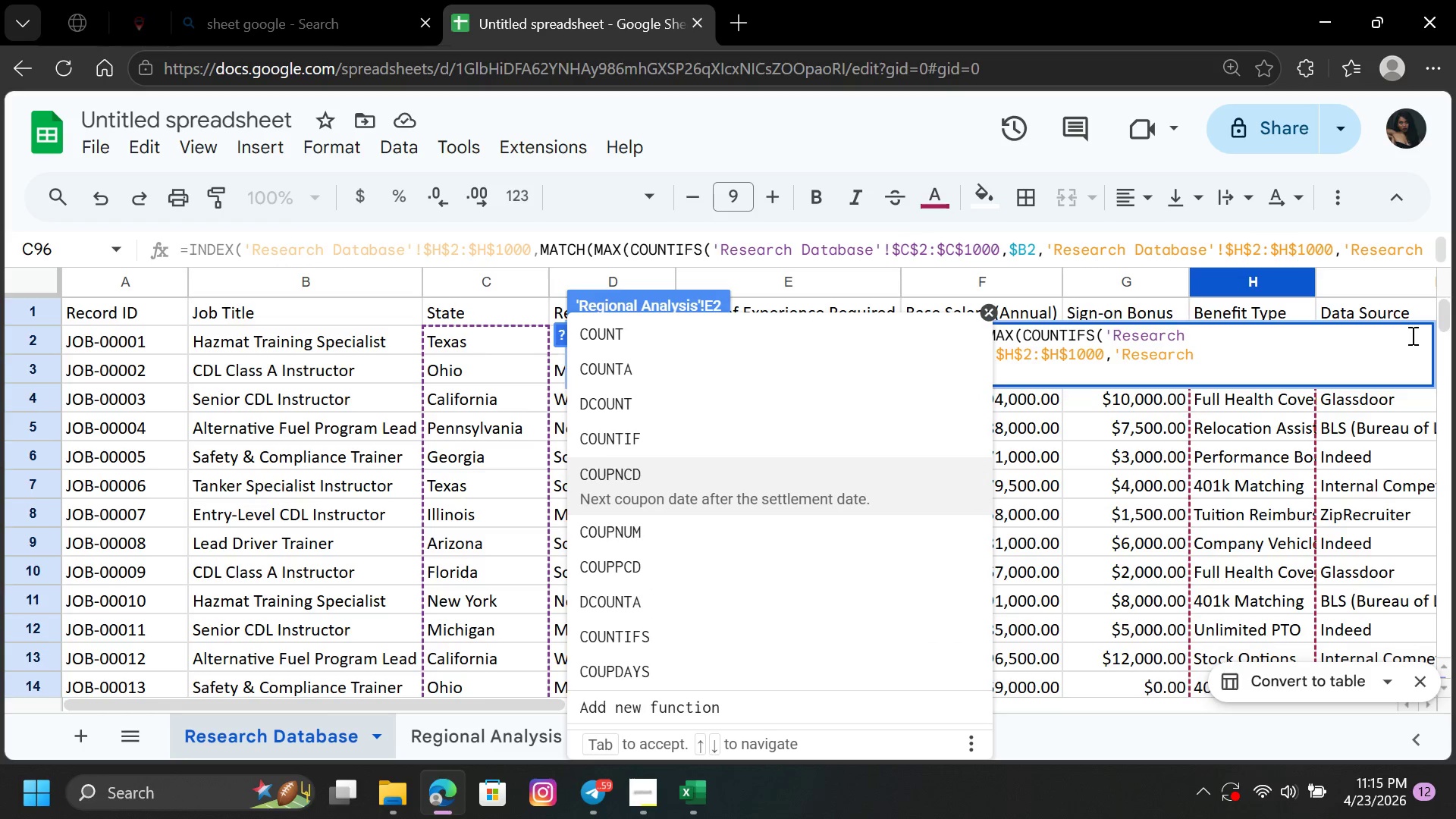 
key(ArrowDown)
 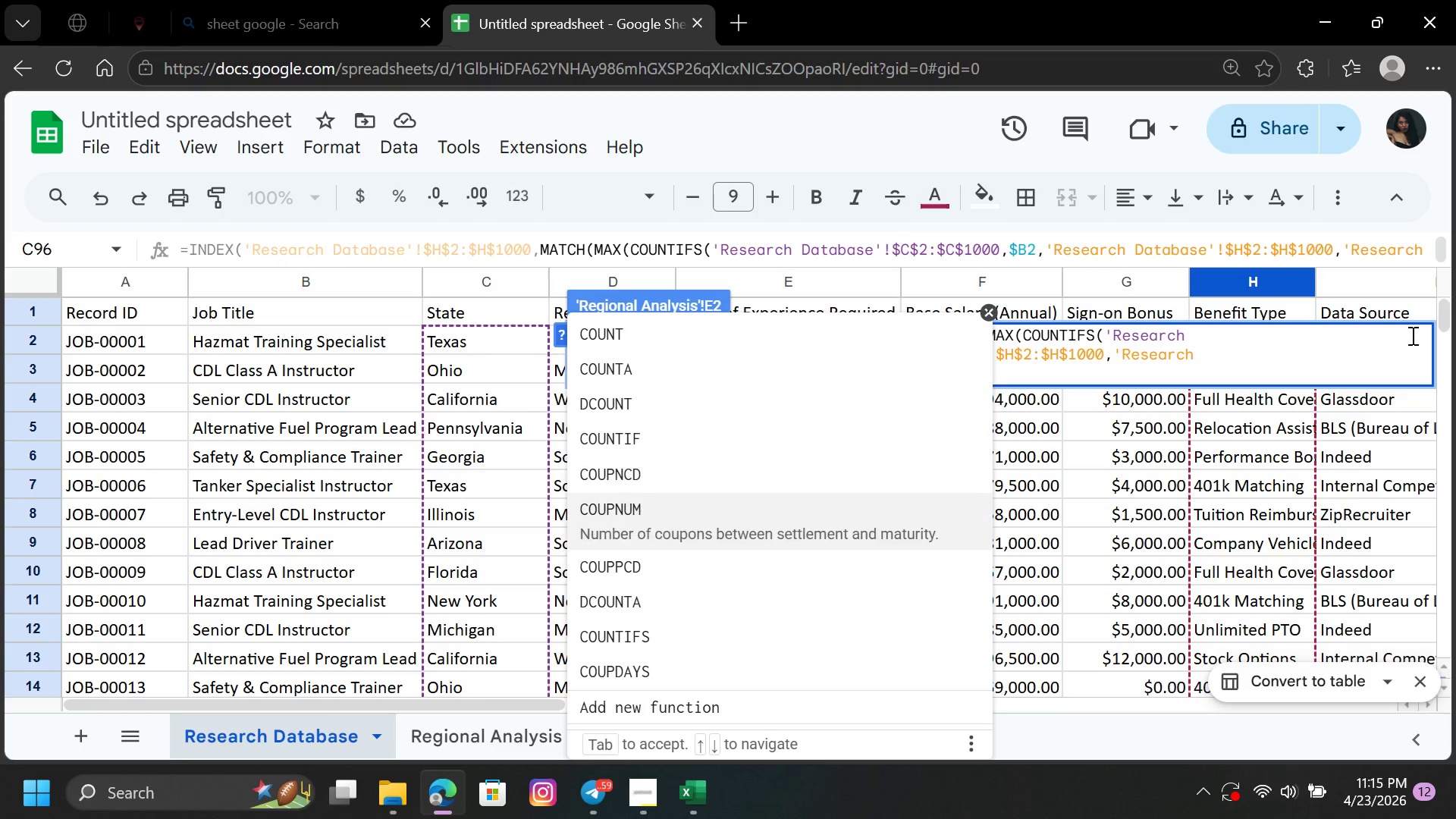 
key(ArrowDown)
 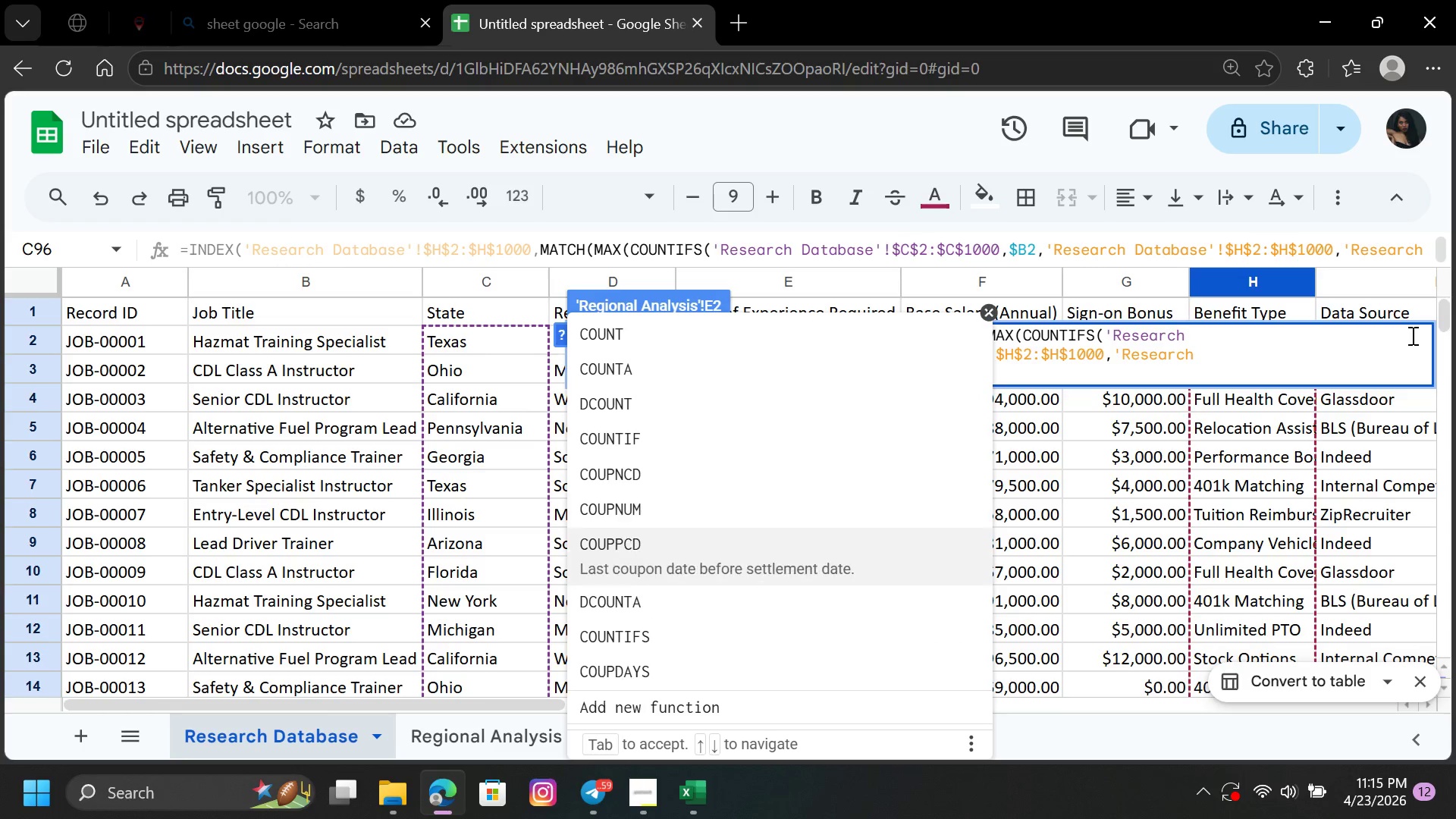 
key(ArrowDown)
 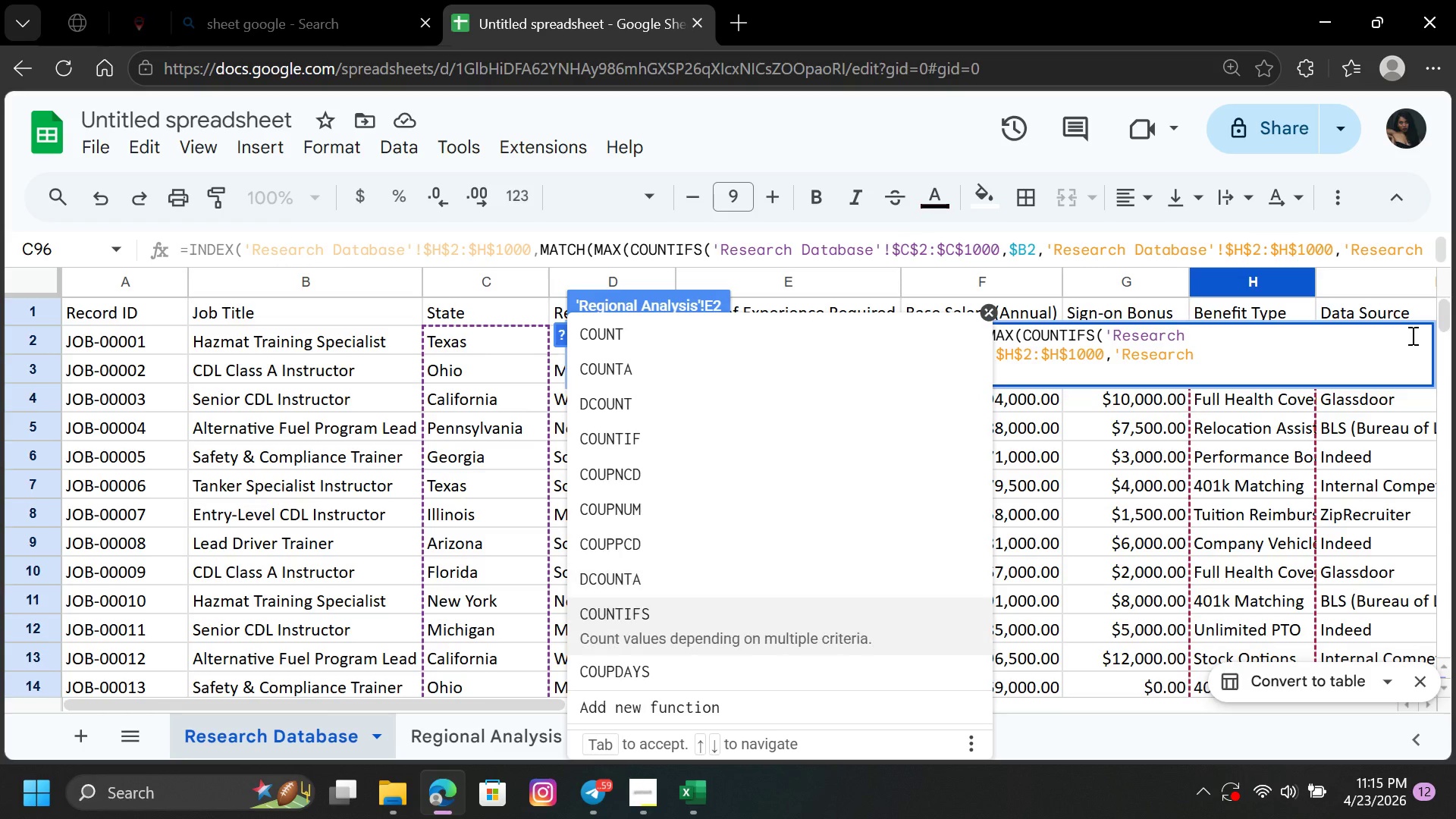 
key(ArrowDown)
 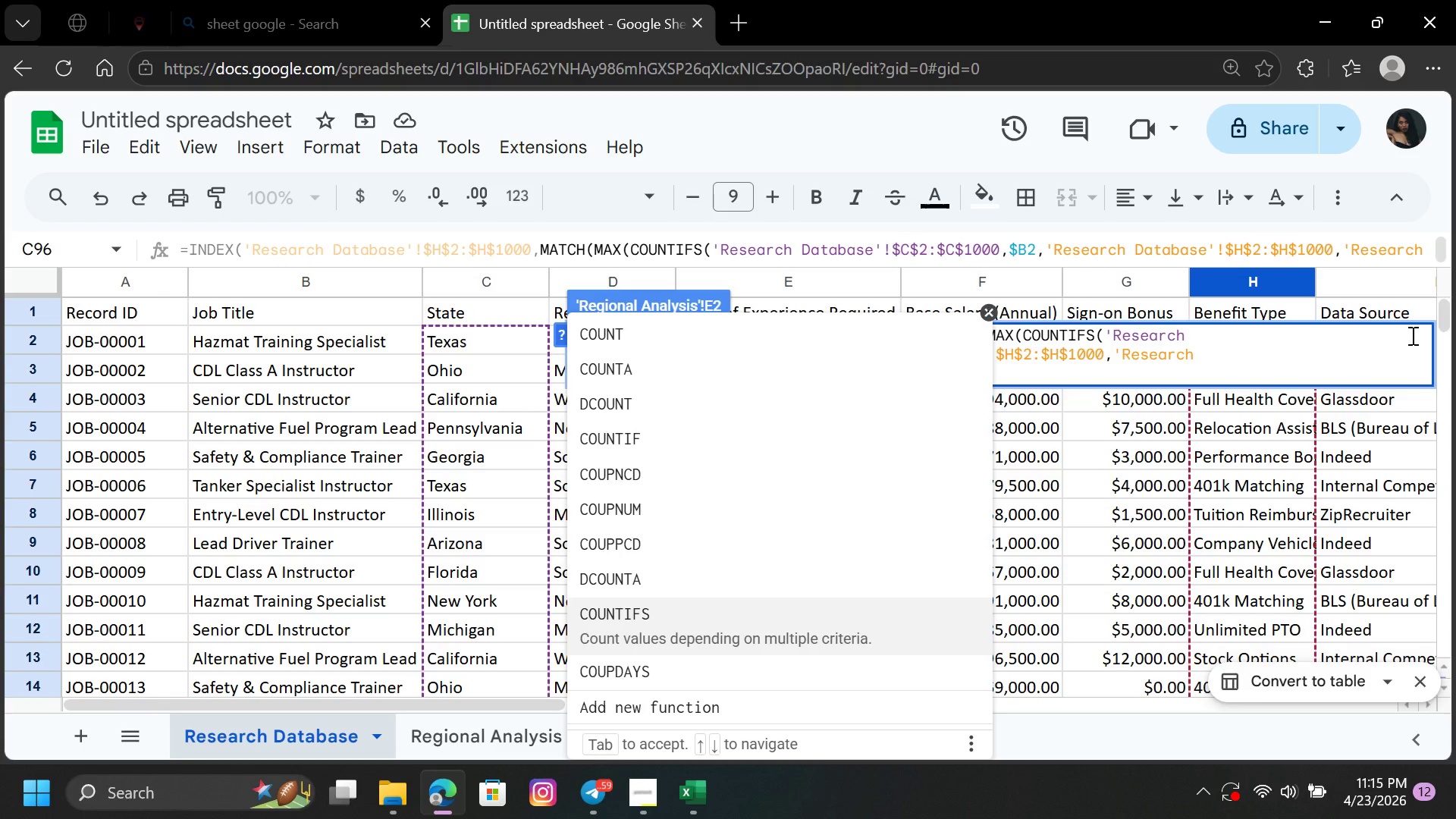 
key(Enter)
 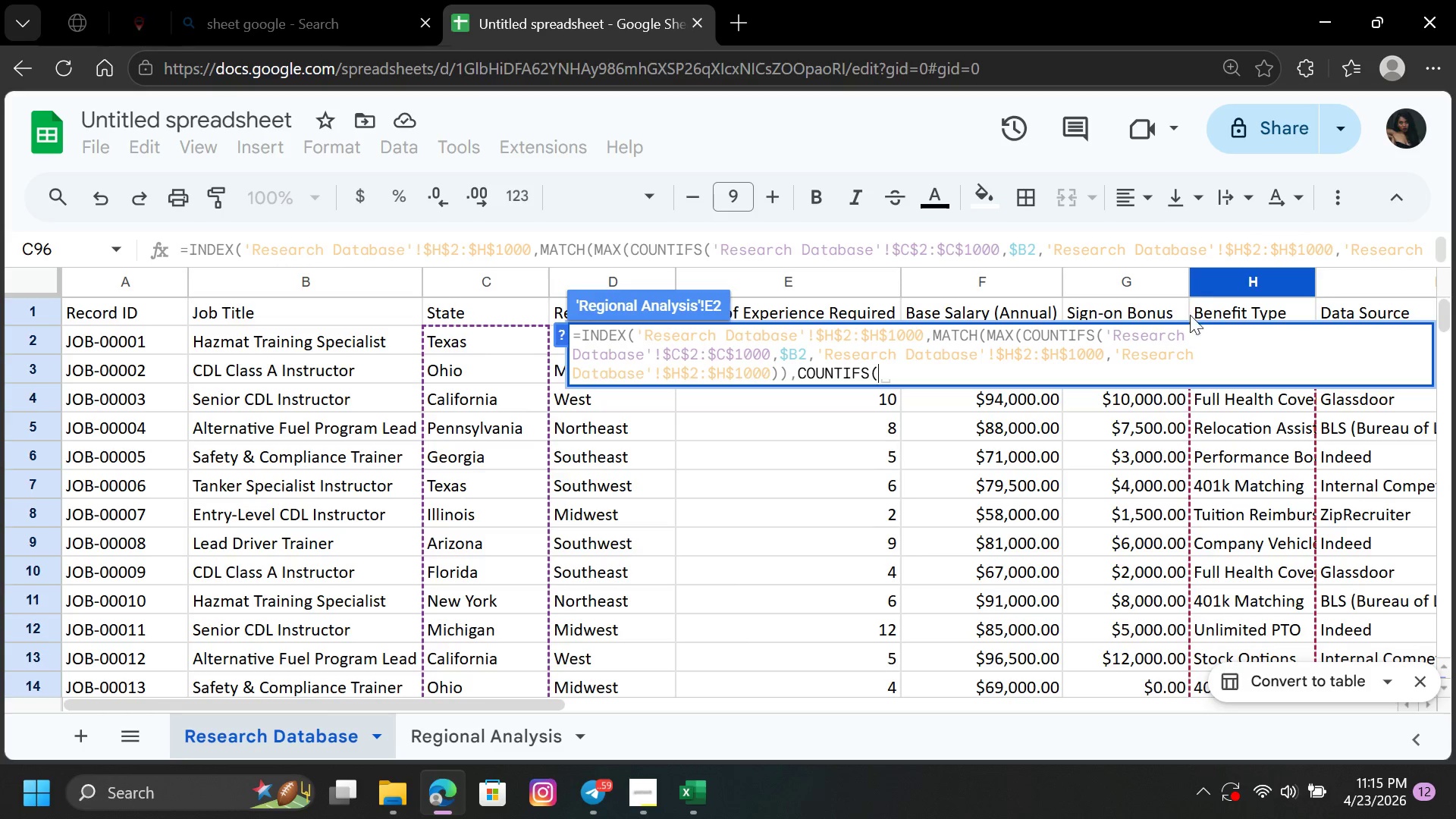 
wait(7.3)
 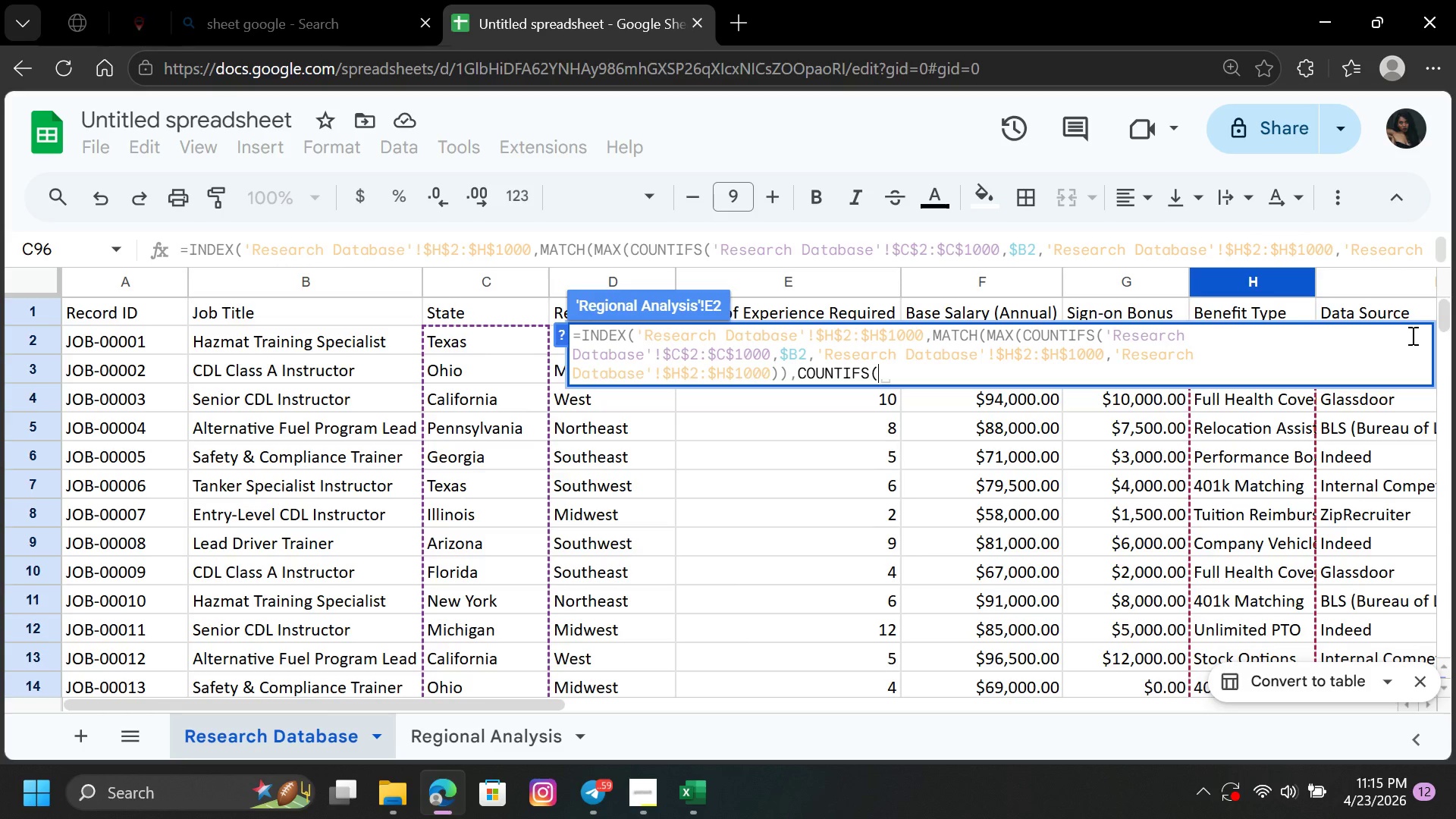 
left_click([510, 283])
 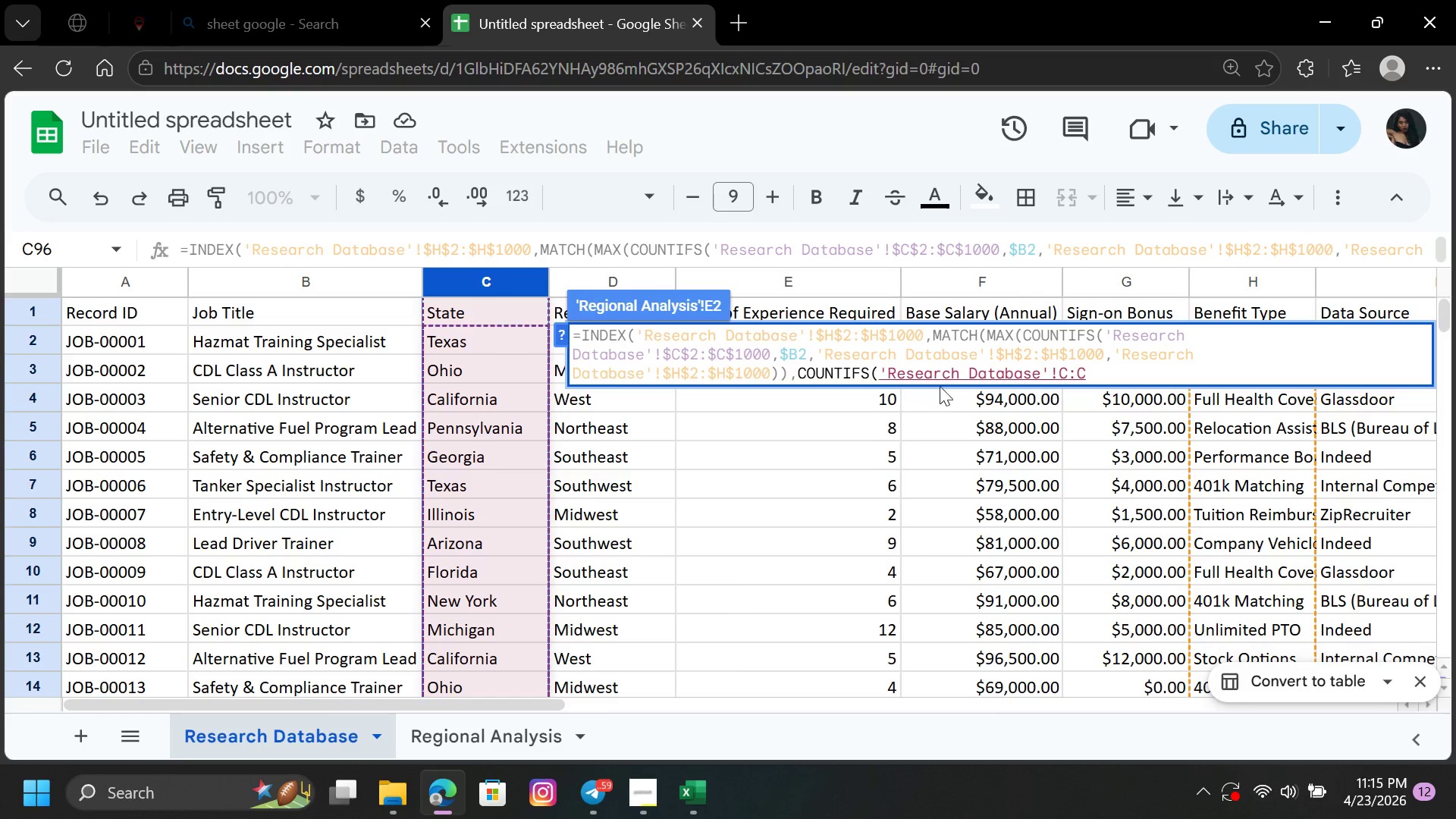 
left_click([1056, 372])
 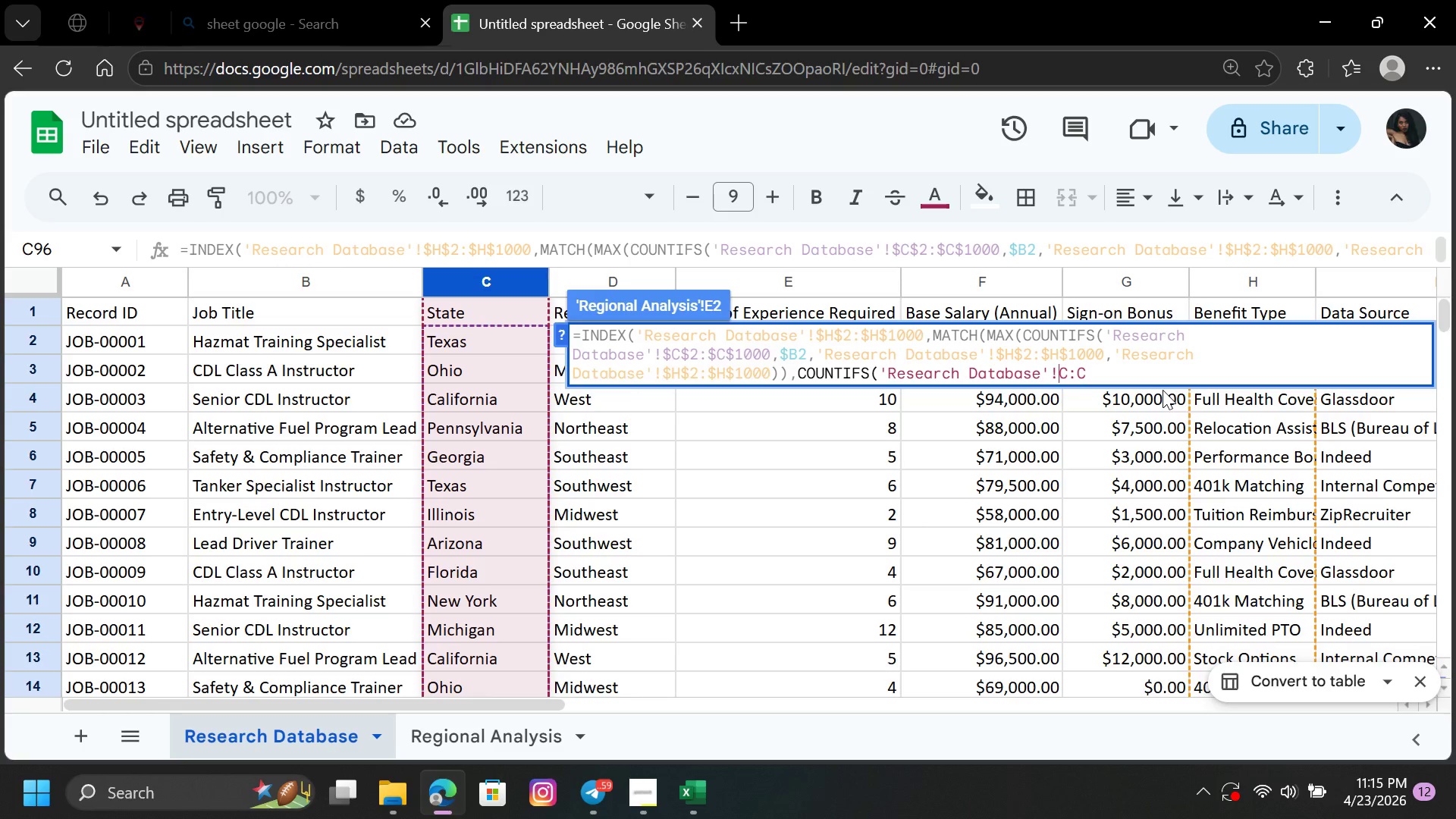 
key(Shift+4)
 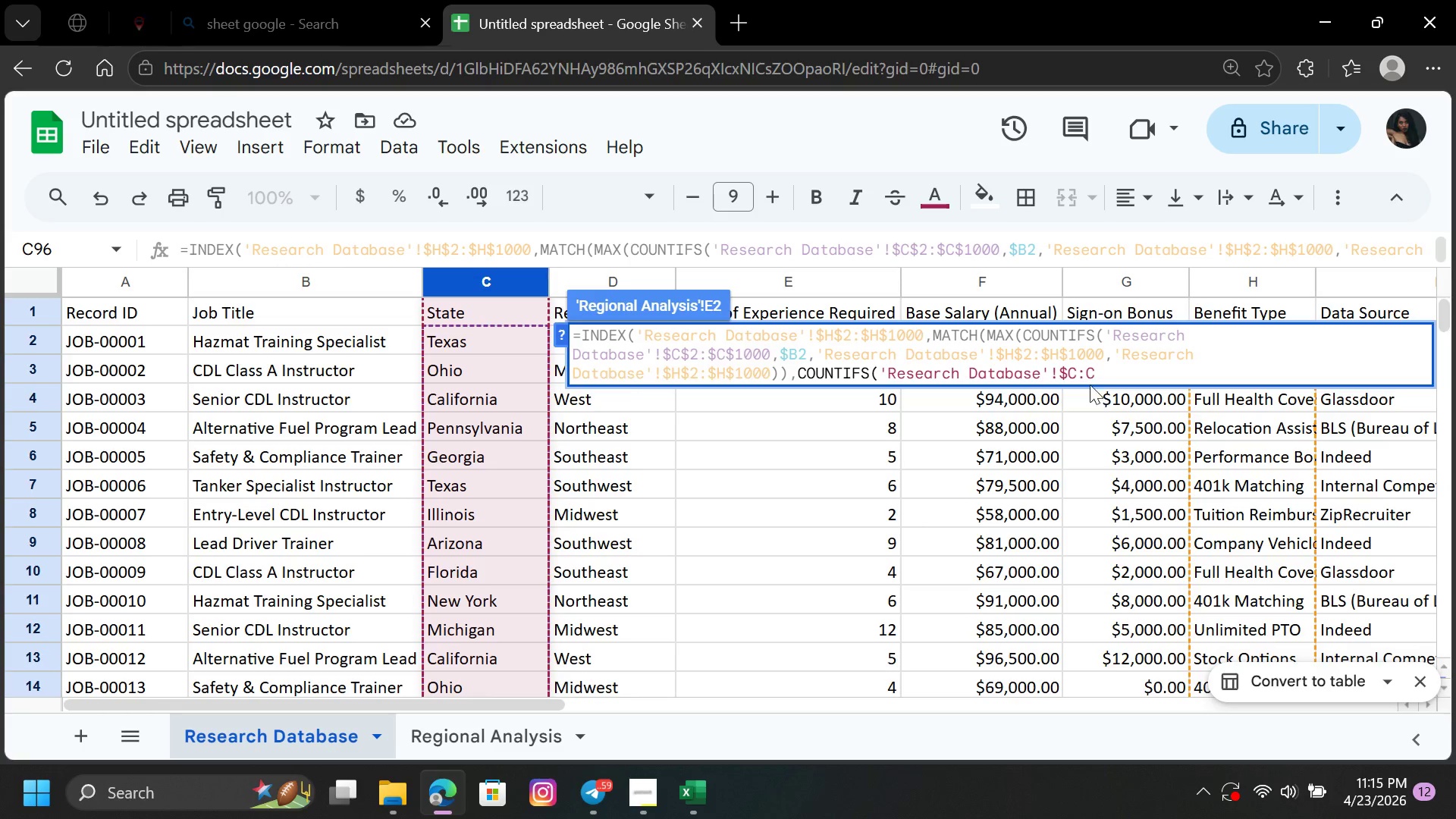 
left_click([1073, 369])
 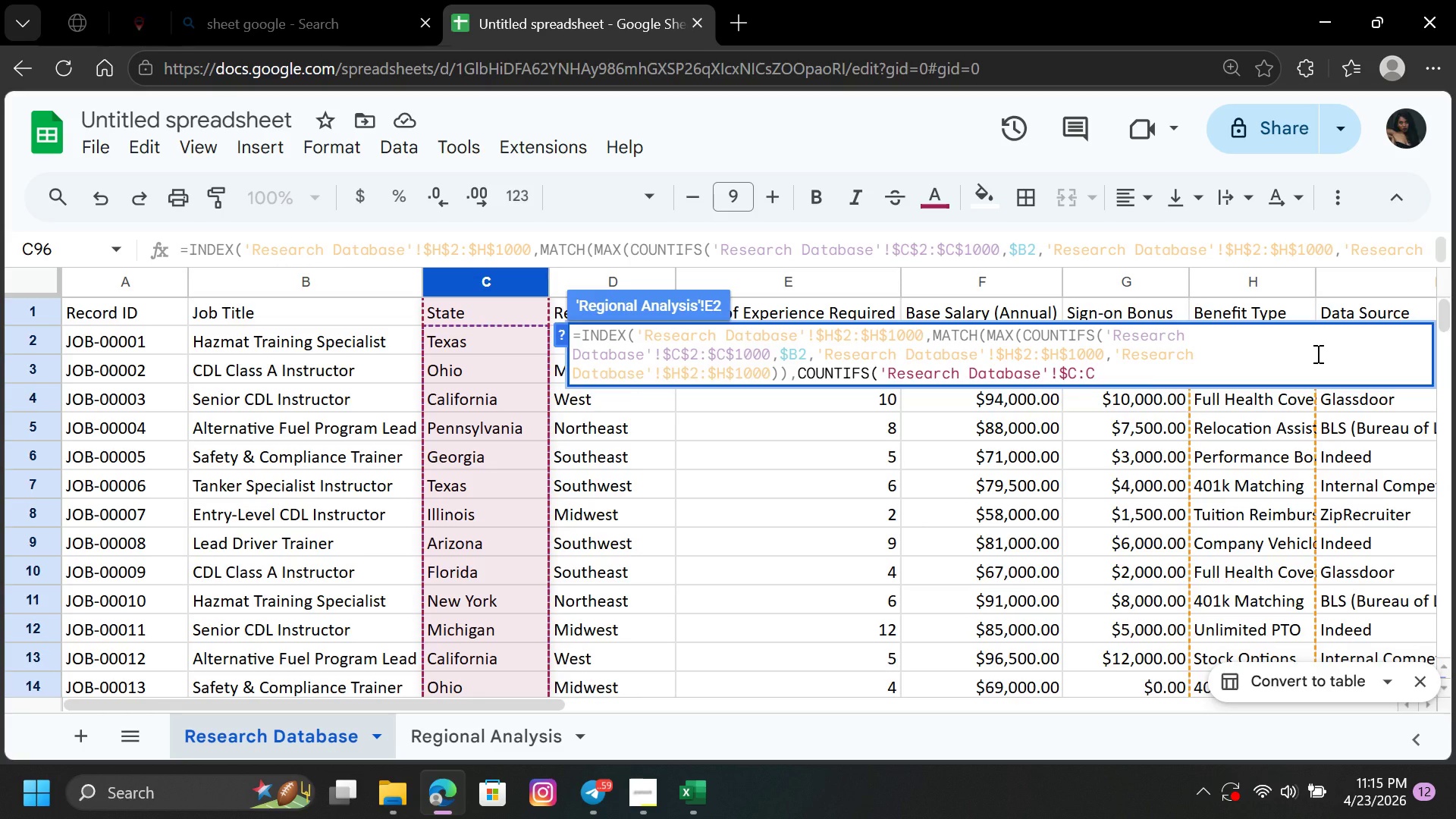 
type($2)
 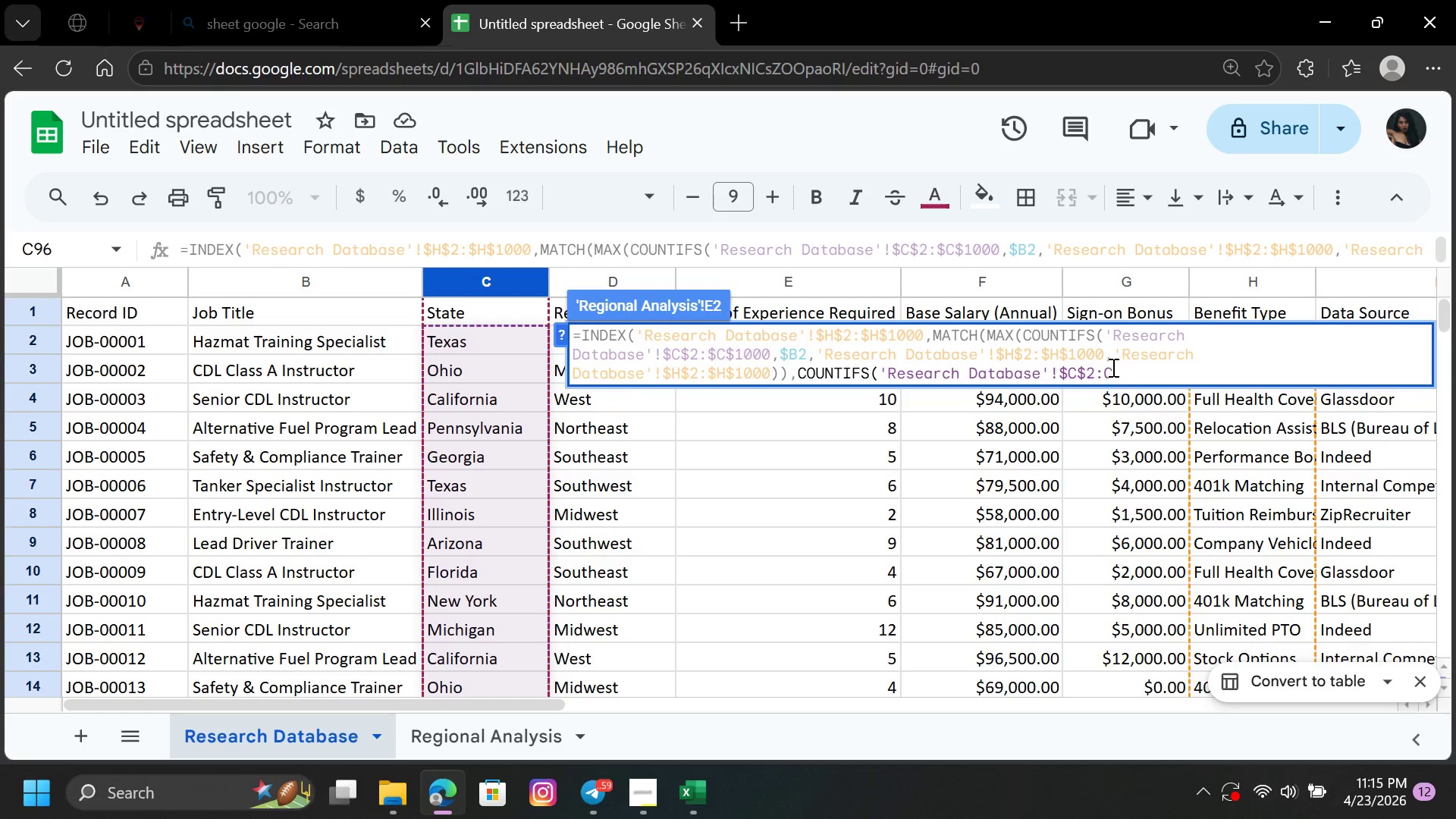 
left_click([1102, 366])
 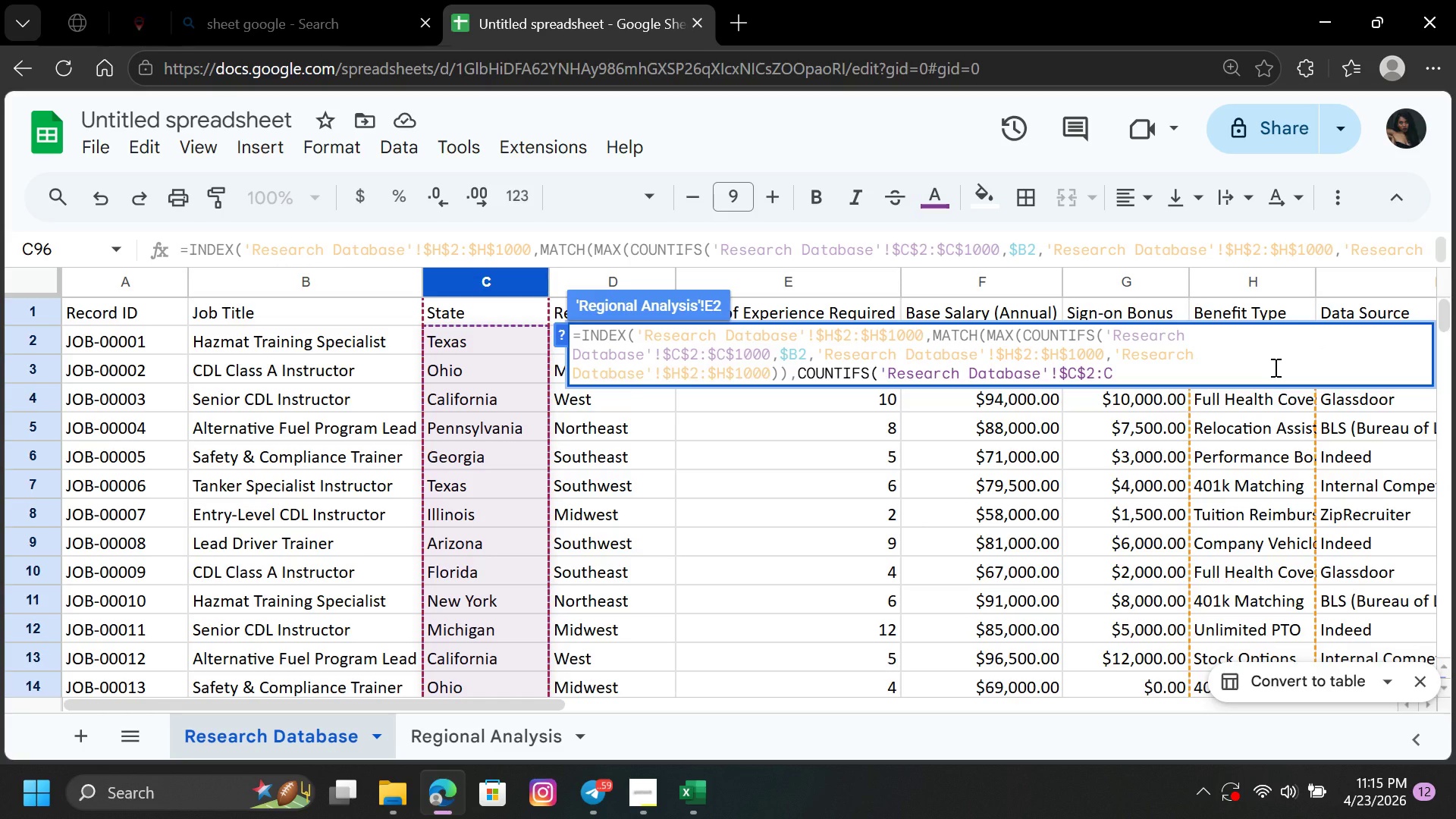 
key(Shift+4)
 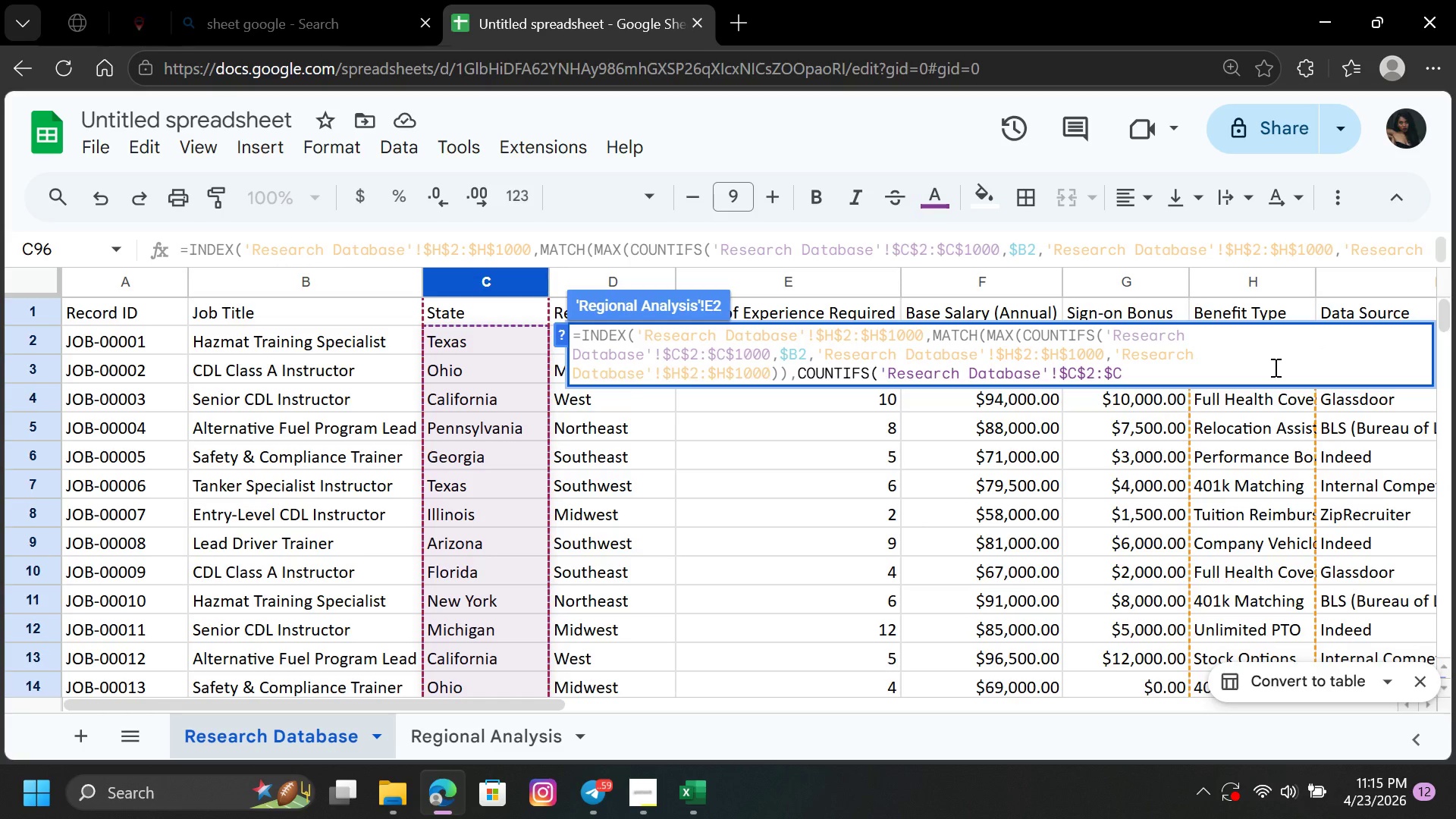 
key(ArrowRight)
 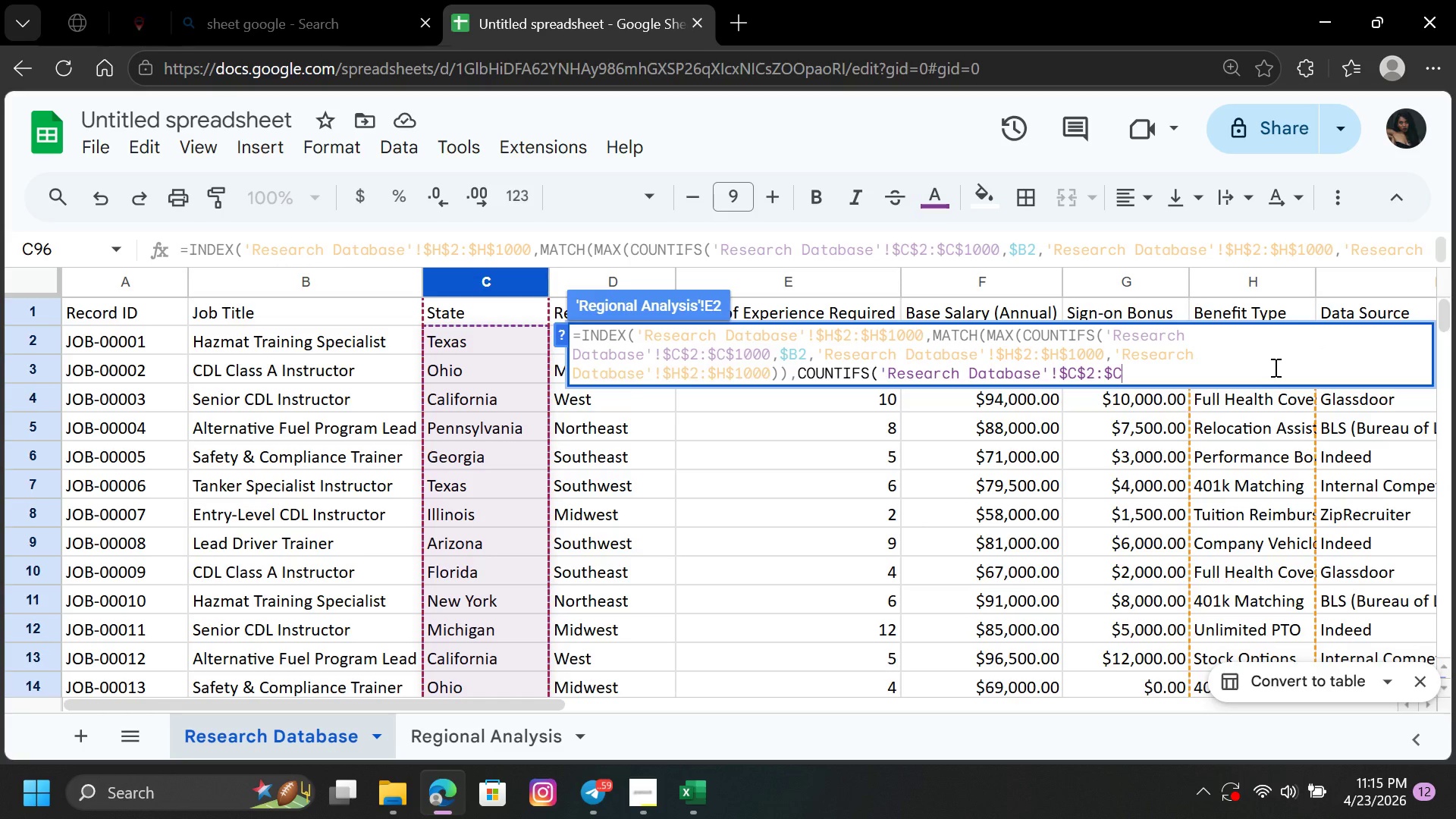 
type($1000,$B2)
 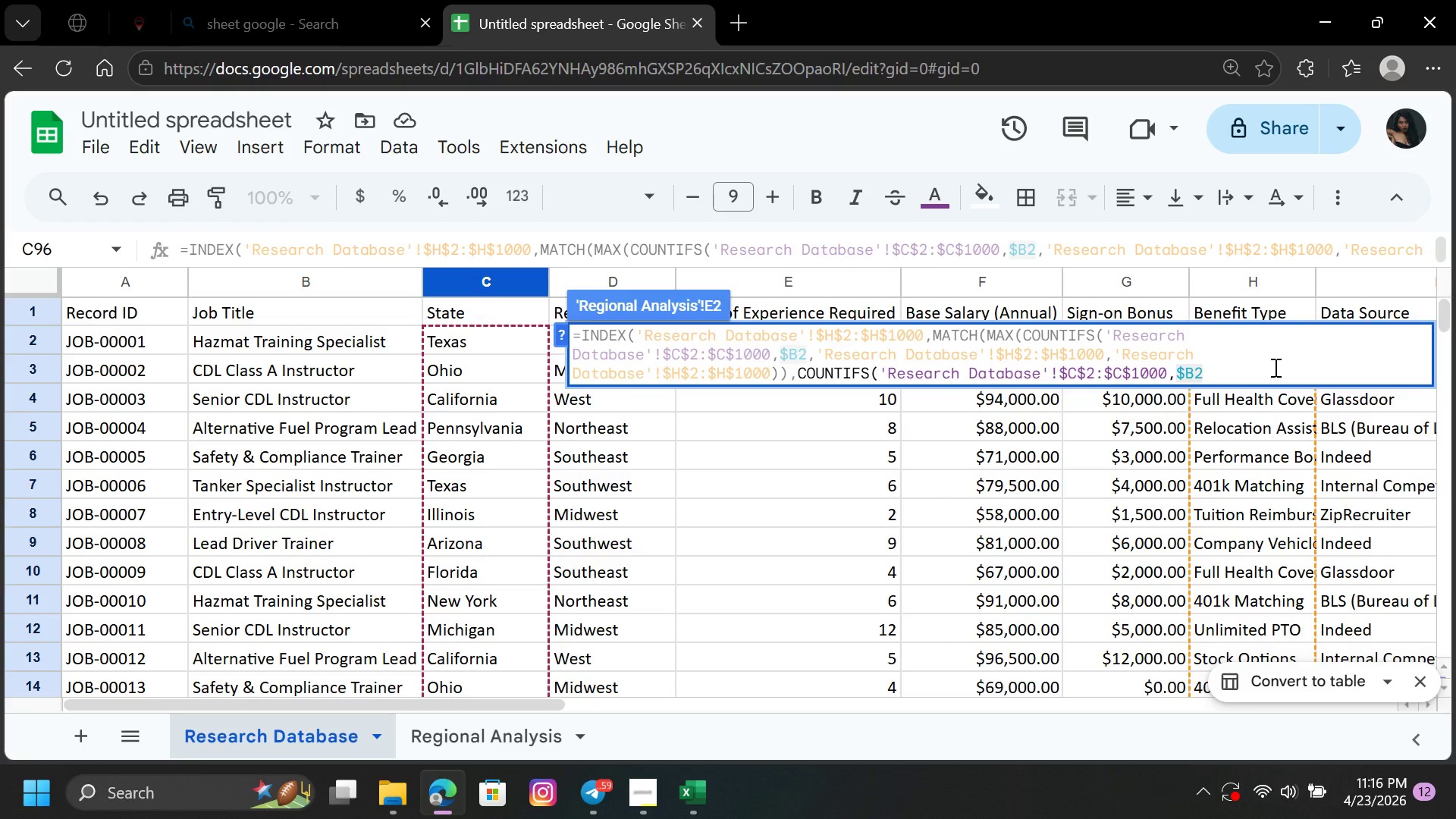 
wait(9.38)
 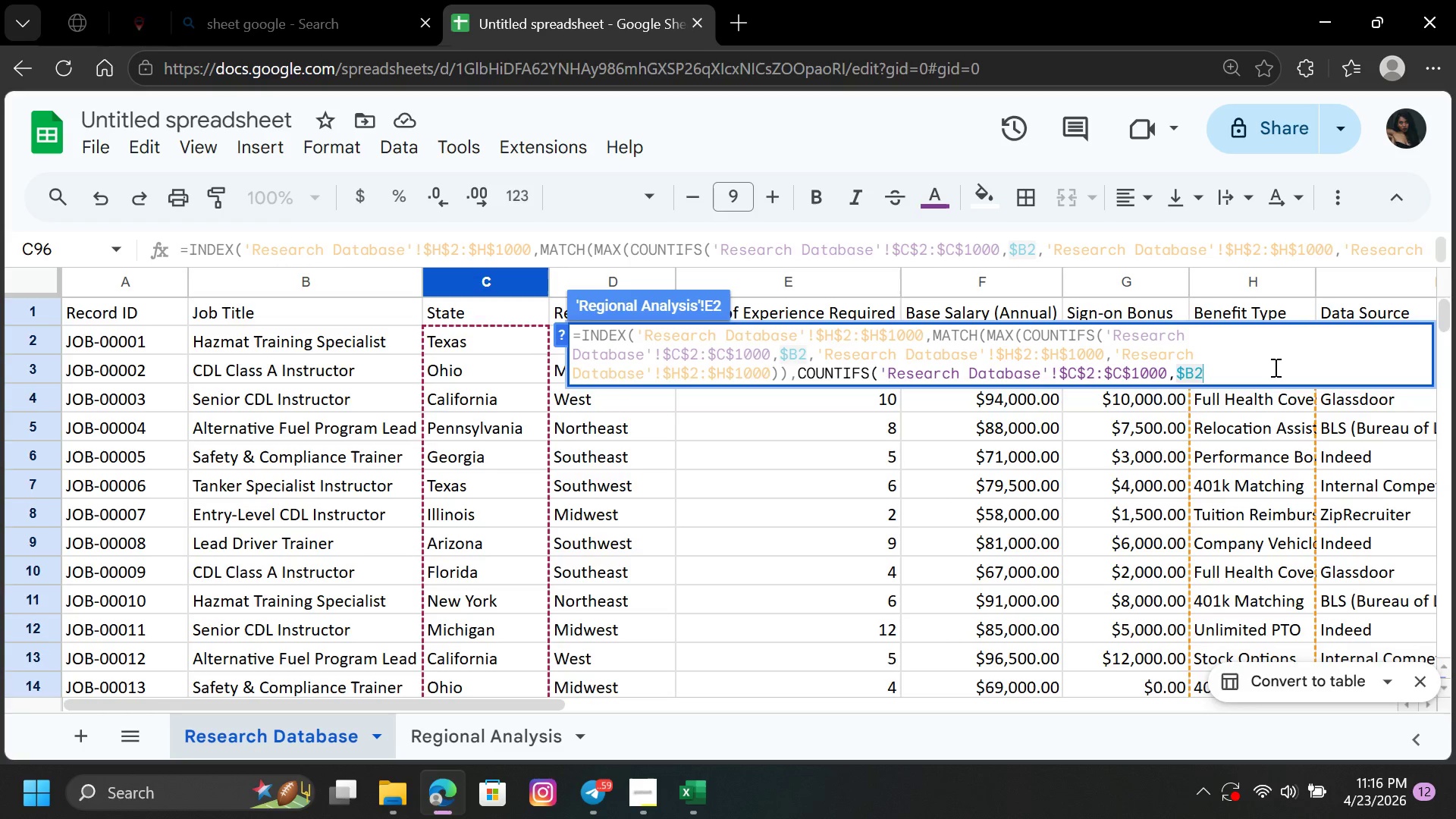 
key(Comma)
 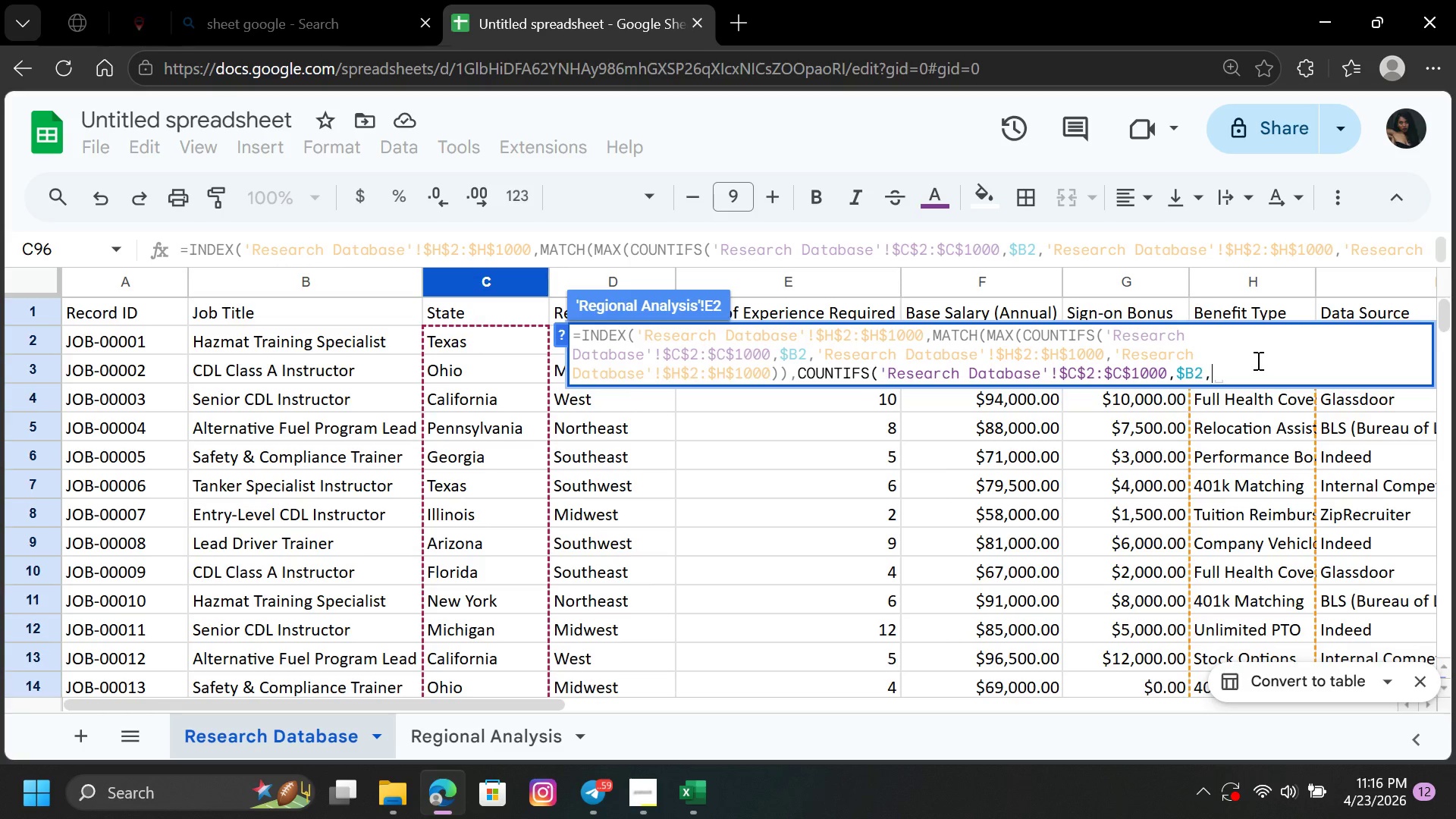 
left_click([1252, 271])
 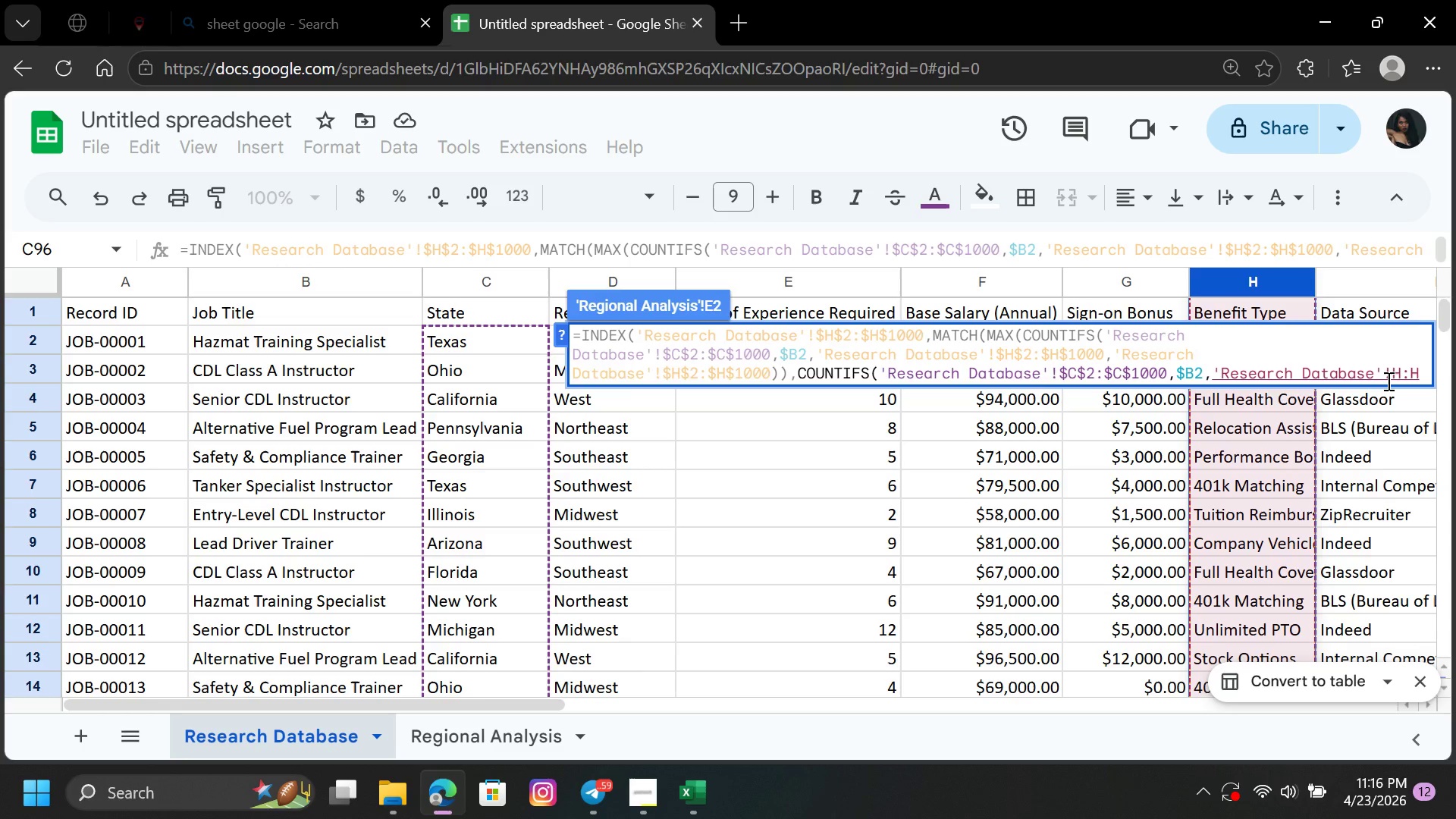 
left_click([1389, 375])
 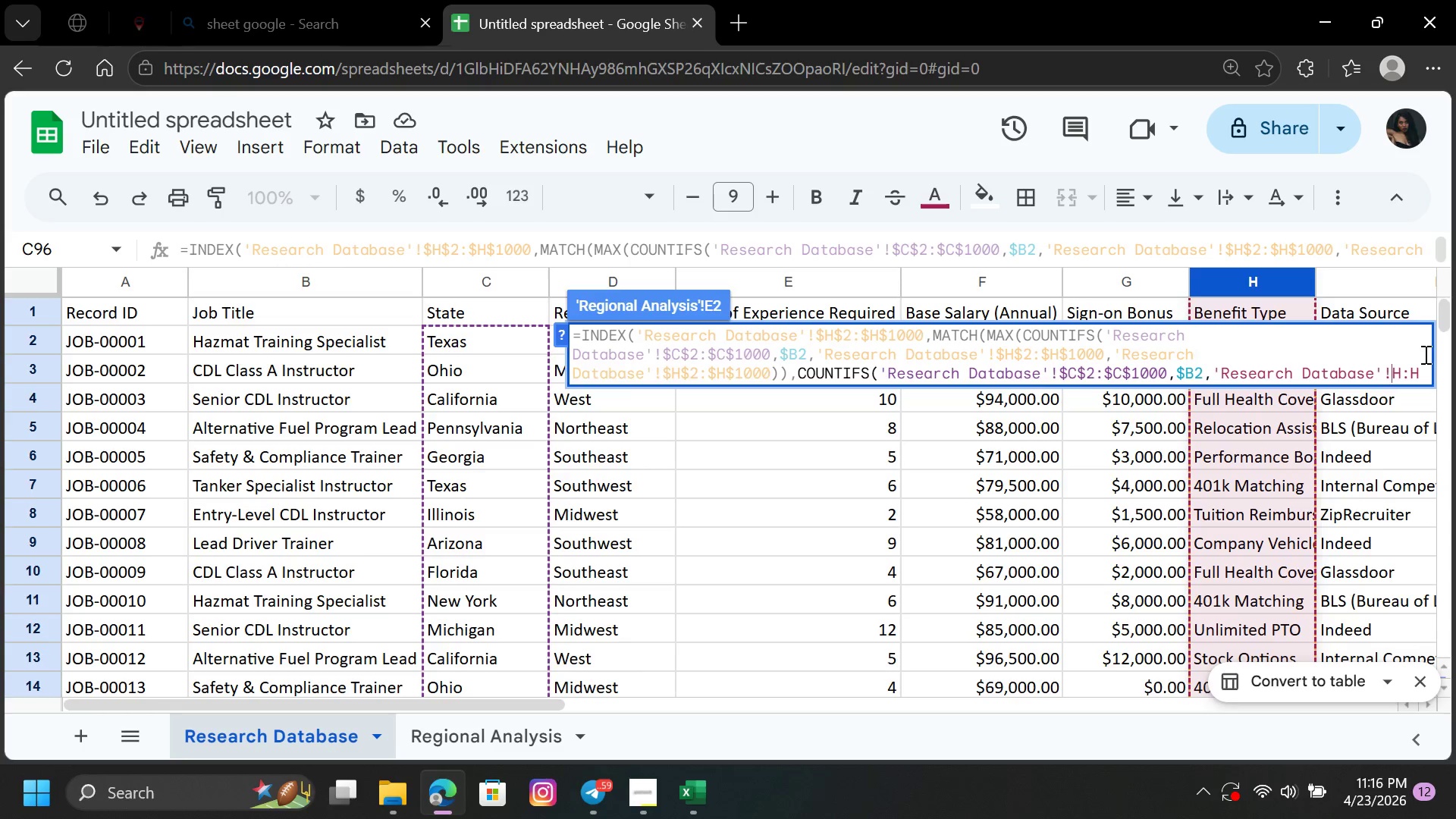 
hold_key(key=ShiftLeft, duration=1.5)
 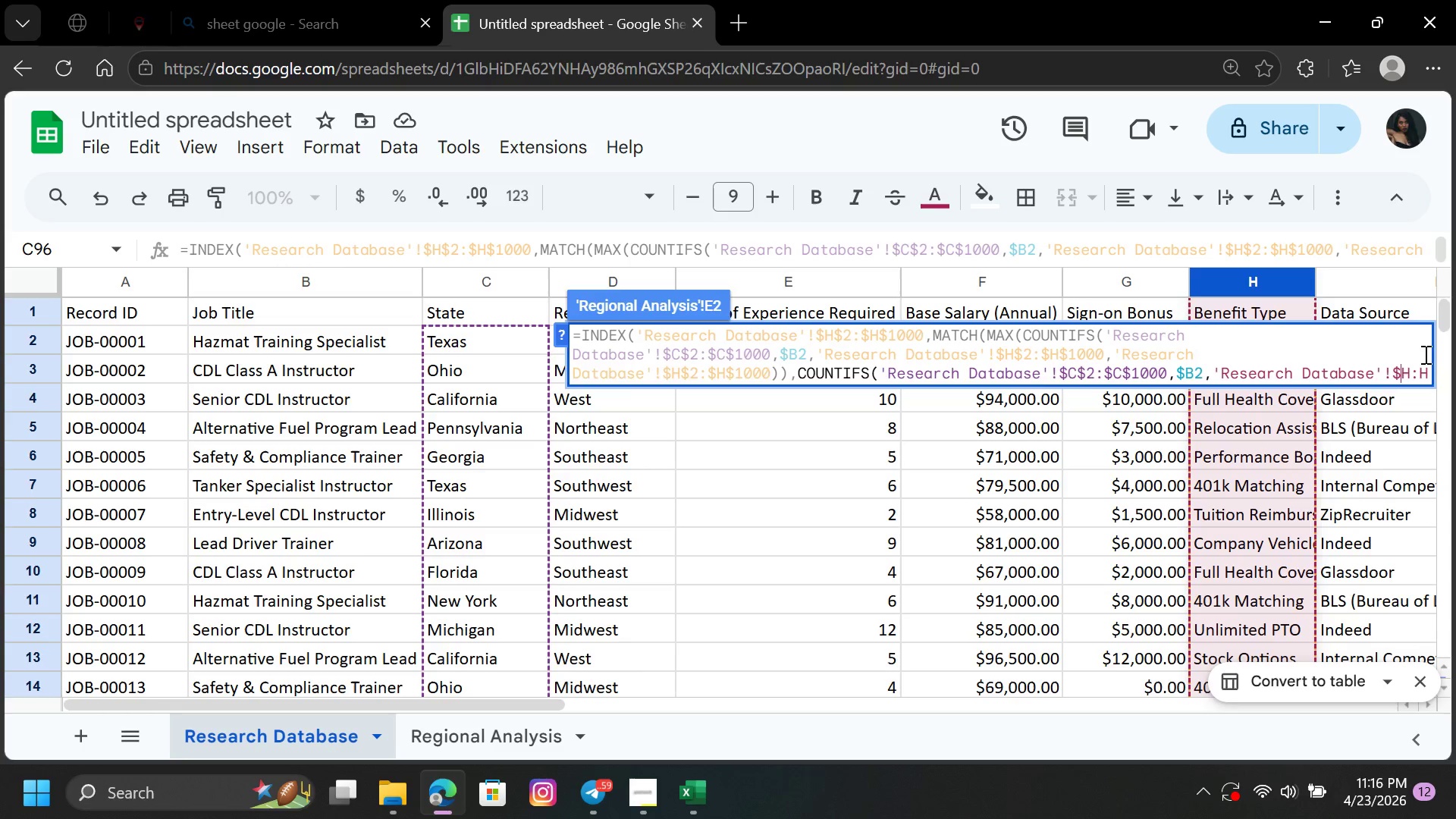 
key(Shift+ShiftLeft)
 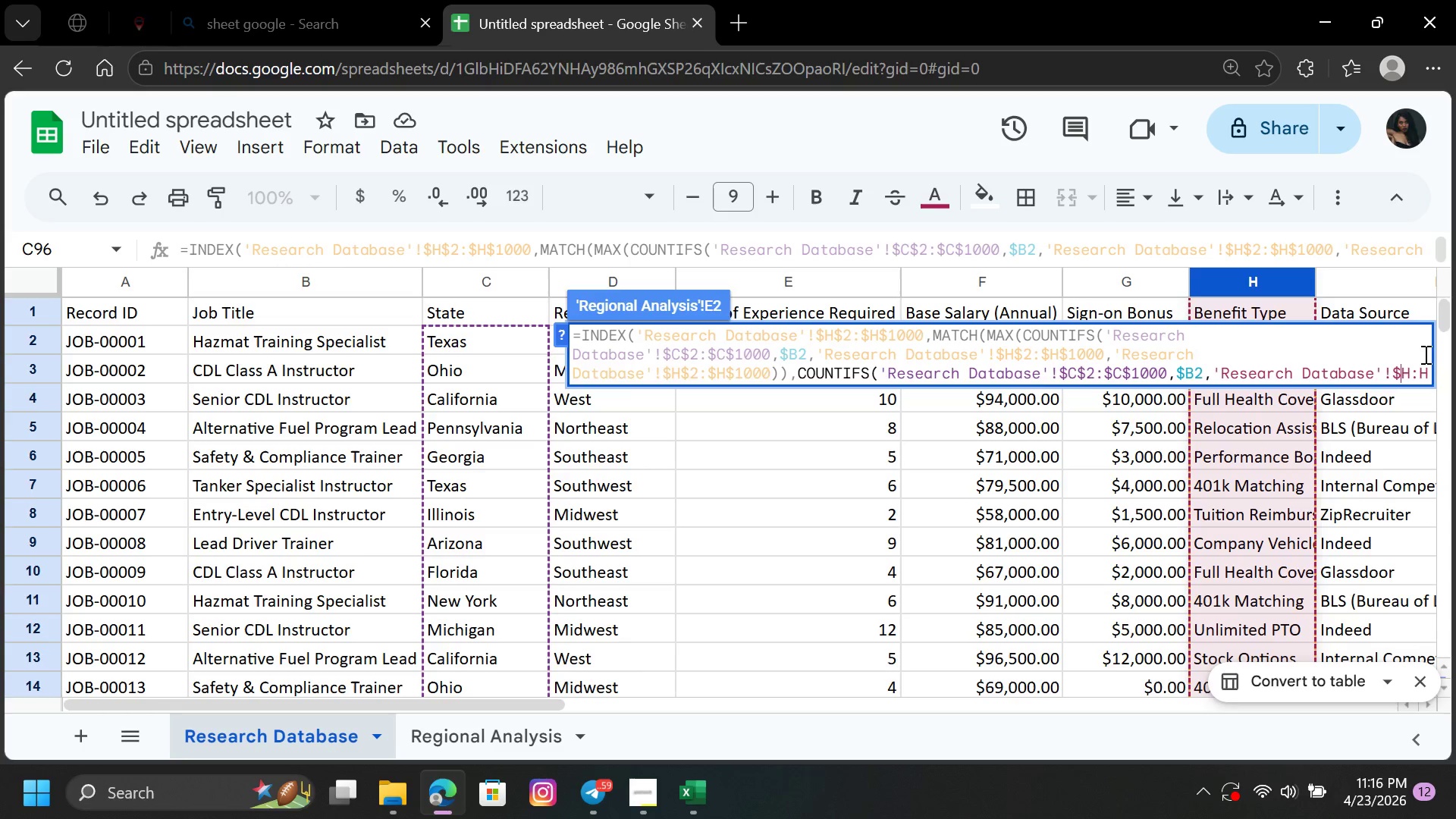 
key(Shift+4)
 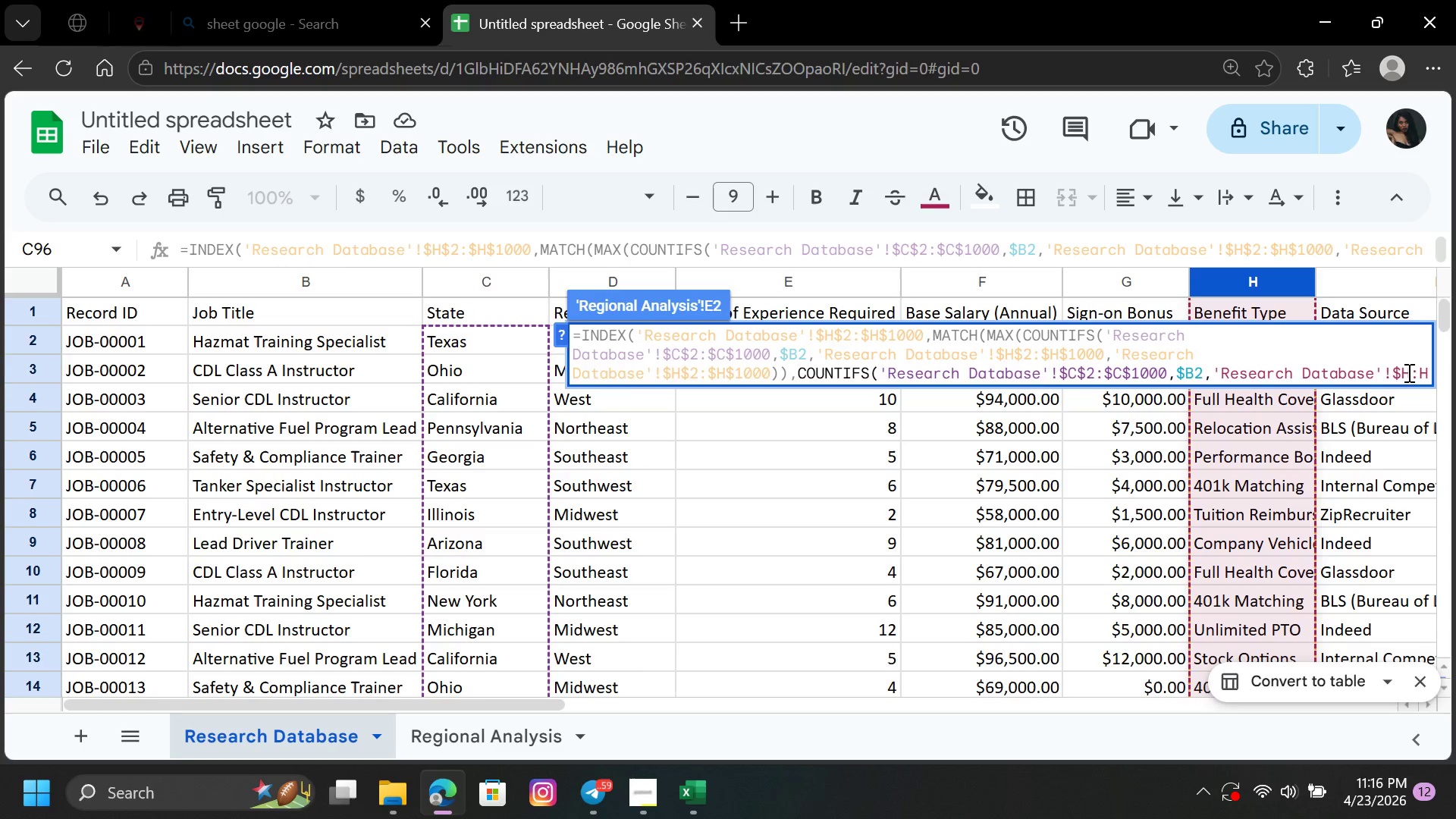 
wait(8.22)
 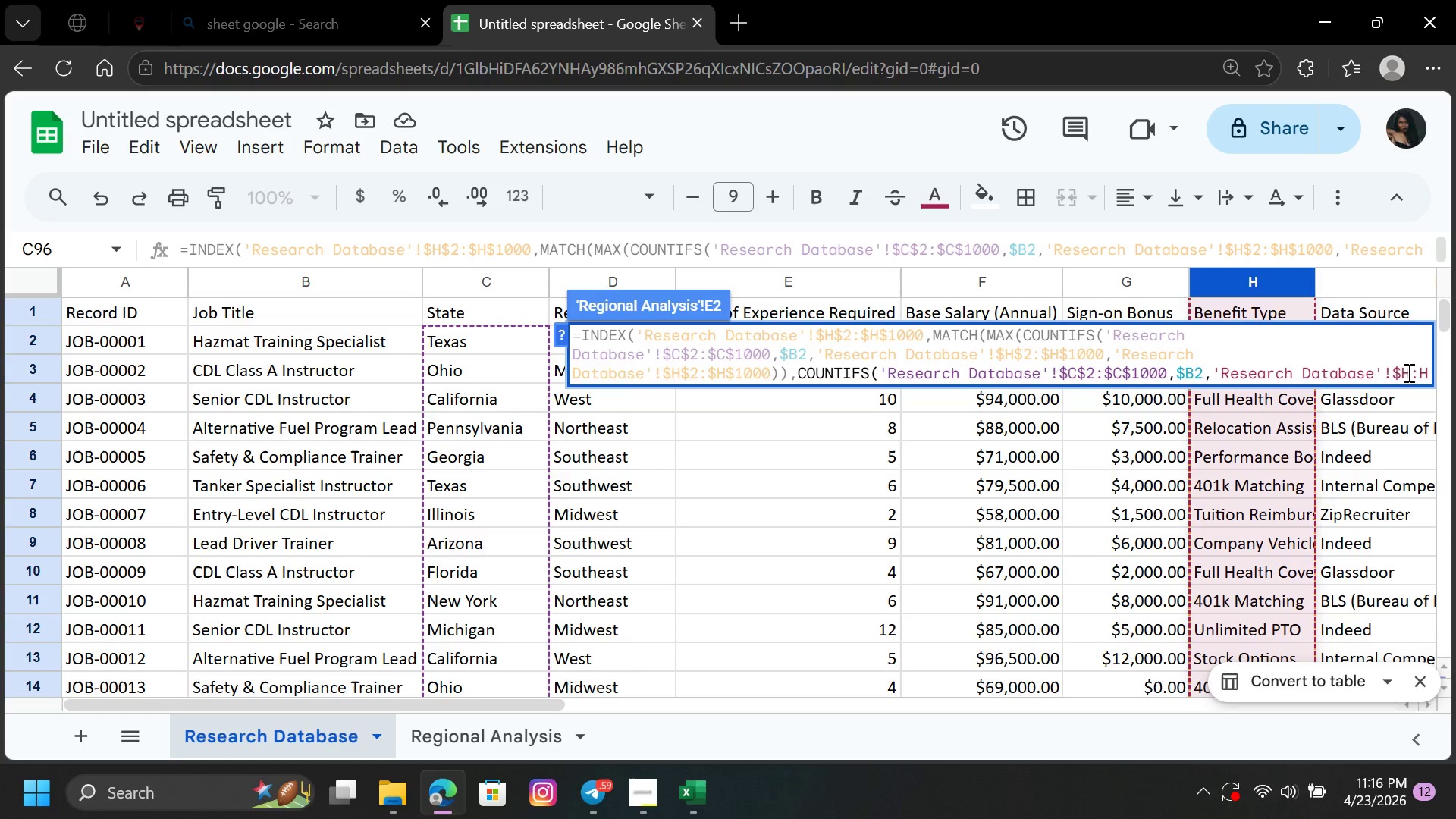 
left_click([1412, 372])
 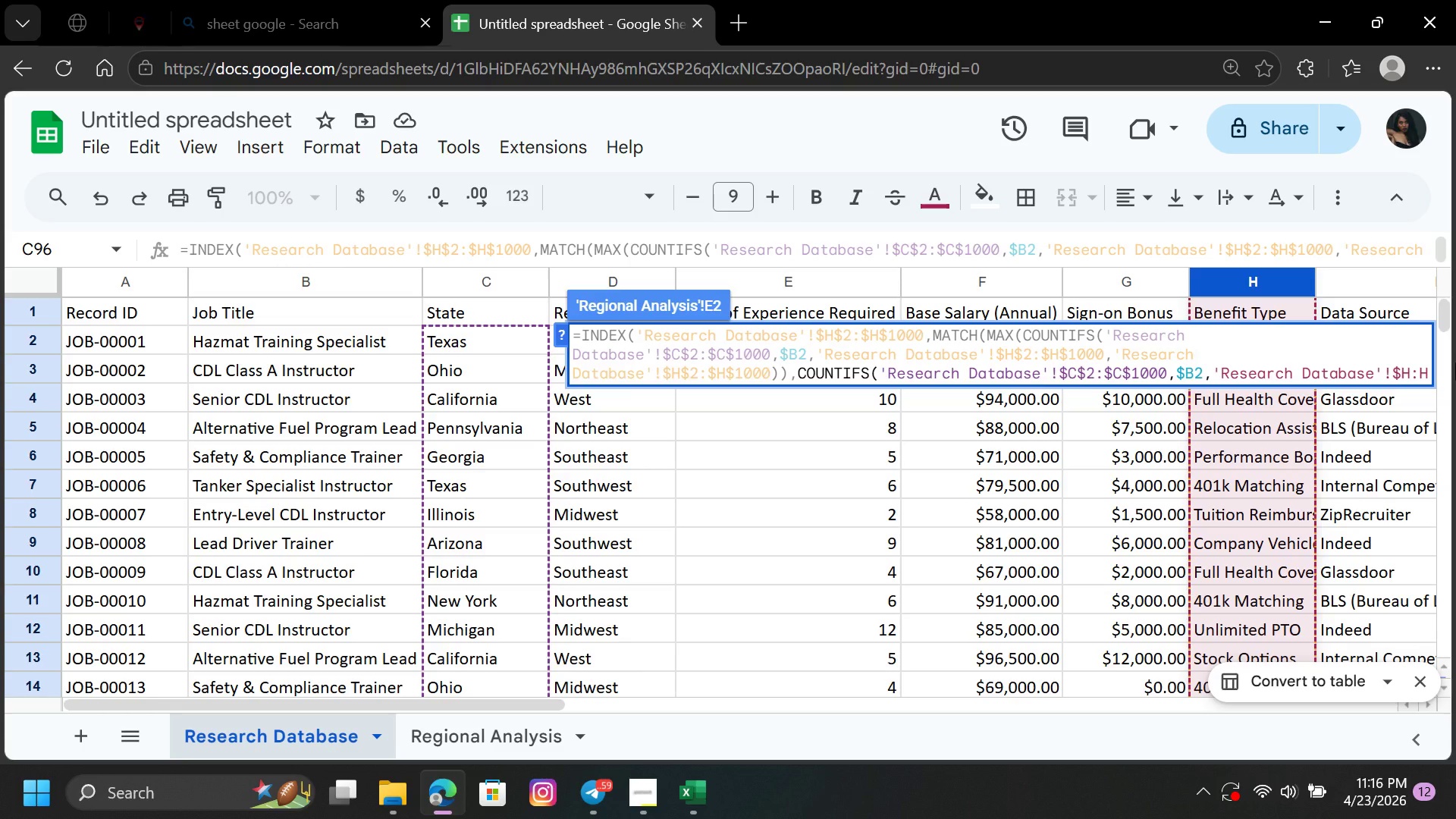 
type($2)
 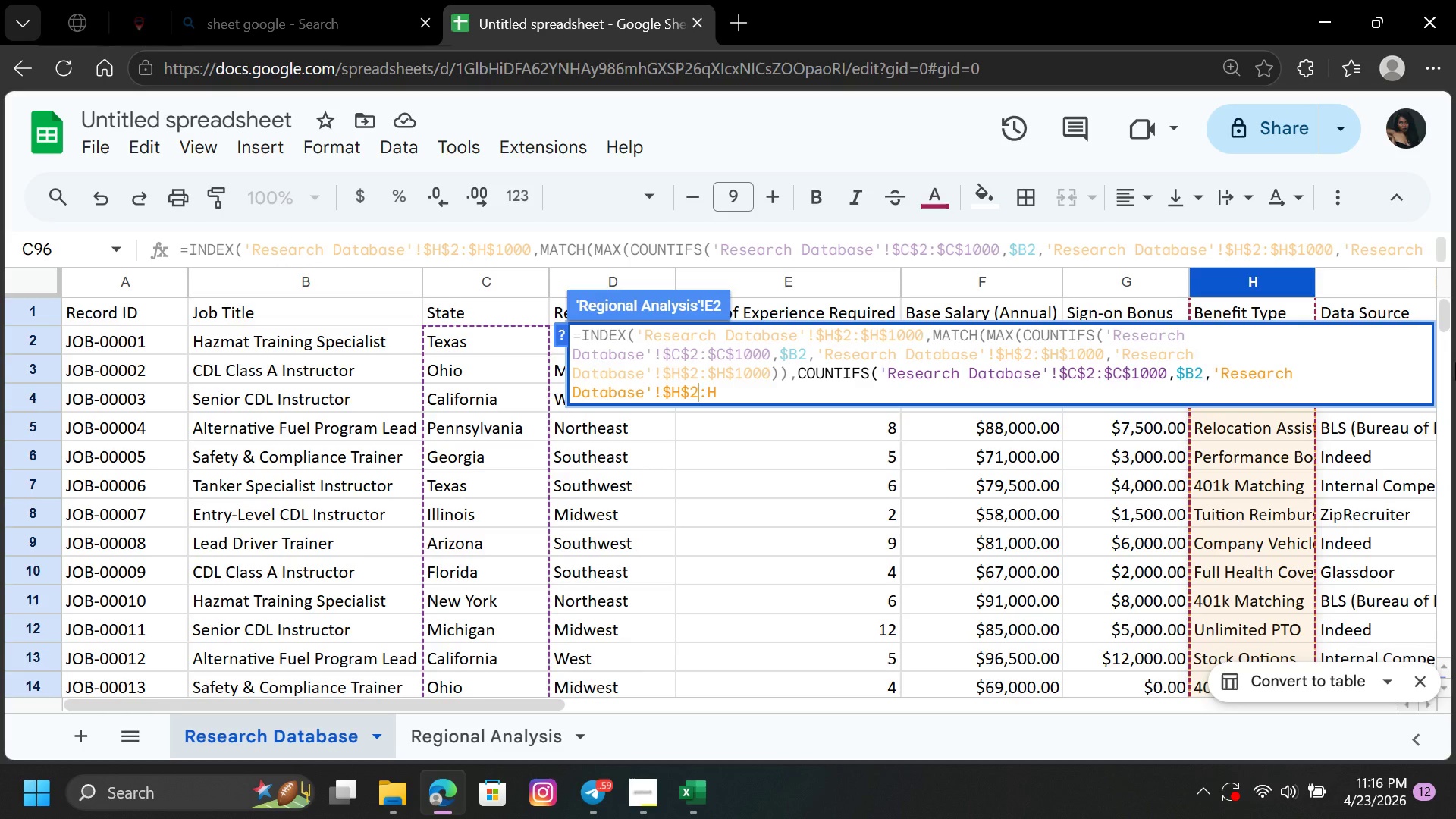 
wait(8.23)
 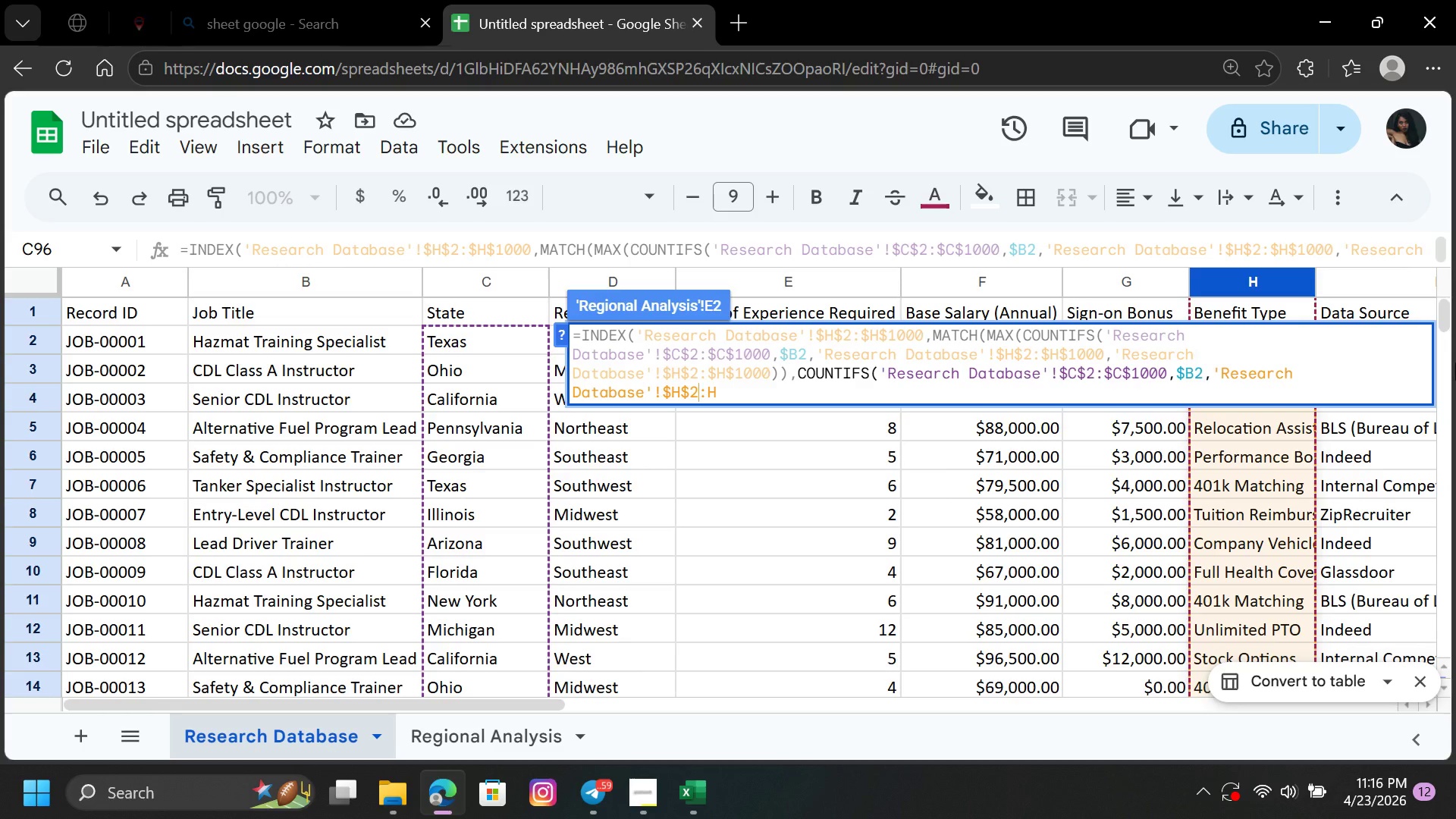 
left_click([705, 391])
 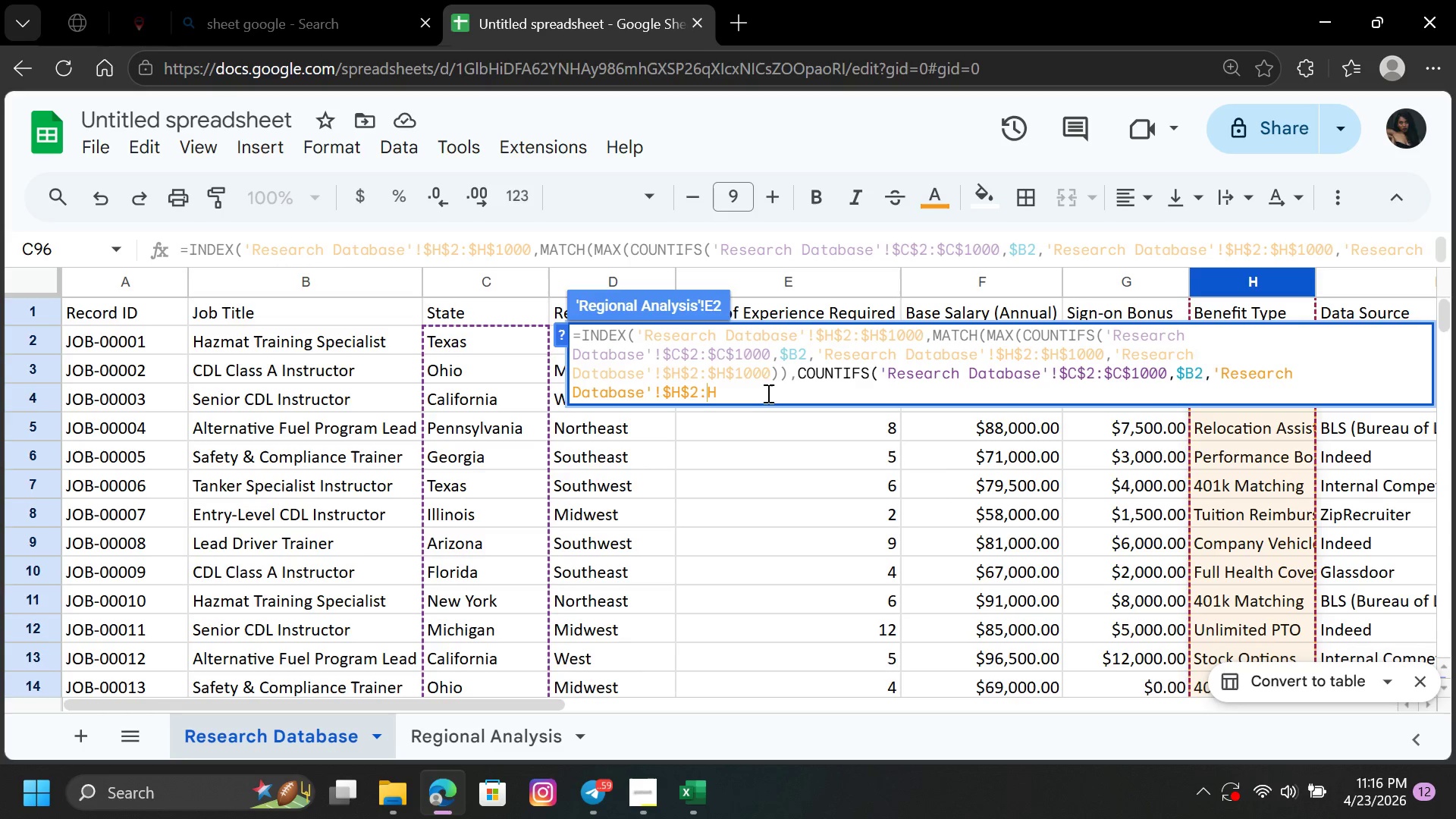 
key(Shift+4)
 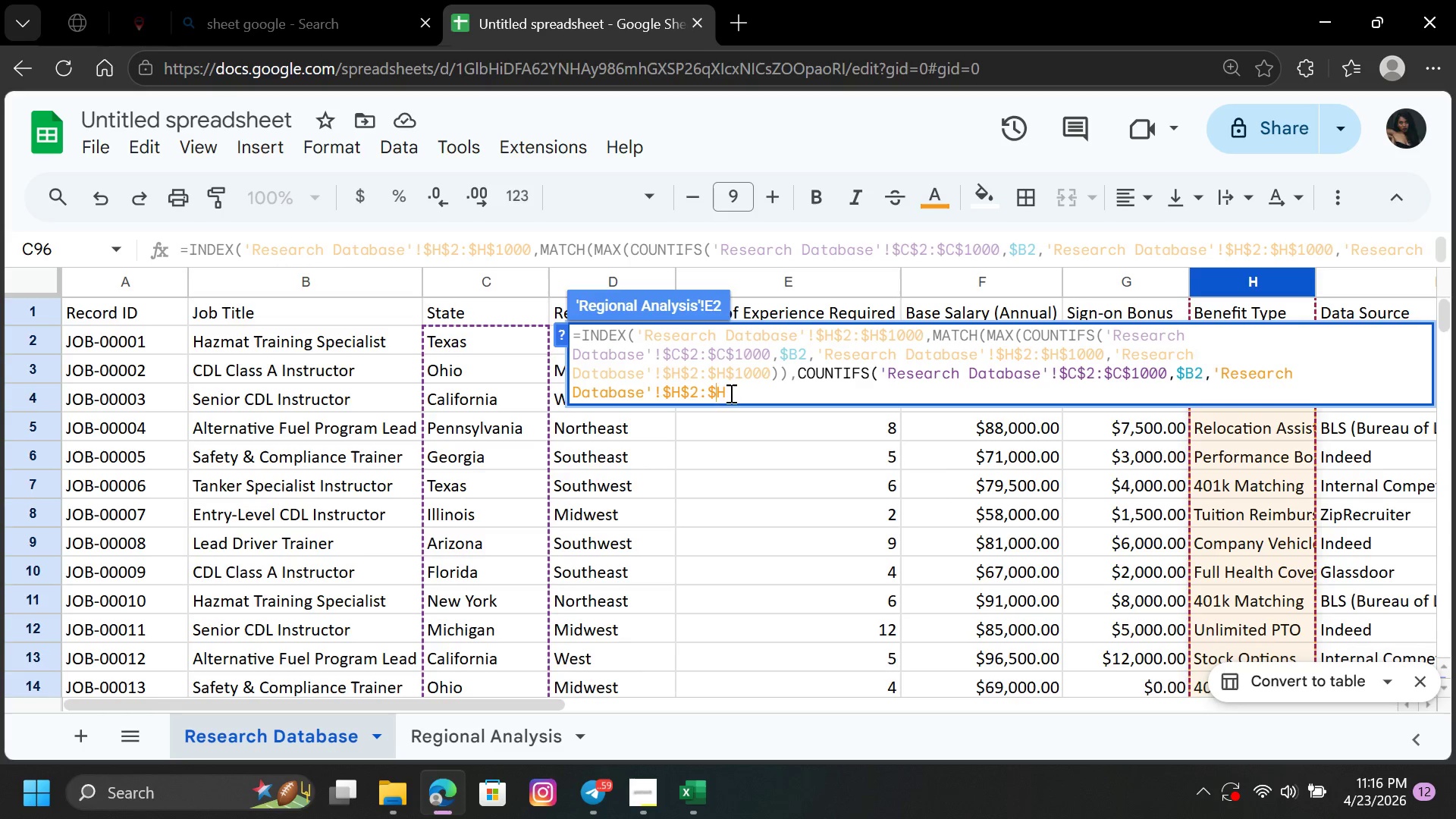 
left_click([733, 393])
 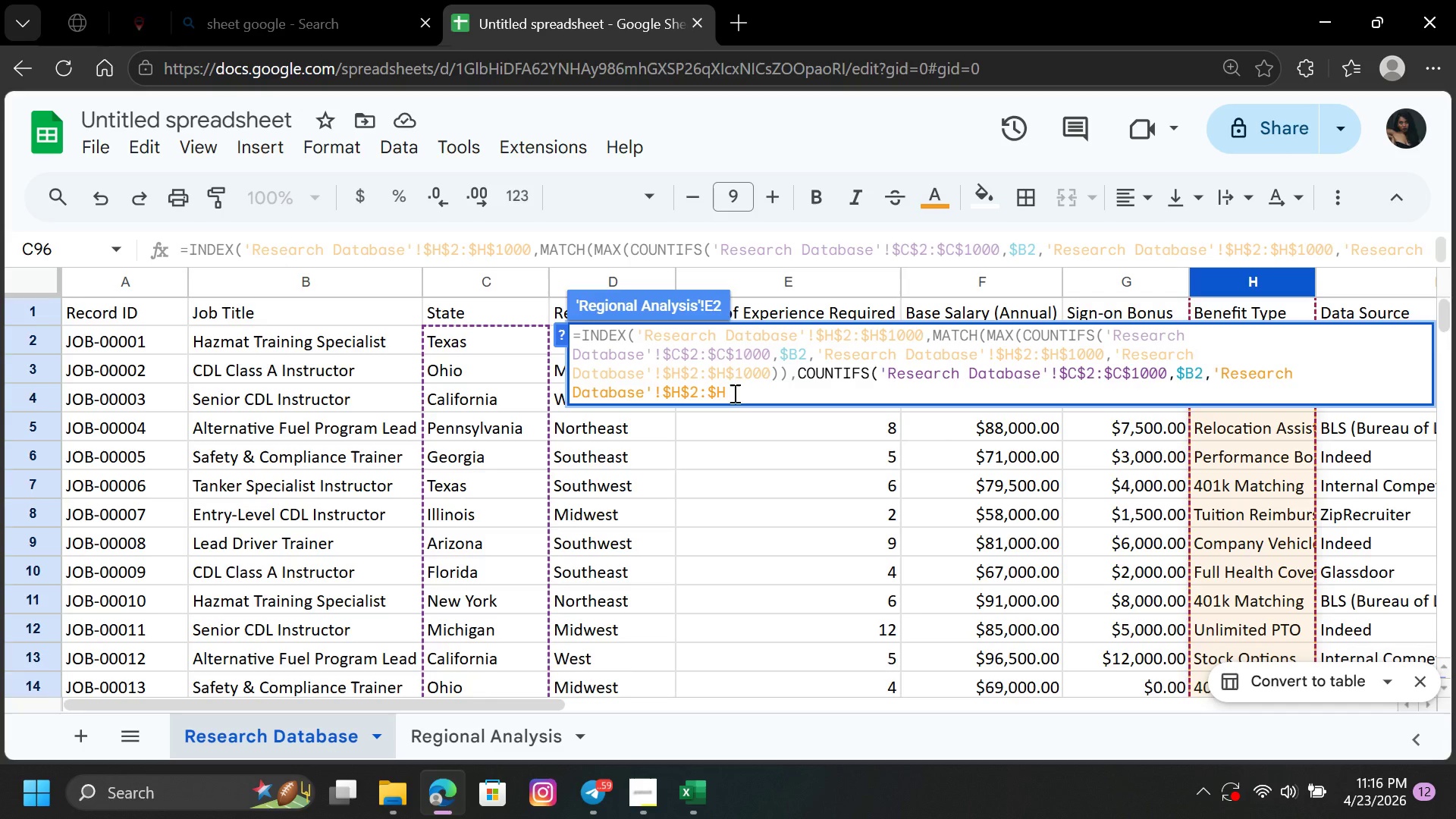 
type($1000,)
 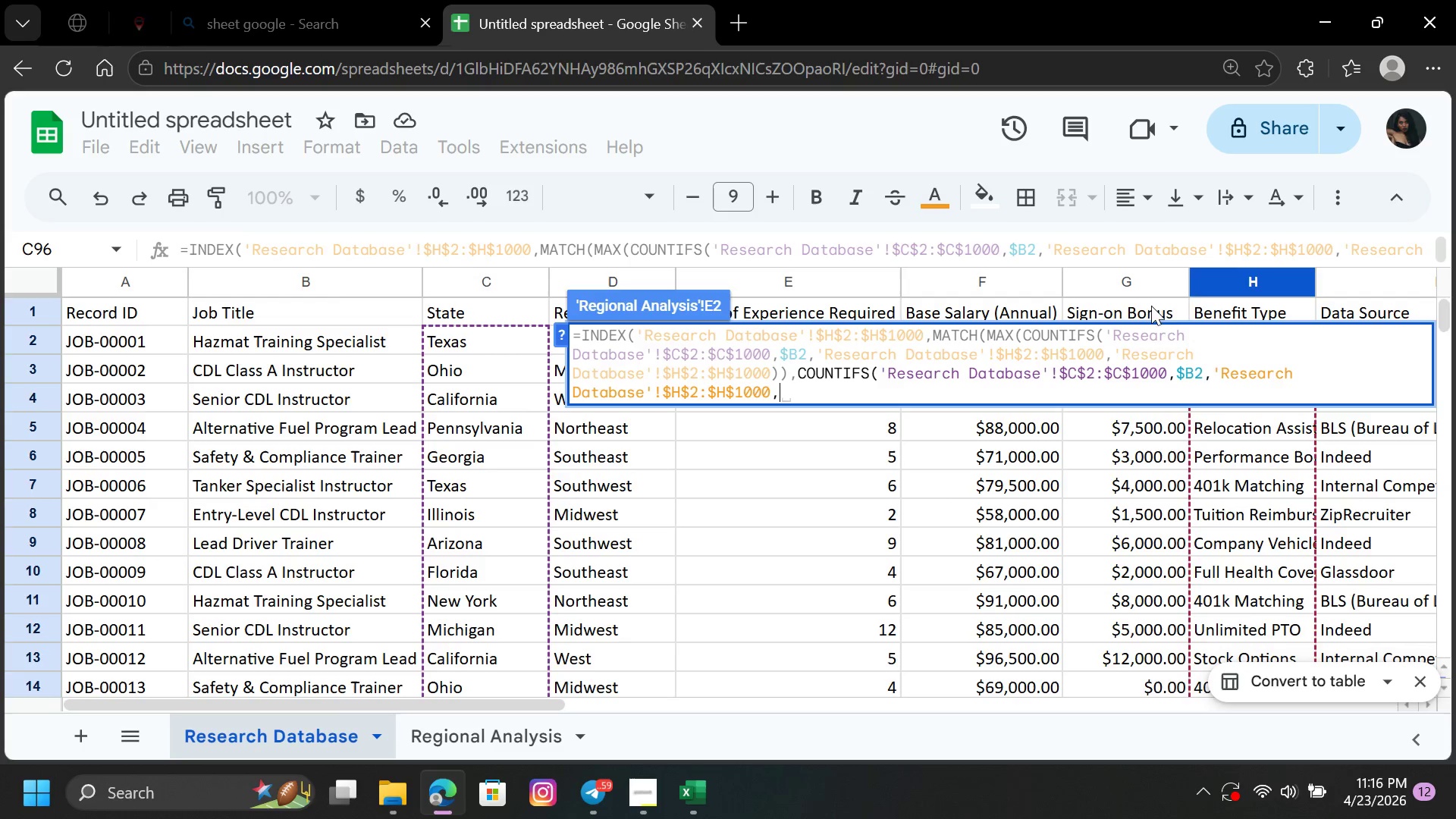 
left_click([1225, 279])
 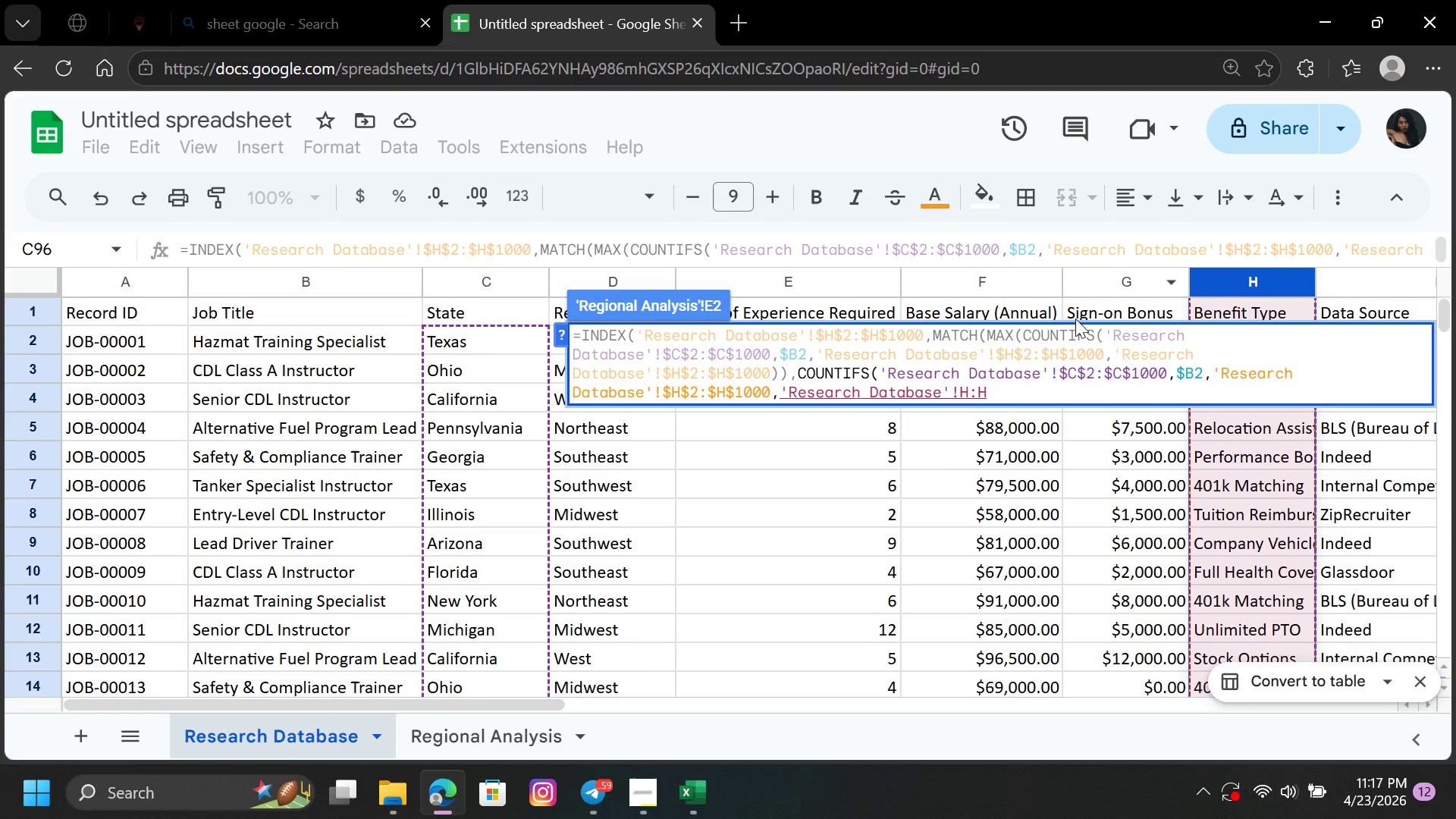 
wait(5.48)
 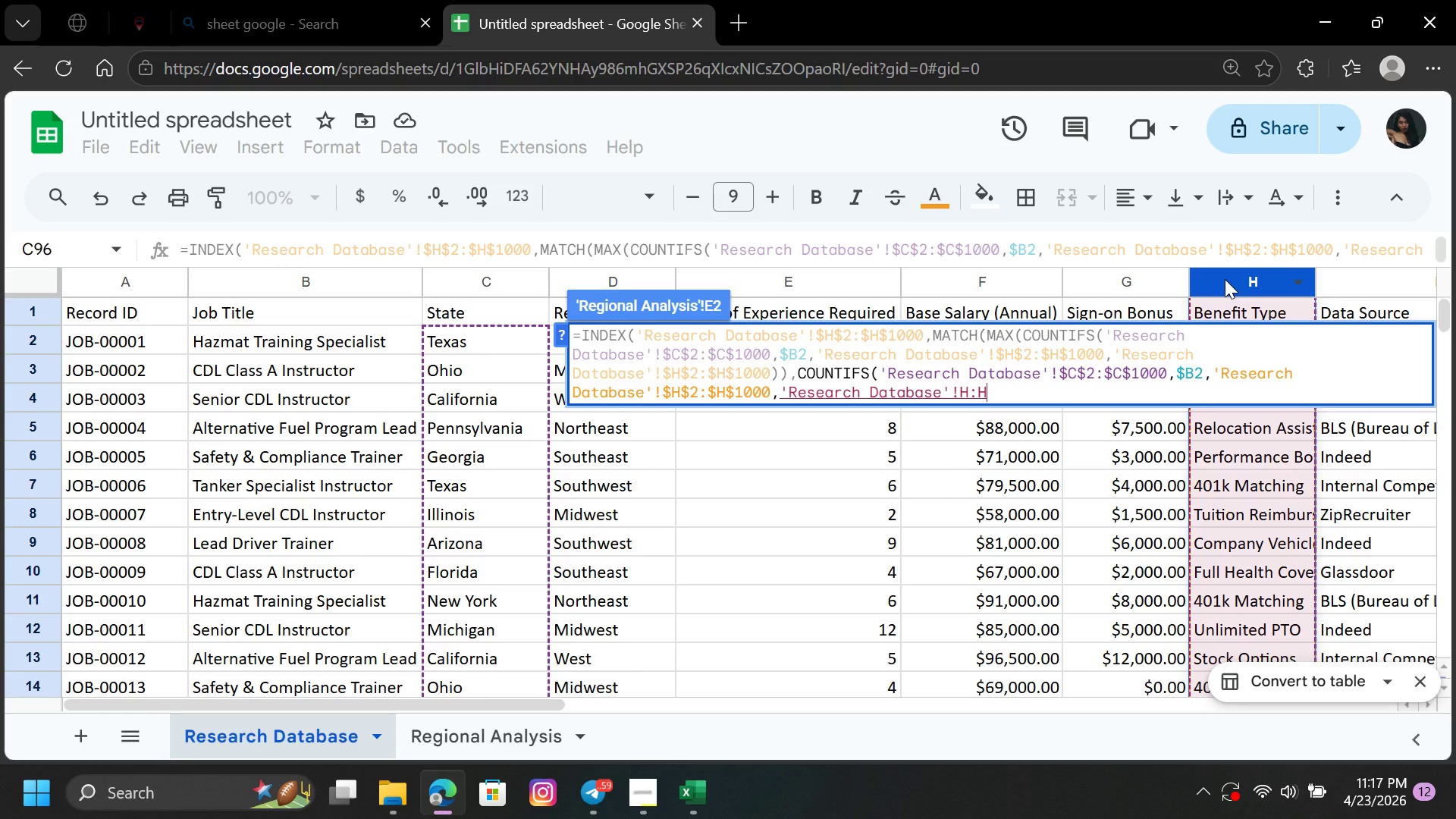 
left_click([962, 390])
 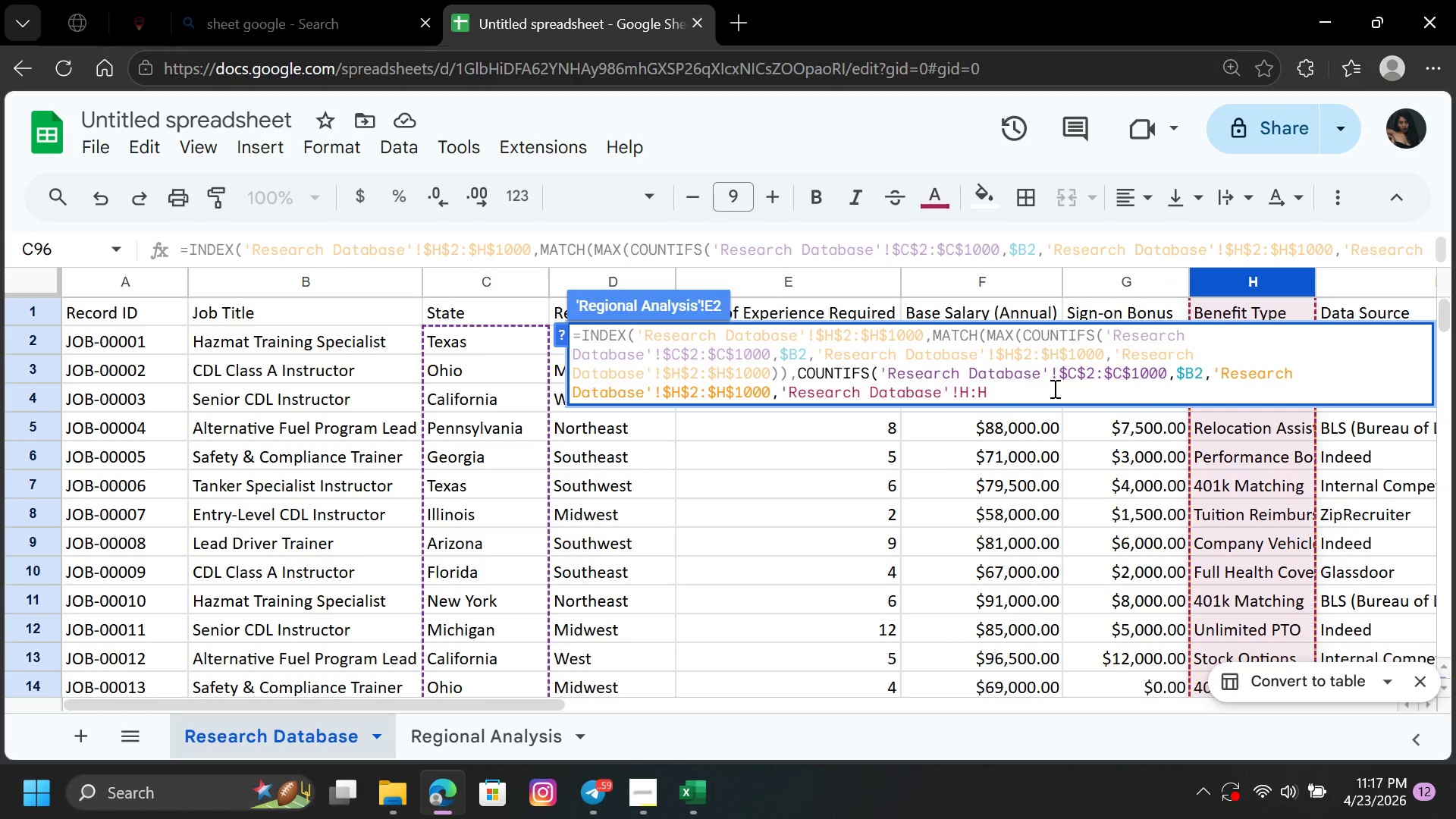 
key(Shift+4)
 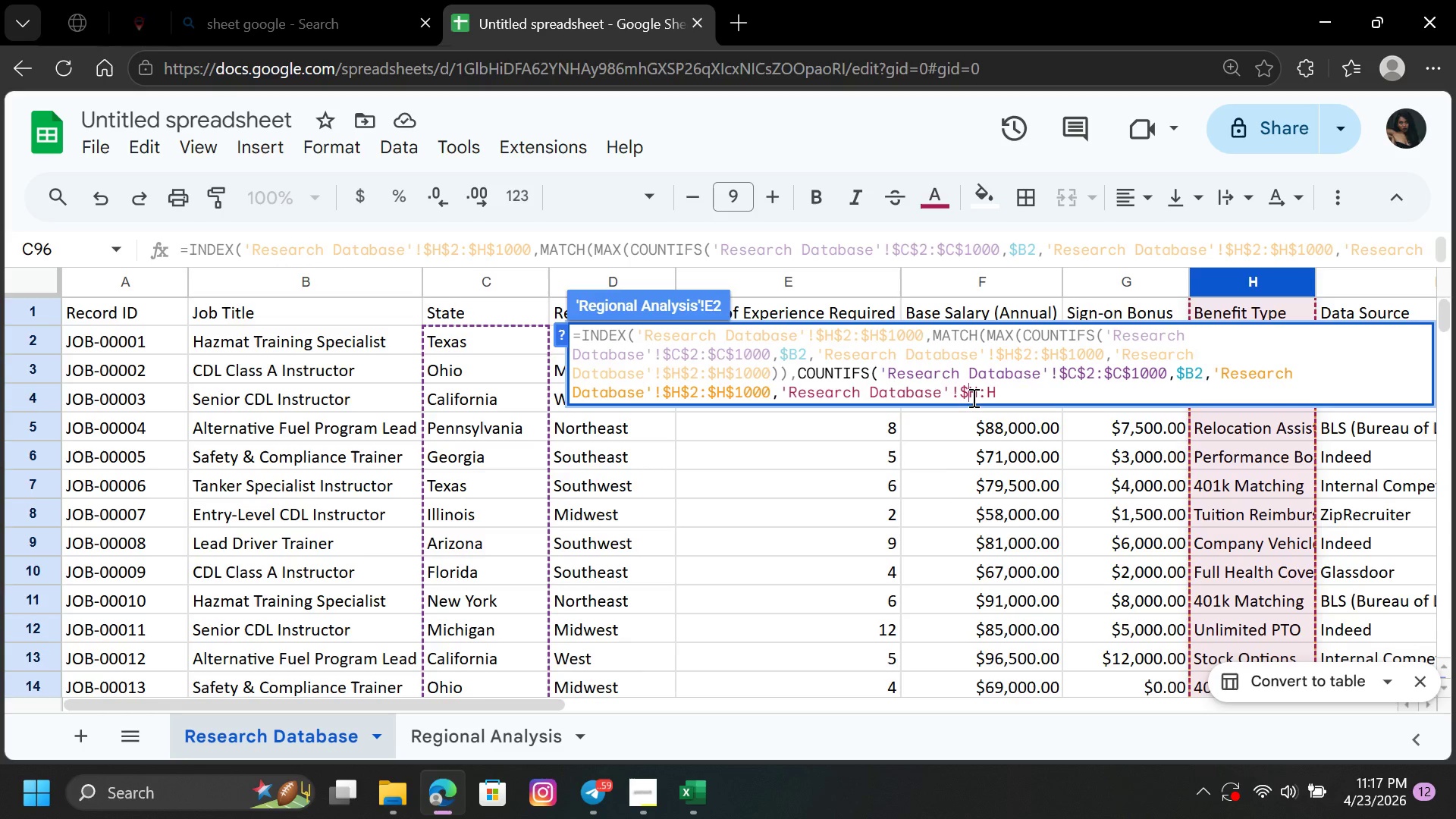 
wait(5.8)
 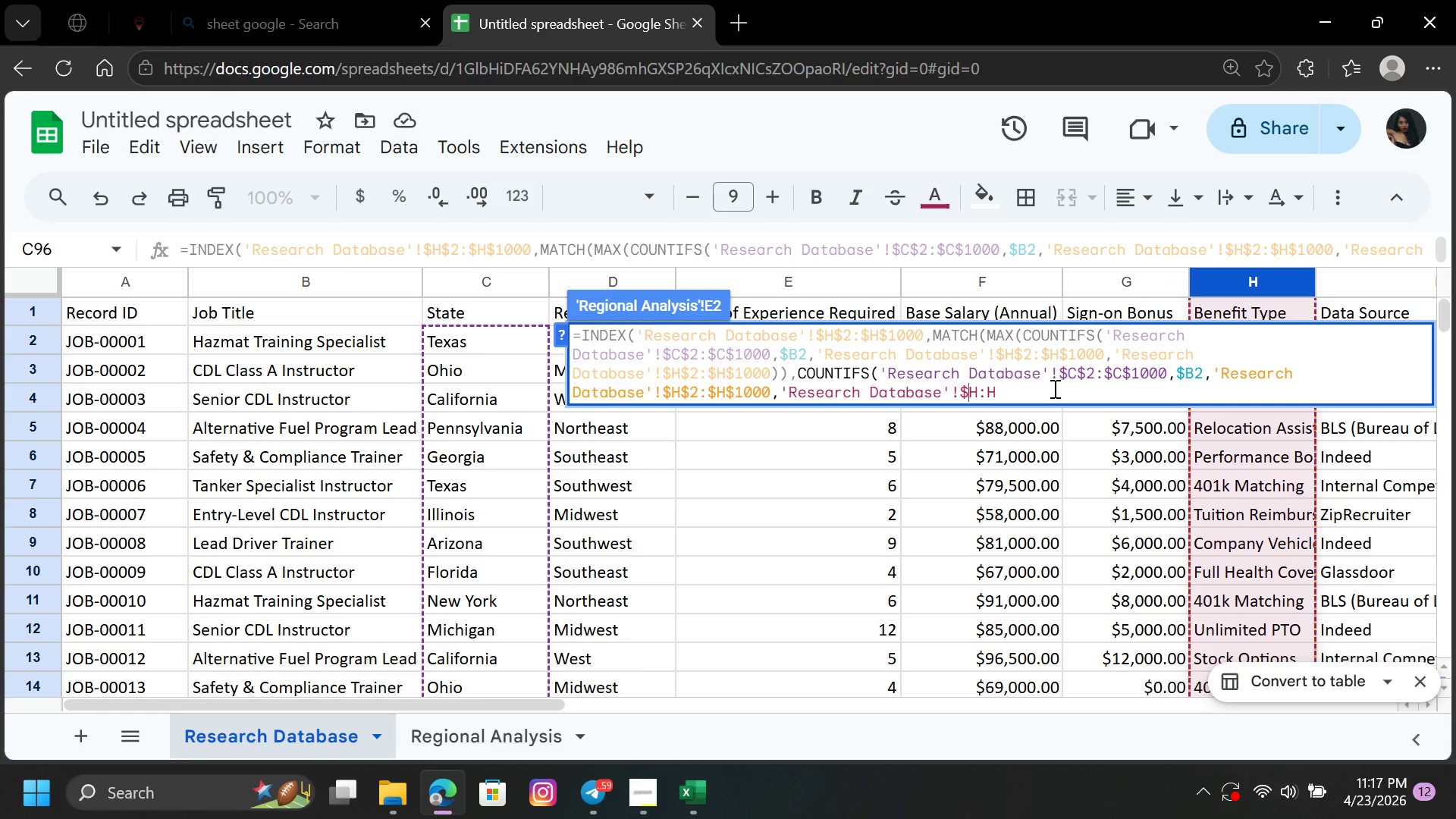 
left_click([974, 393])
 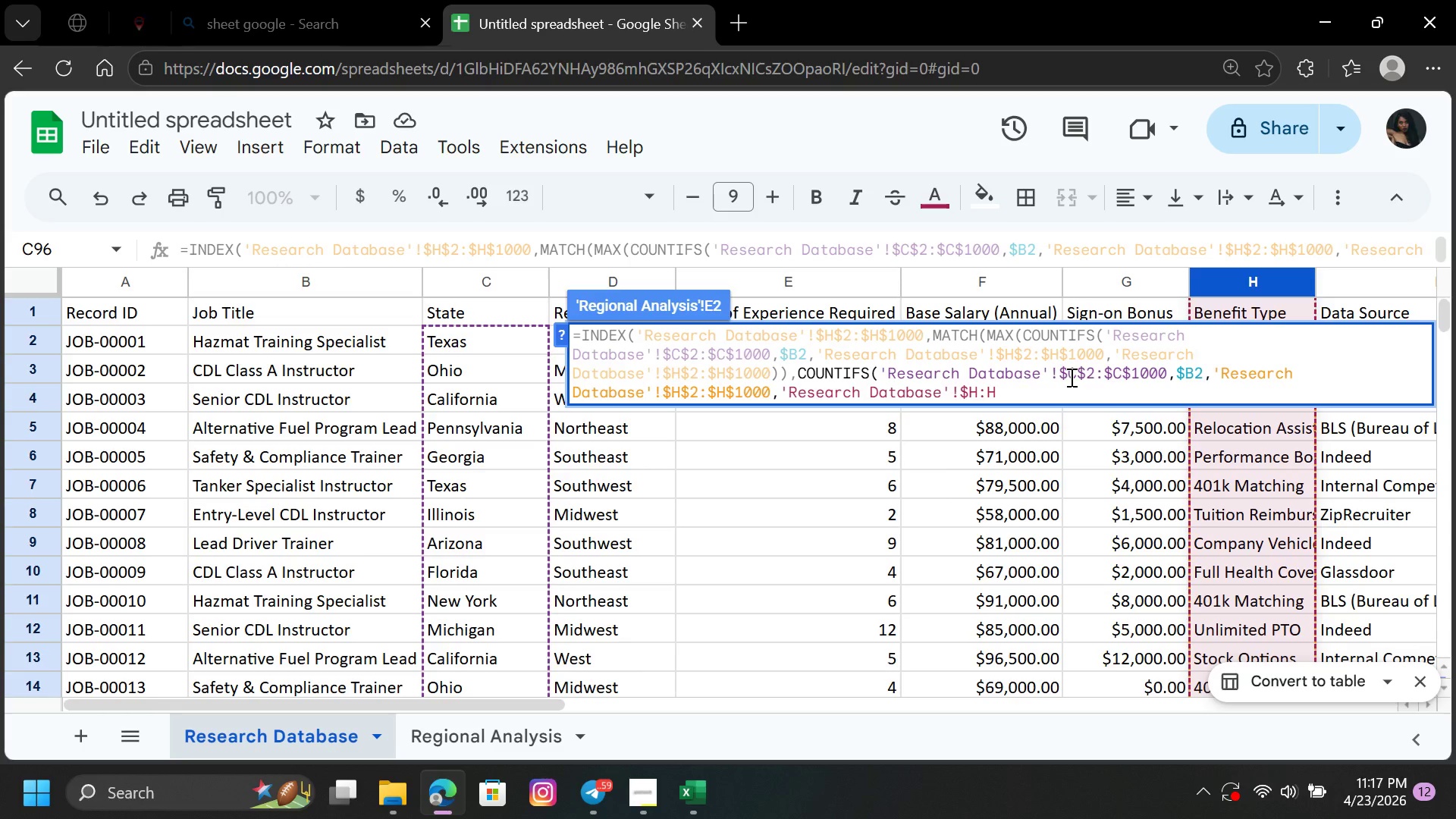 
type($2)
 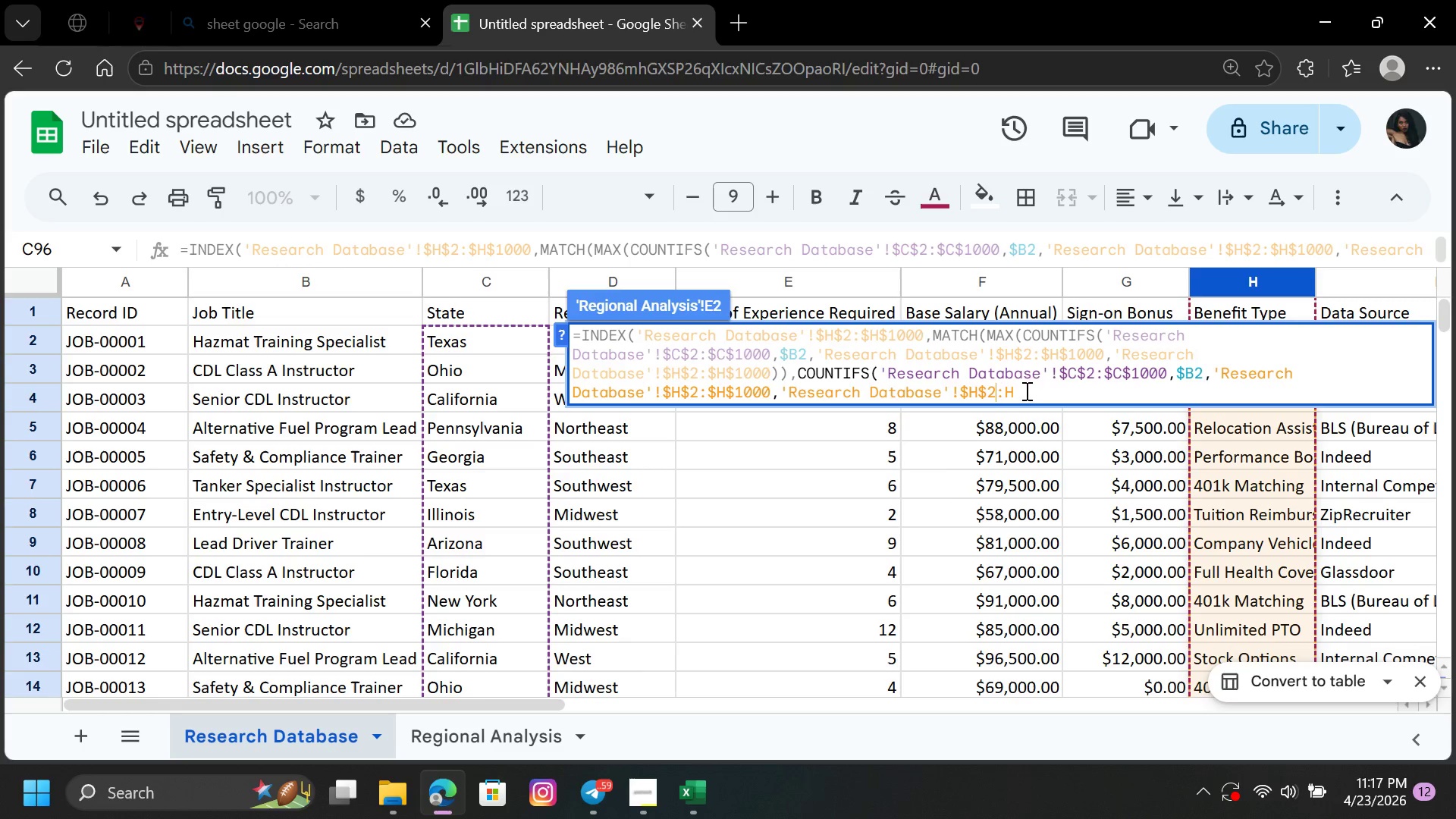 
left_click([1006, 393])
 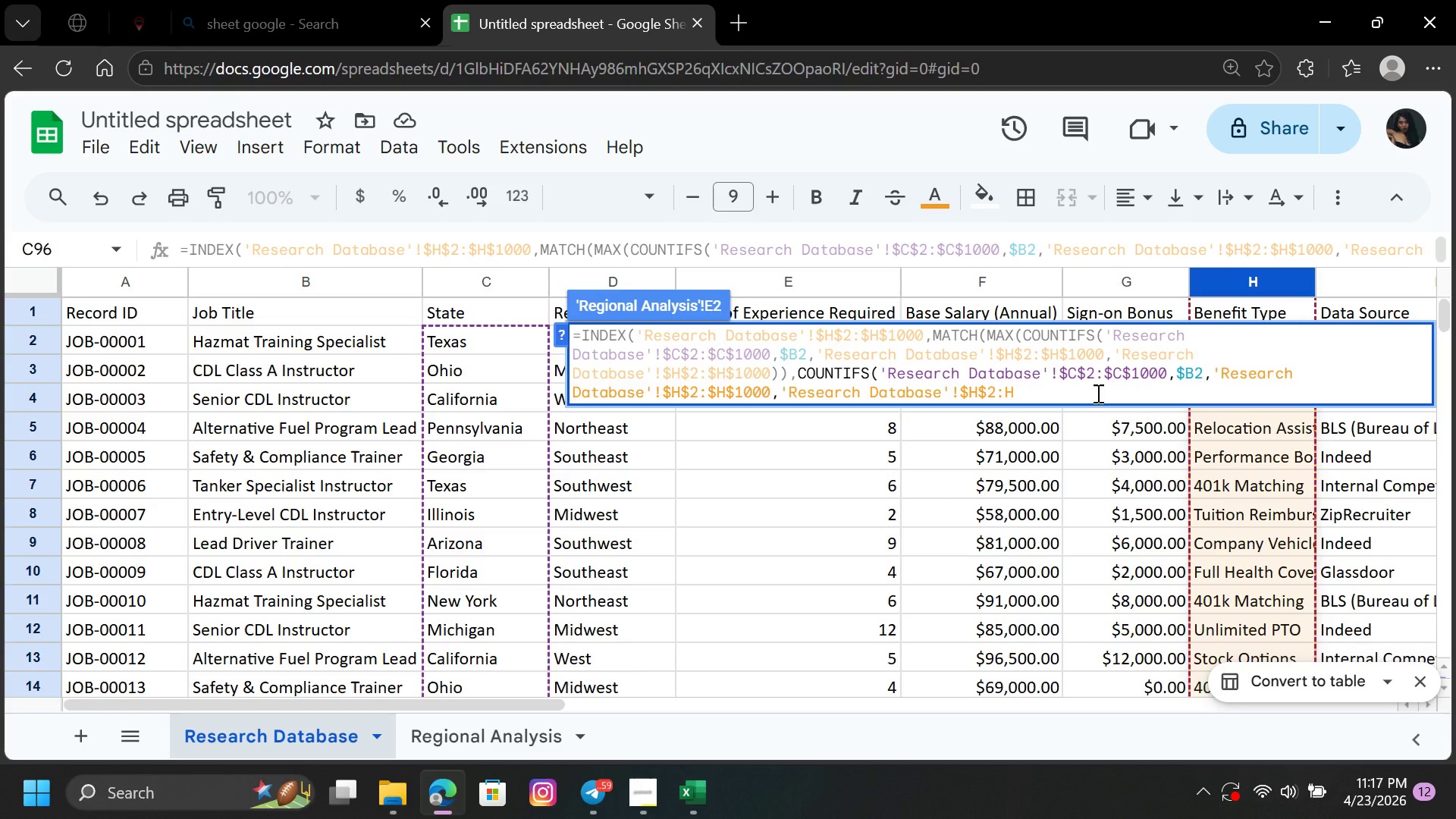 
key(Shift+4)
 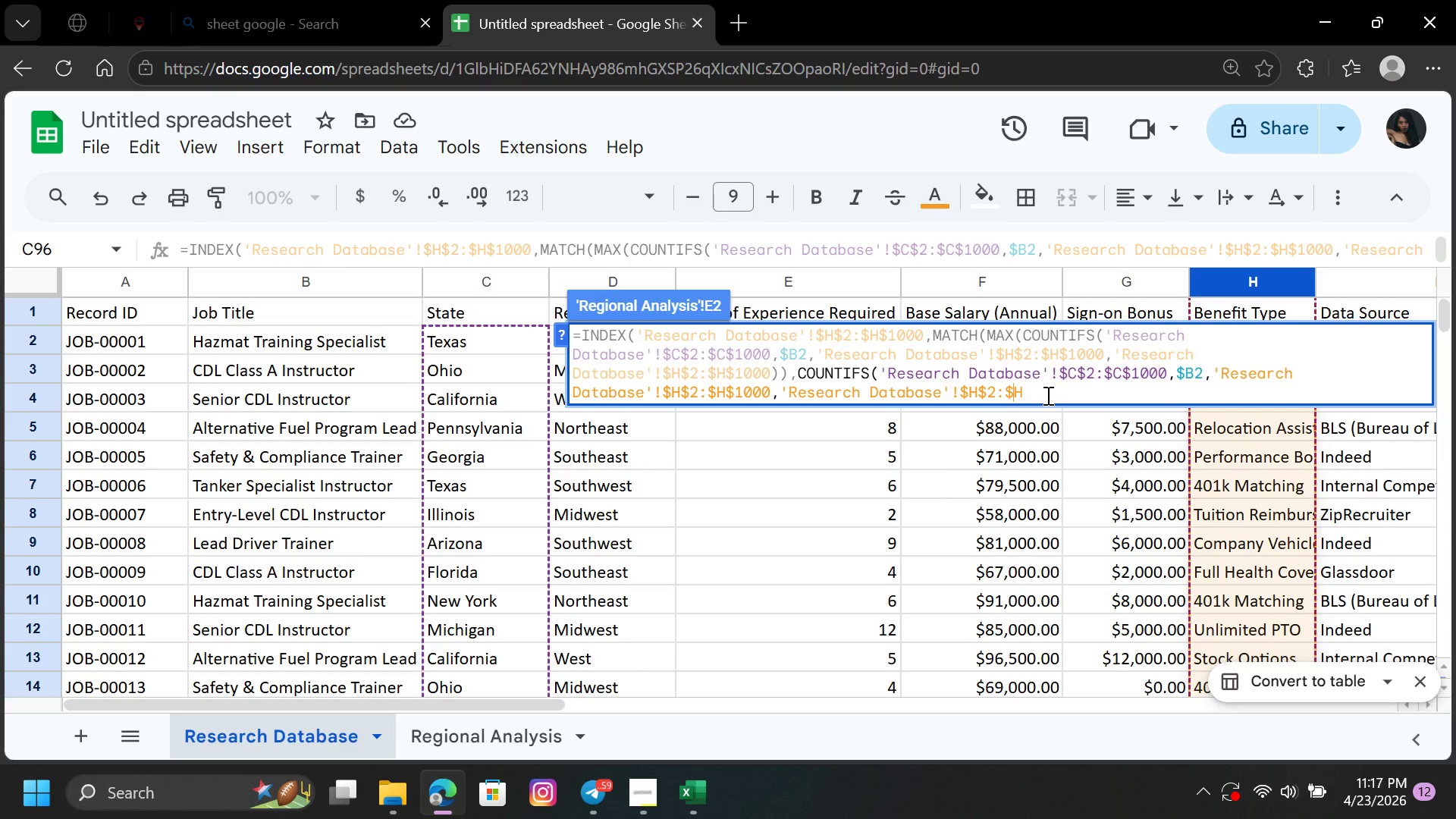 
left_click([1032, 394])
 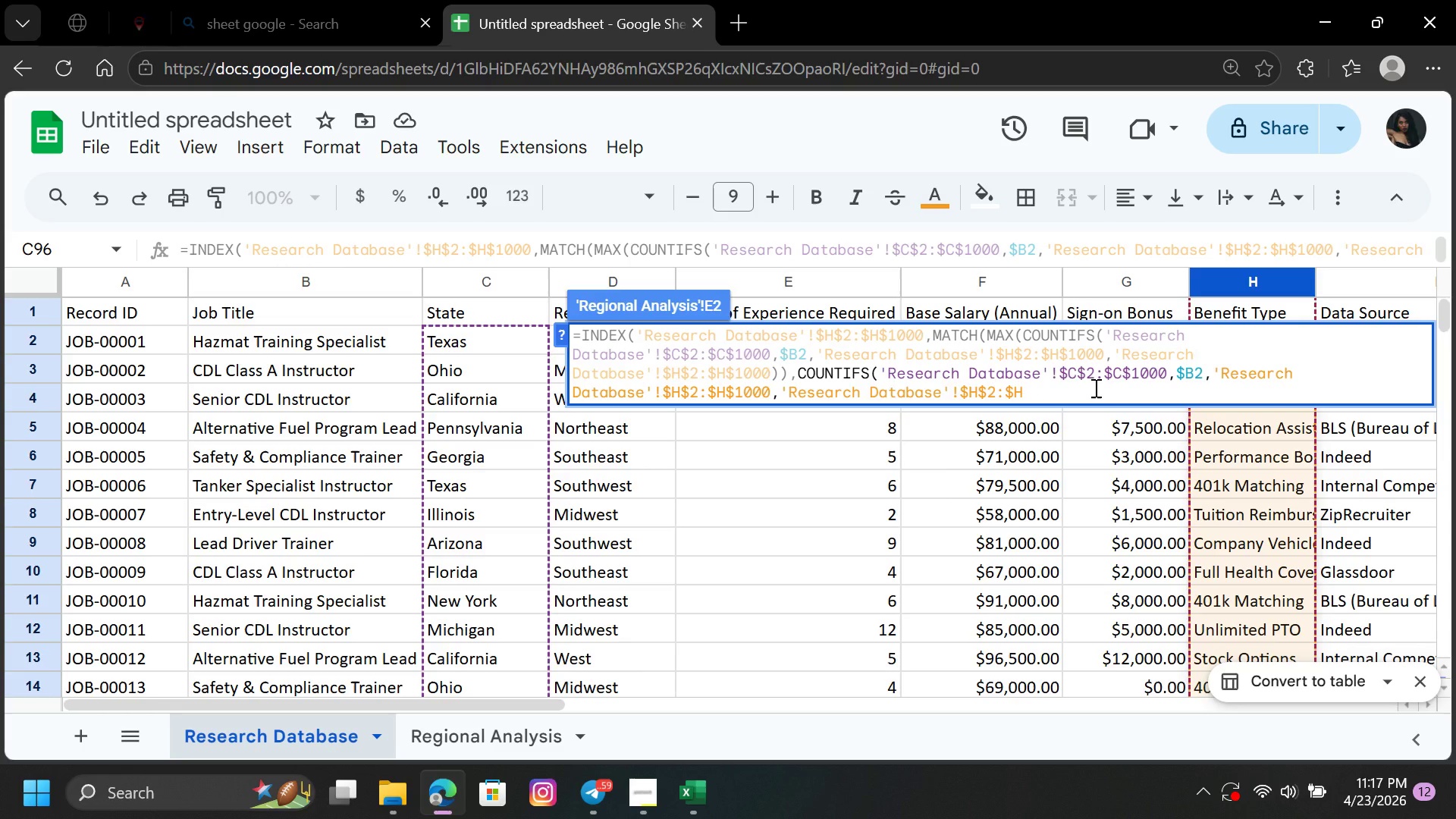 
type($1000),0)
 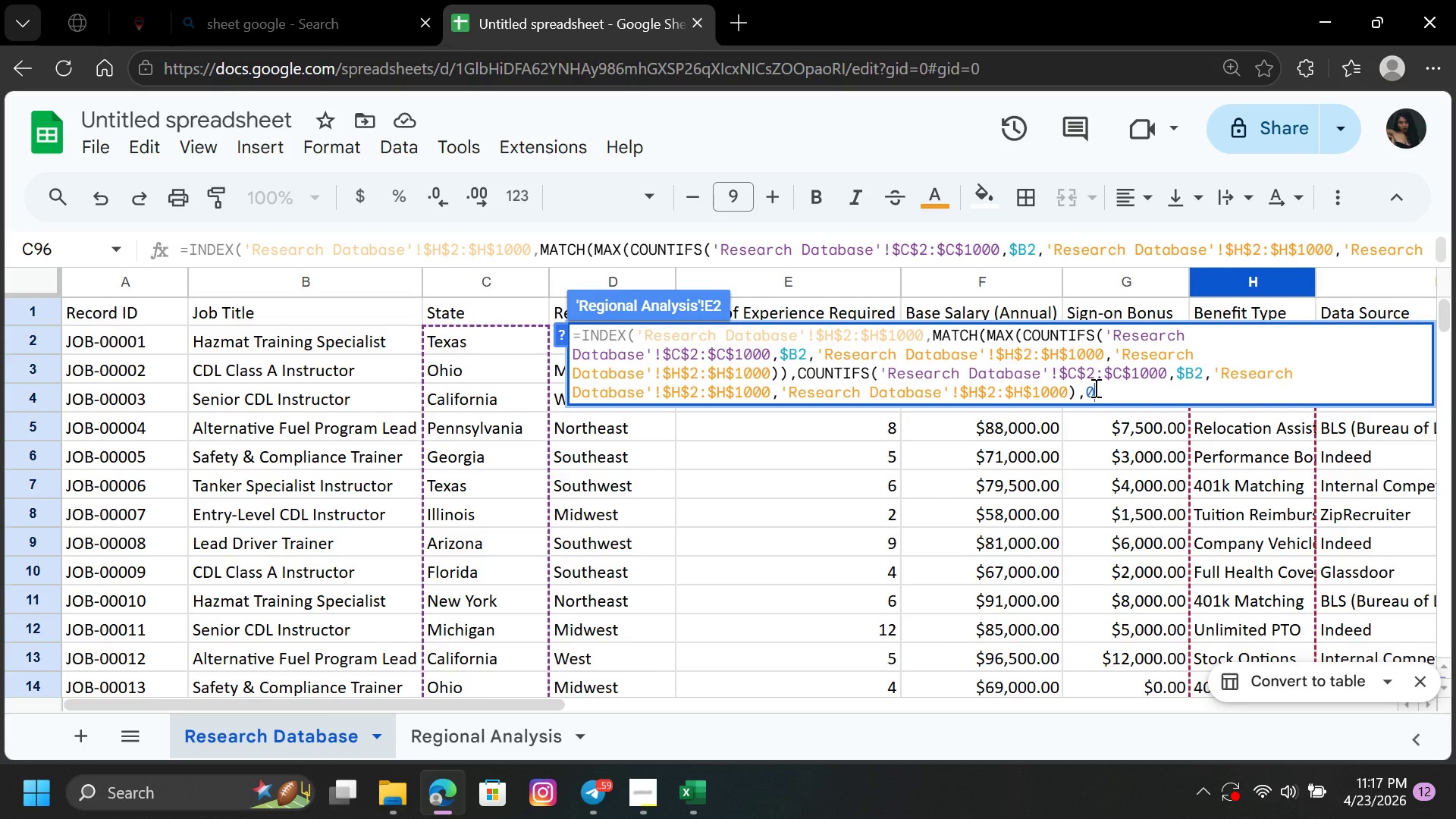 
wait(5.31)
 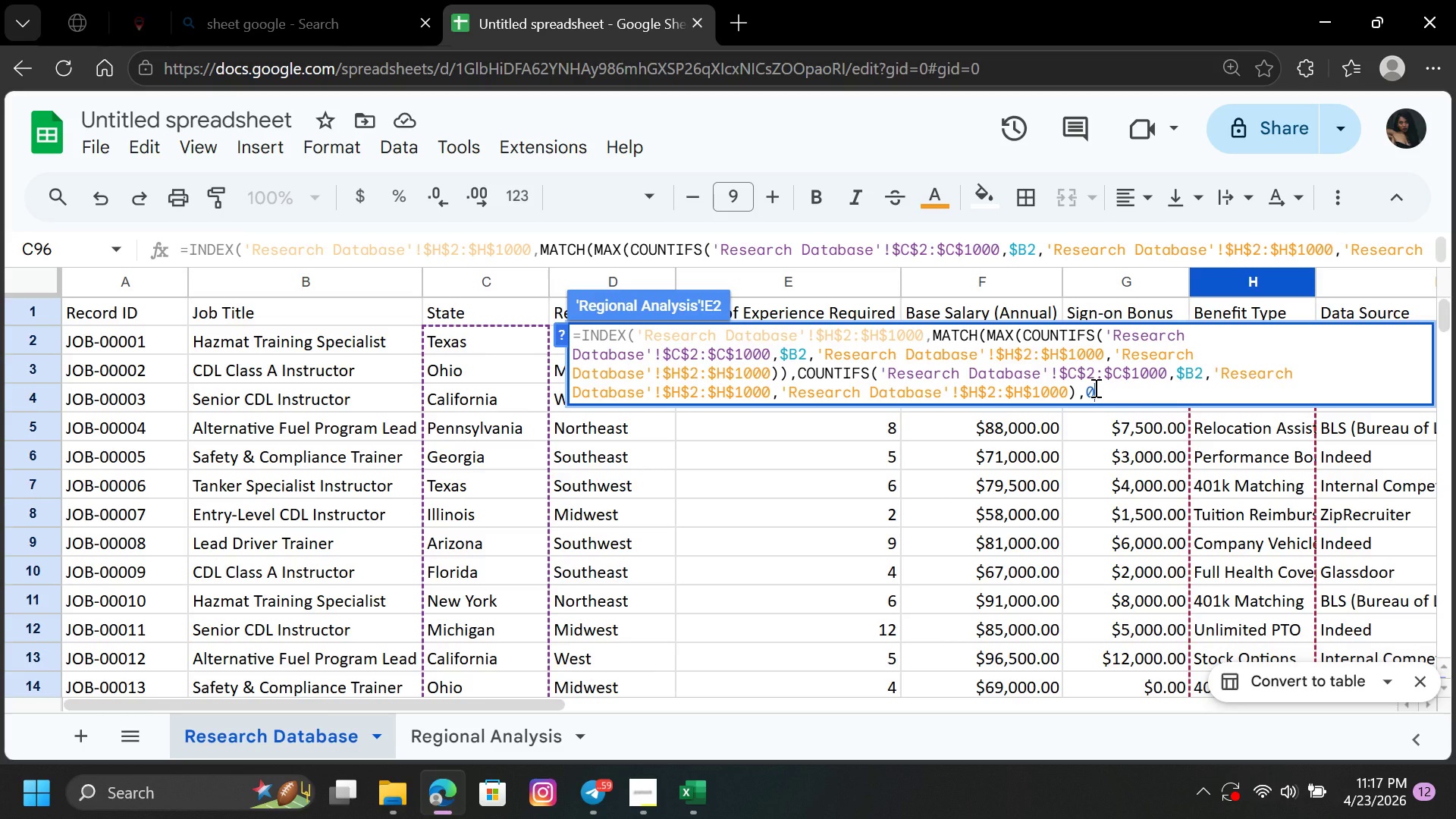 
type()))
 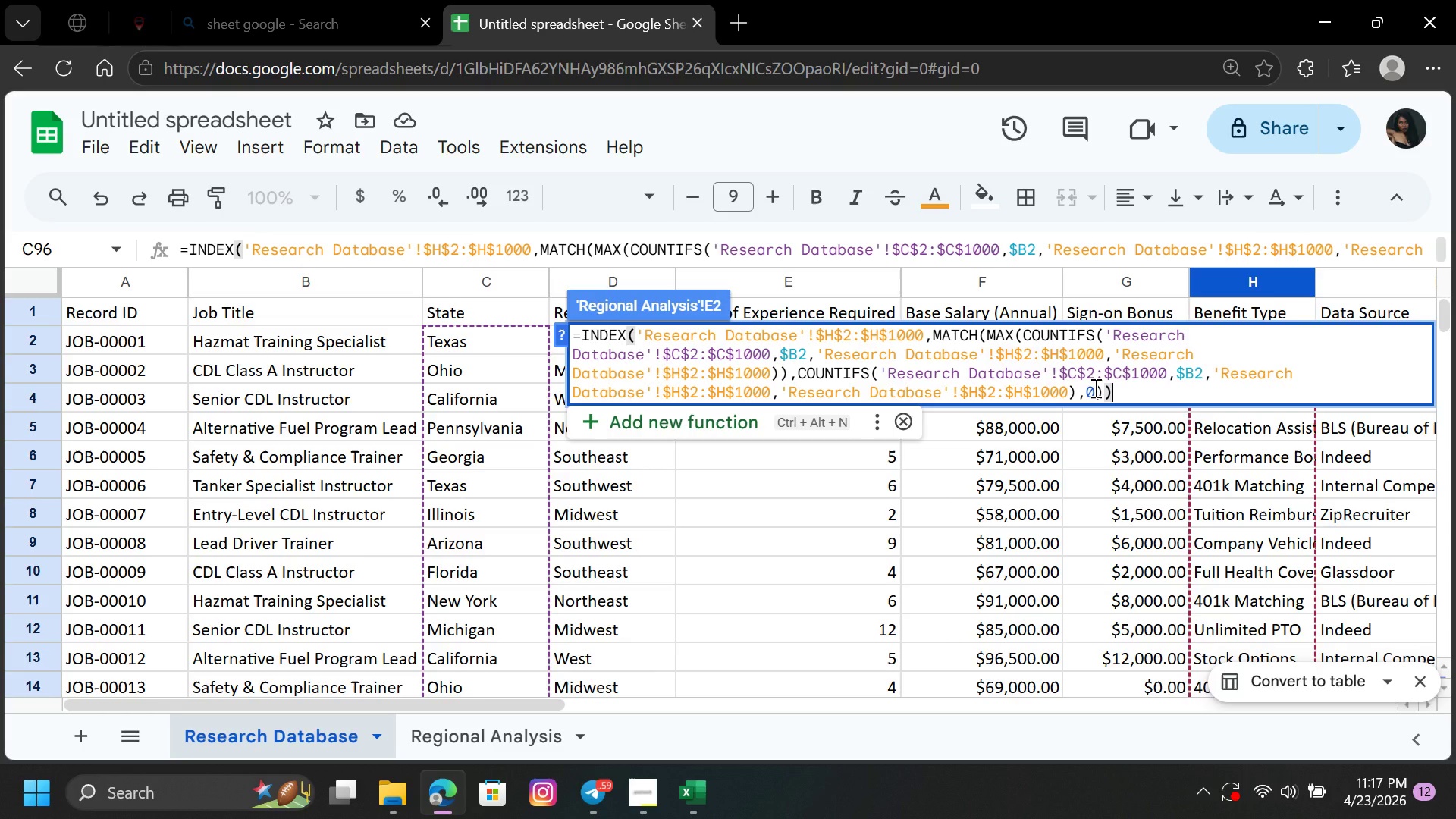 
key(Enter)
 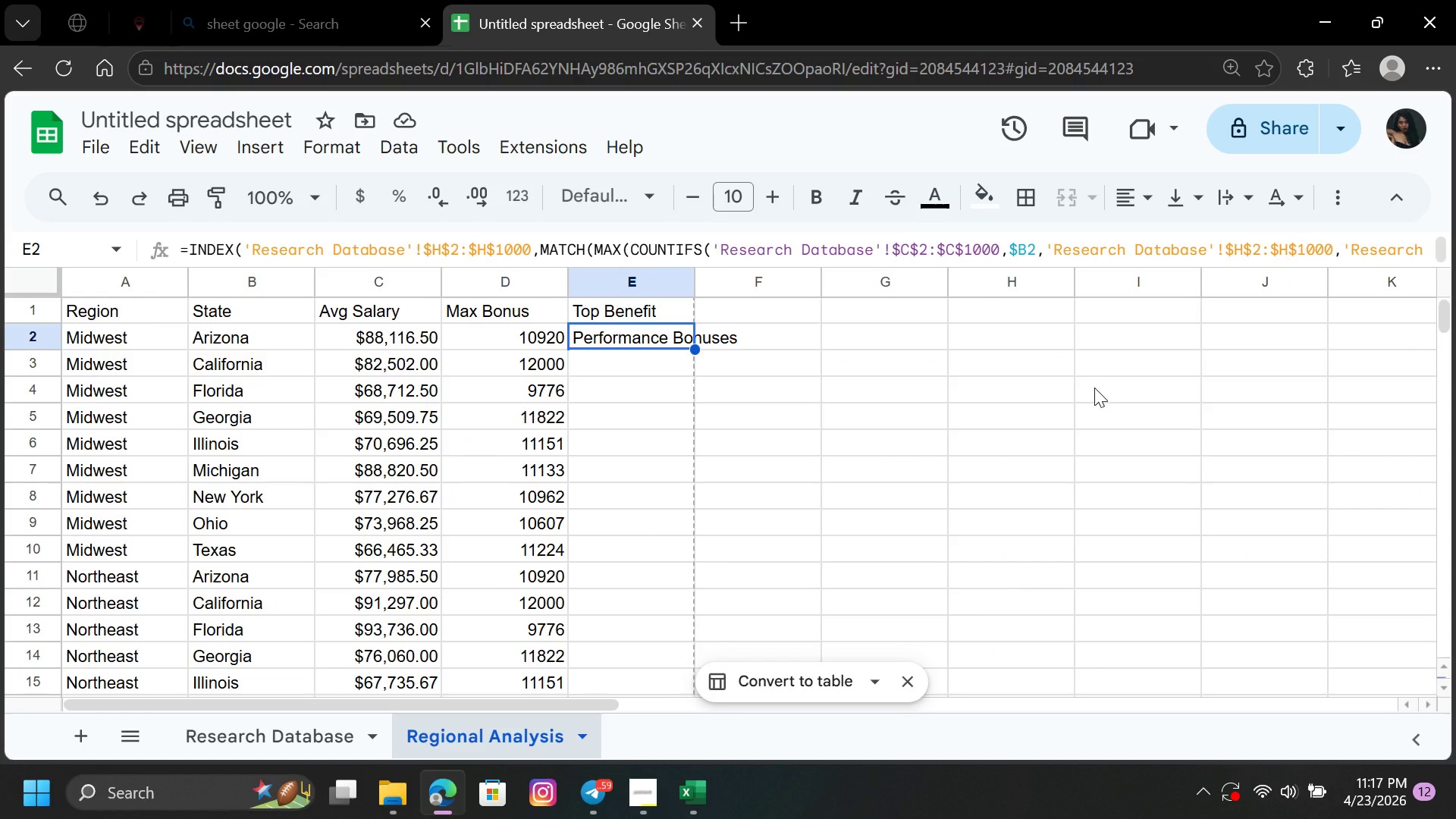 
wait(14.0)
 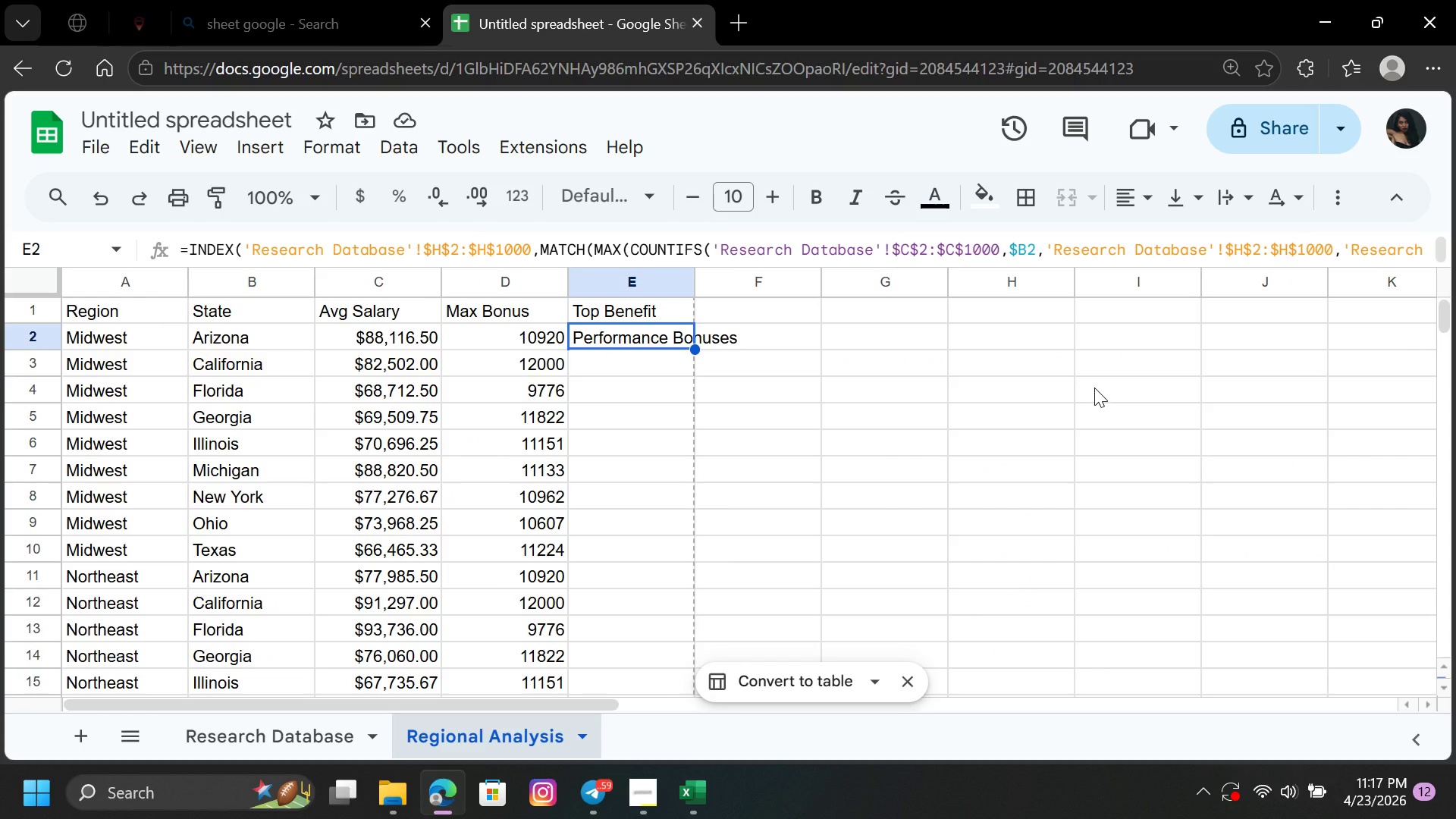 
left_click_drag(start_coordinate=[695, 349], to_coordinate=[677, 394])
 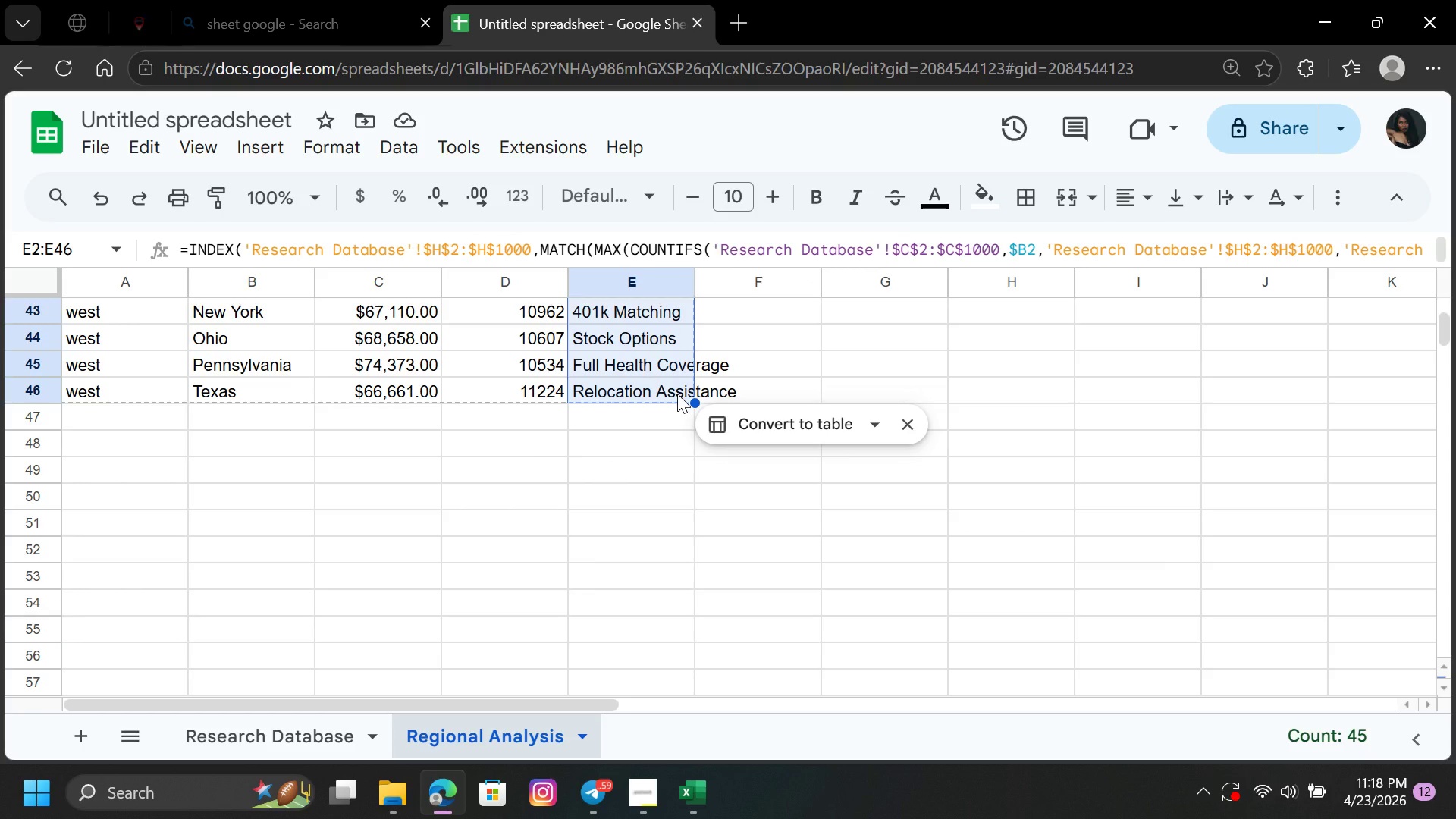 
wait(12.09)
 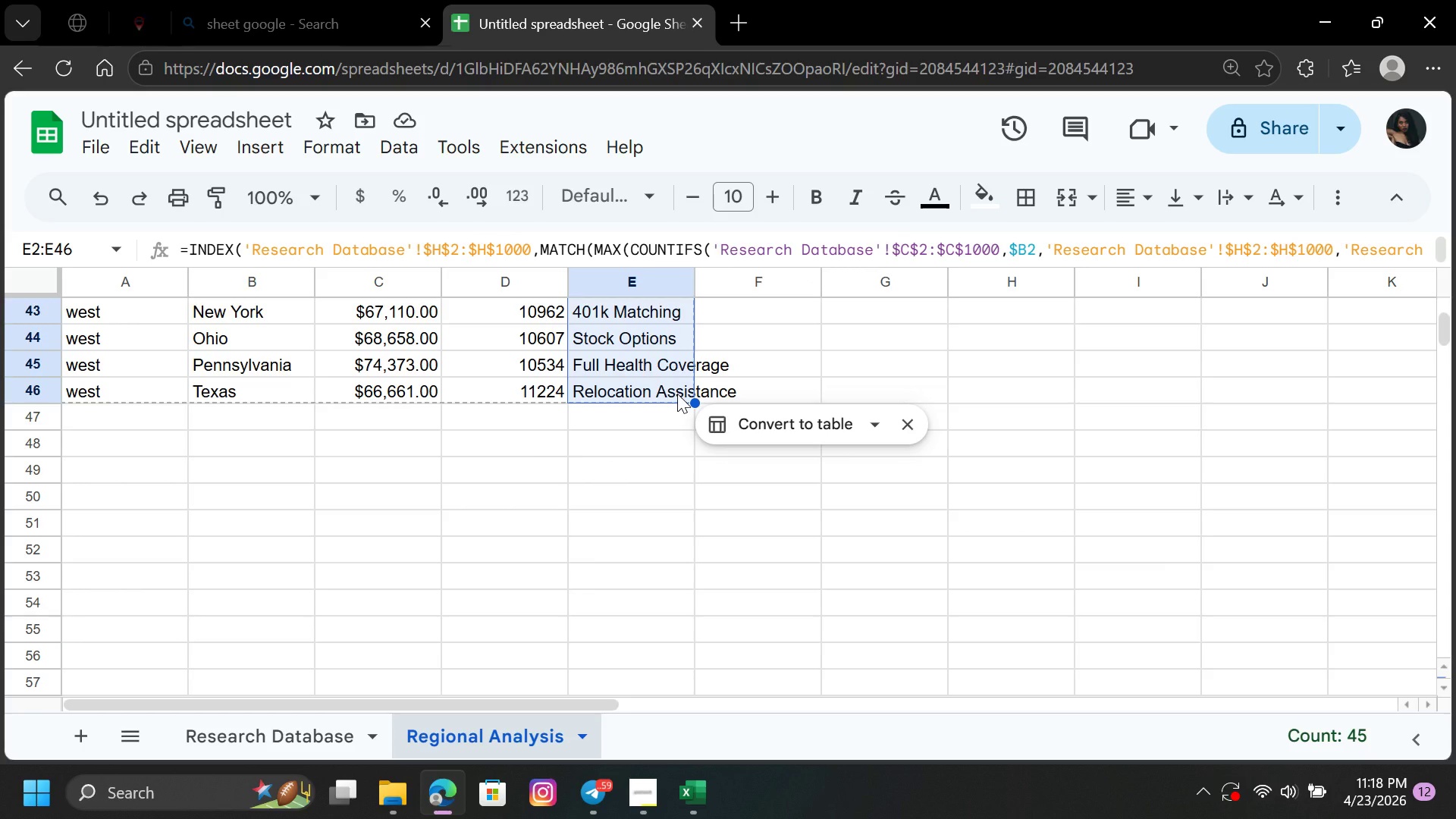 
left_click([821, 350])
 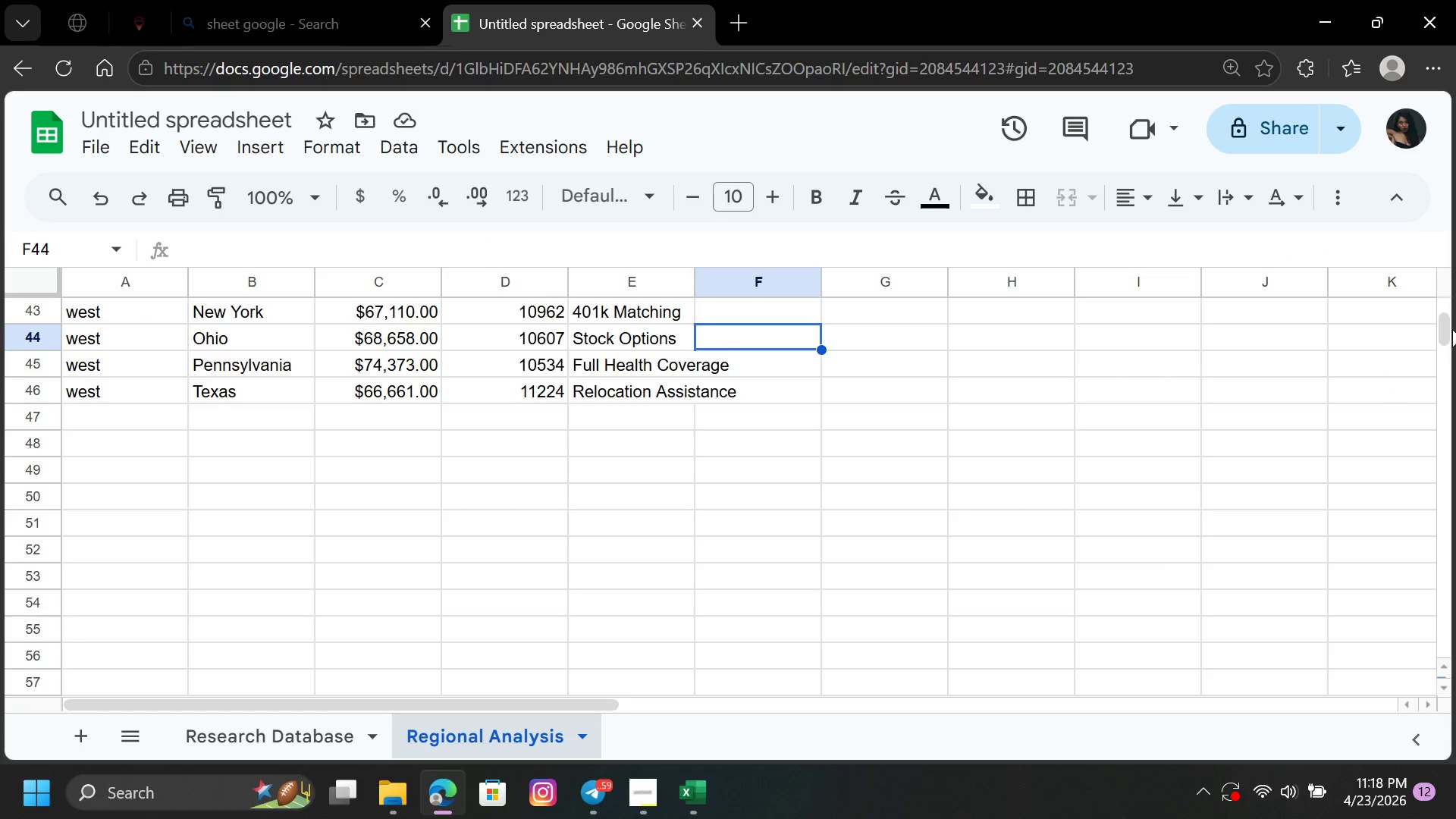 
left_click_drag(start_coordinate=[1442, 329], to_coordinate=[1442, 290])
 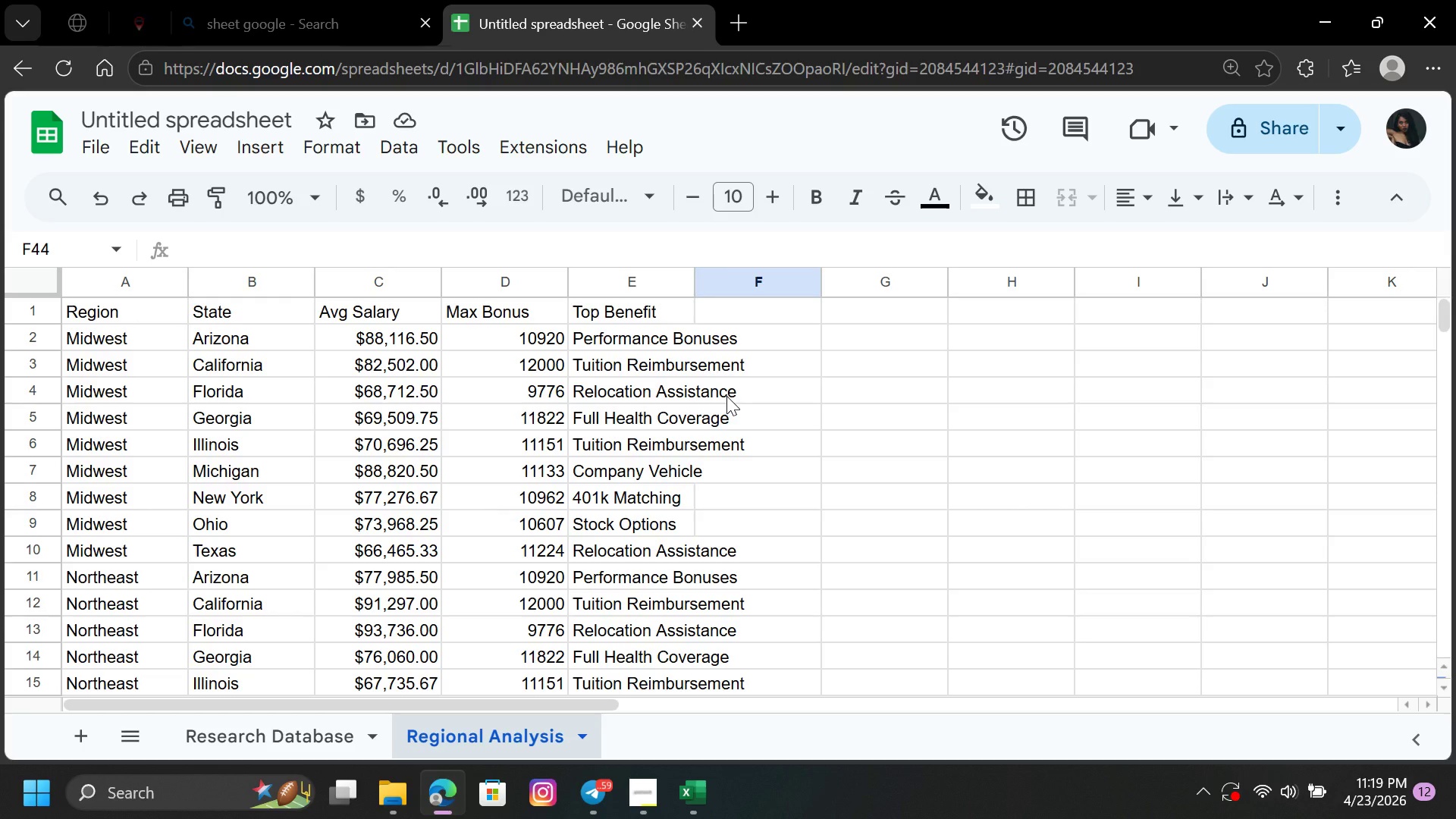 
wait(56.2)
 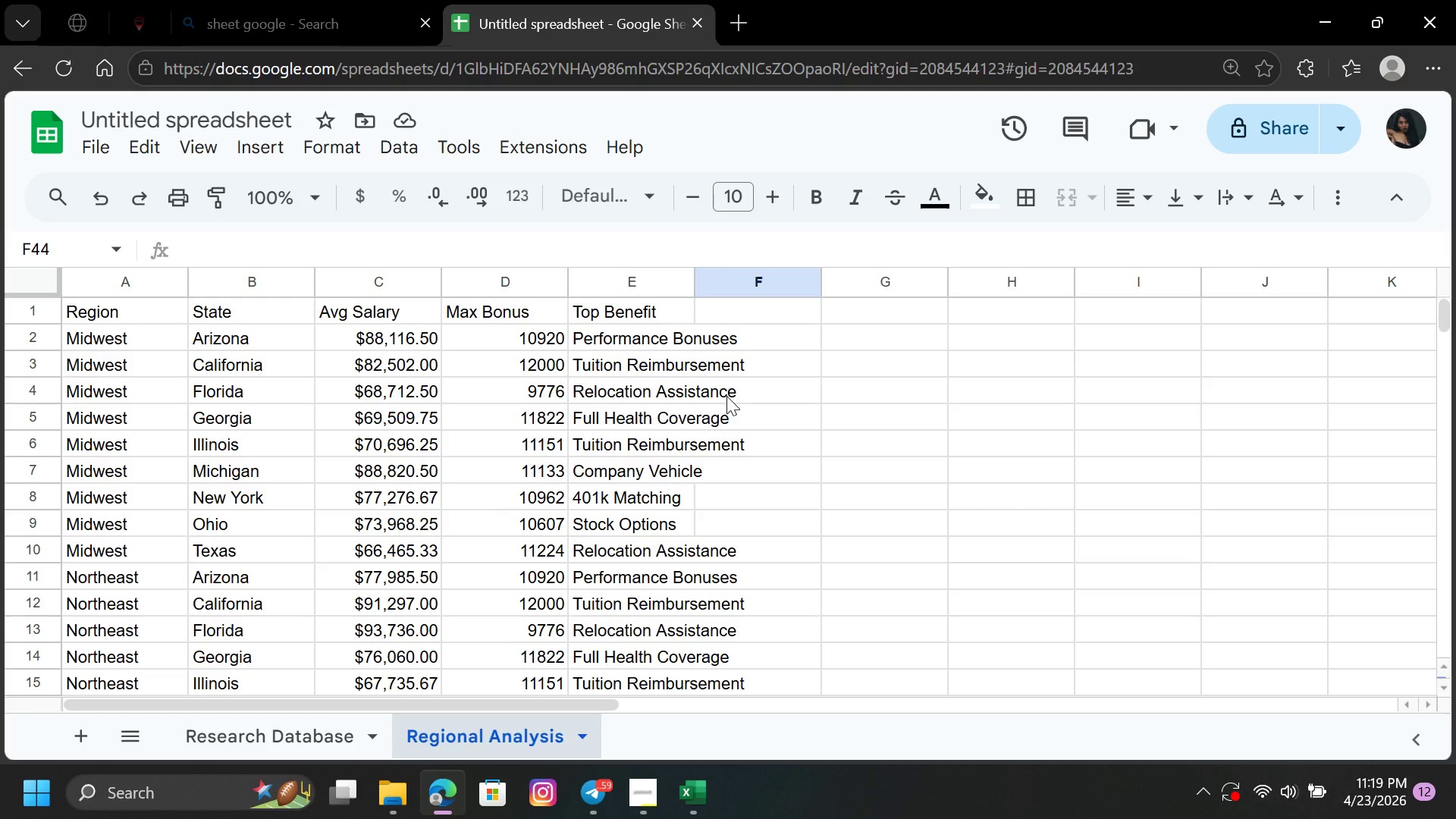 
left_click([485, 271])
 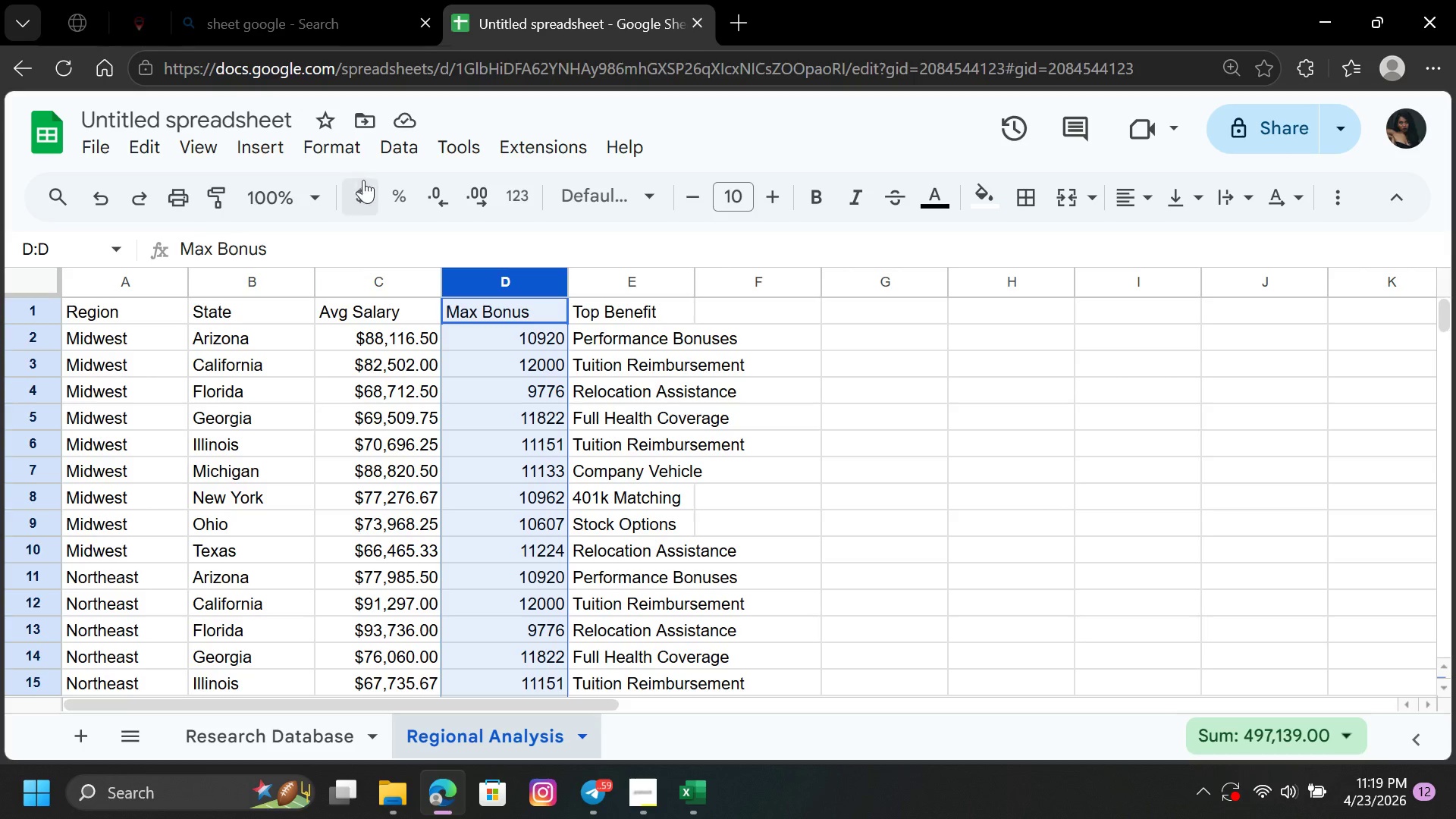 
left_click([366, 190])
 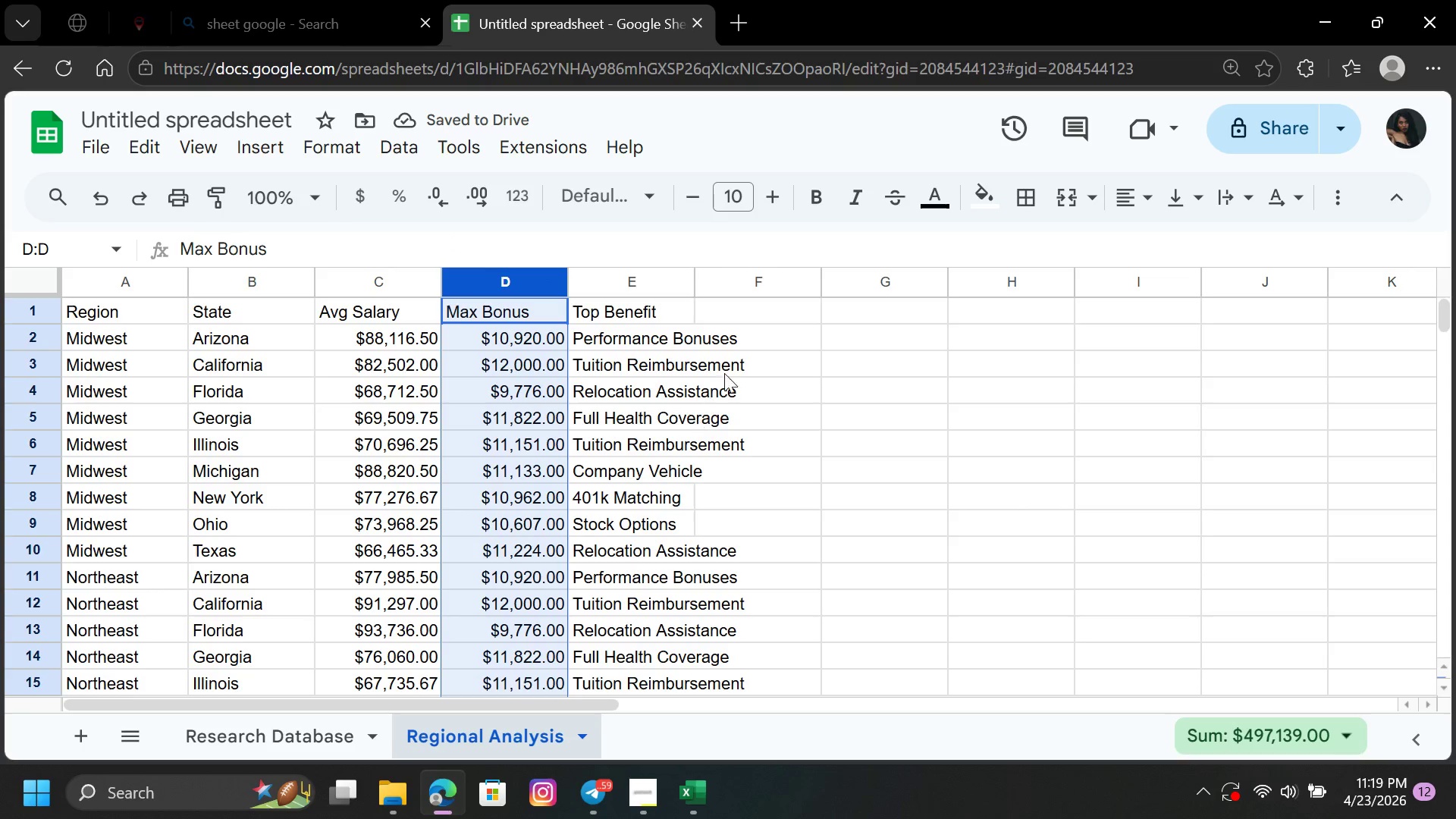 
double_click([695, 283])
 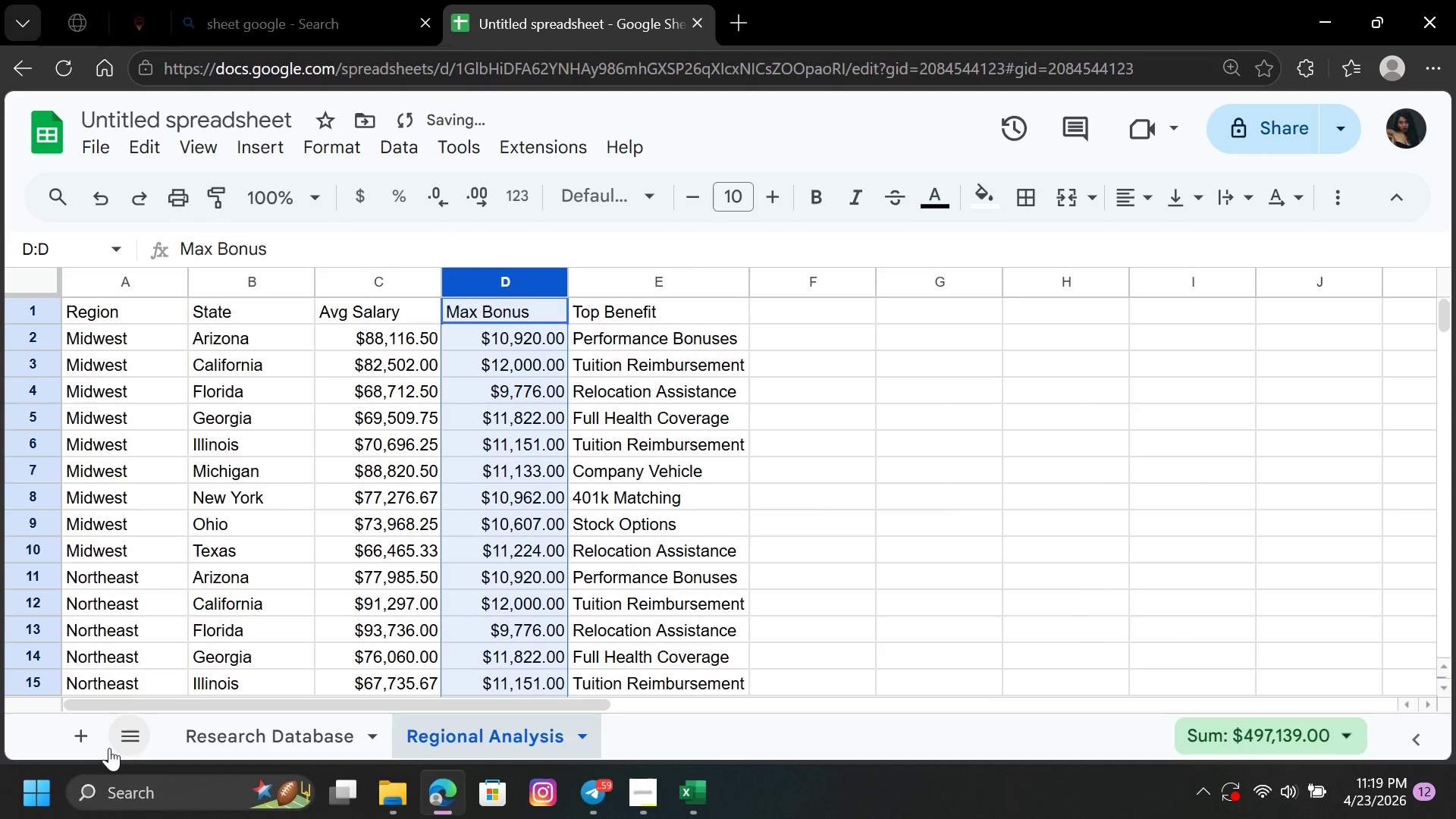 
left_click([89, 734])
 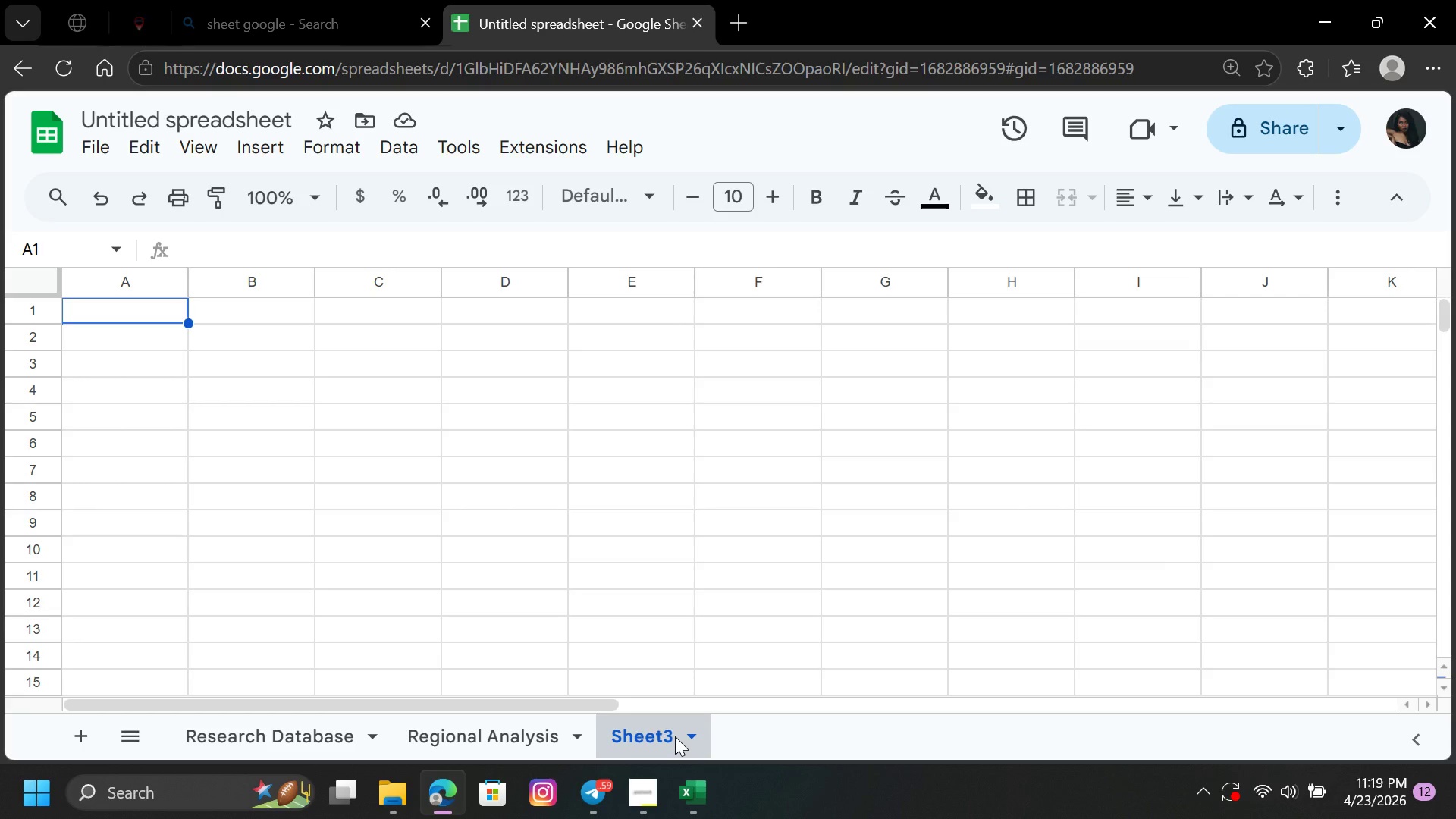 
wait(34.62)
 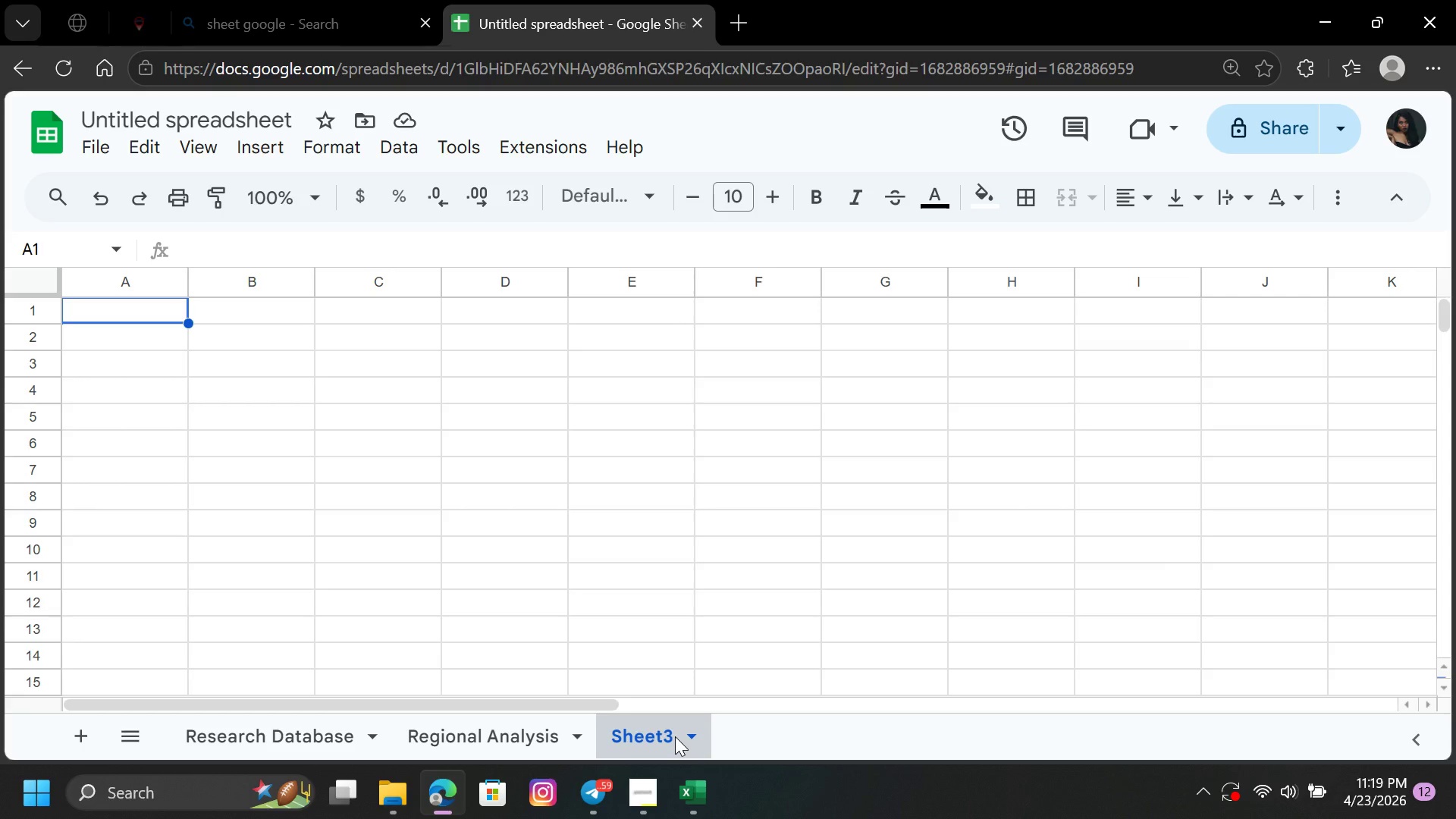 
right_click([646, 737])
 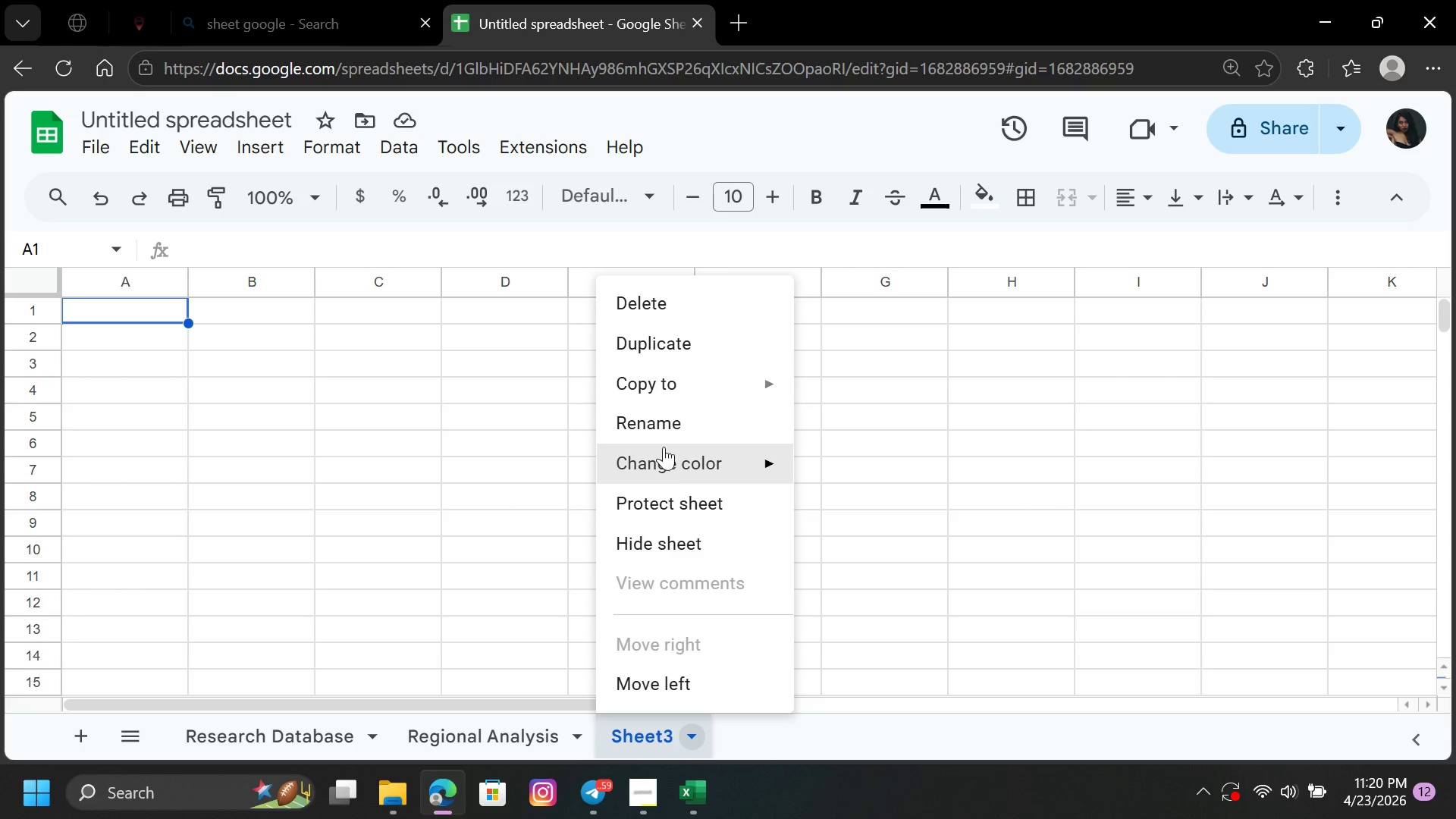 
left_click([664, 437])
 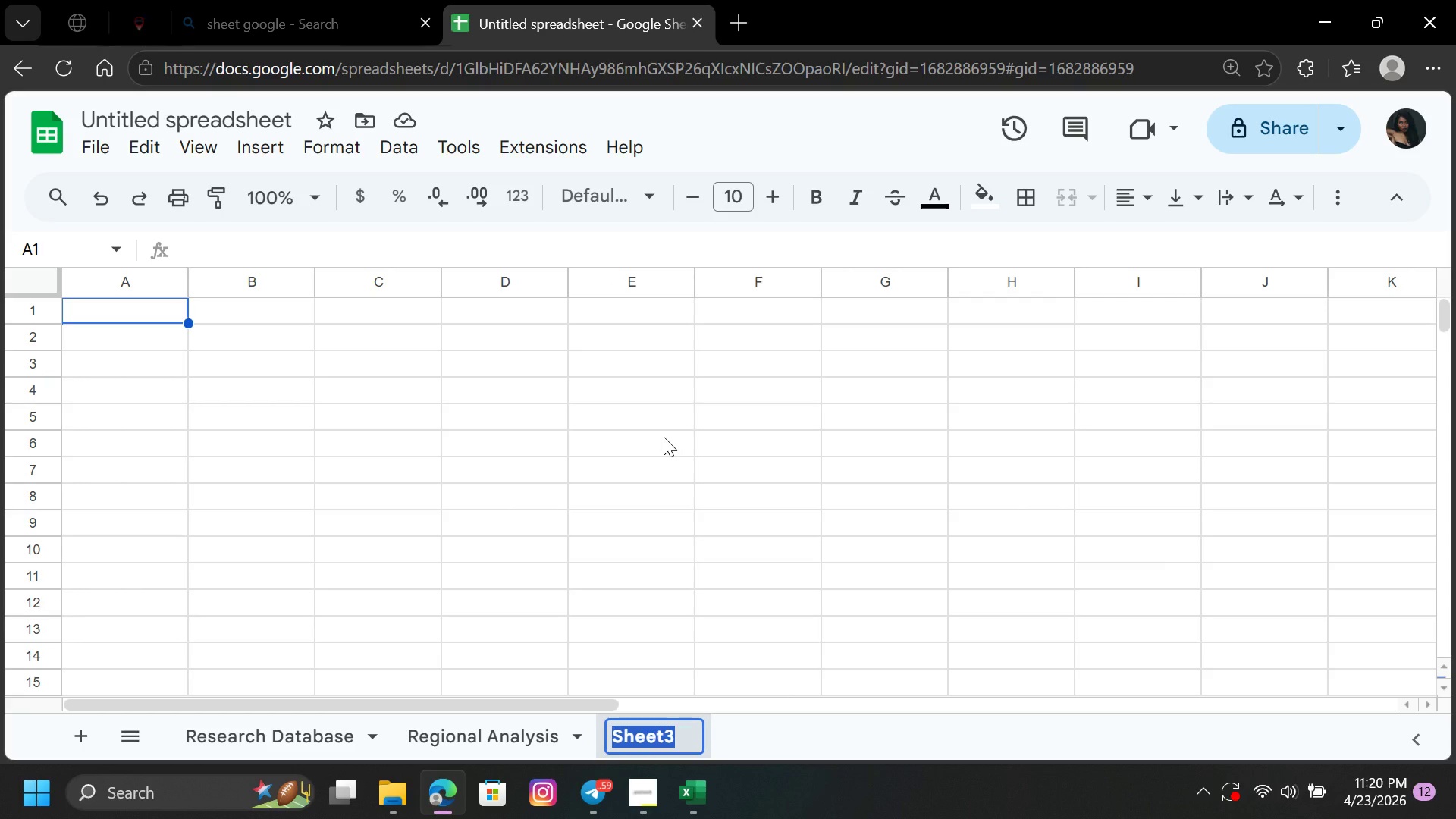 
type(Regional S)
 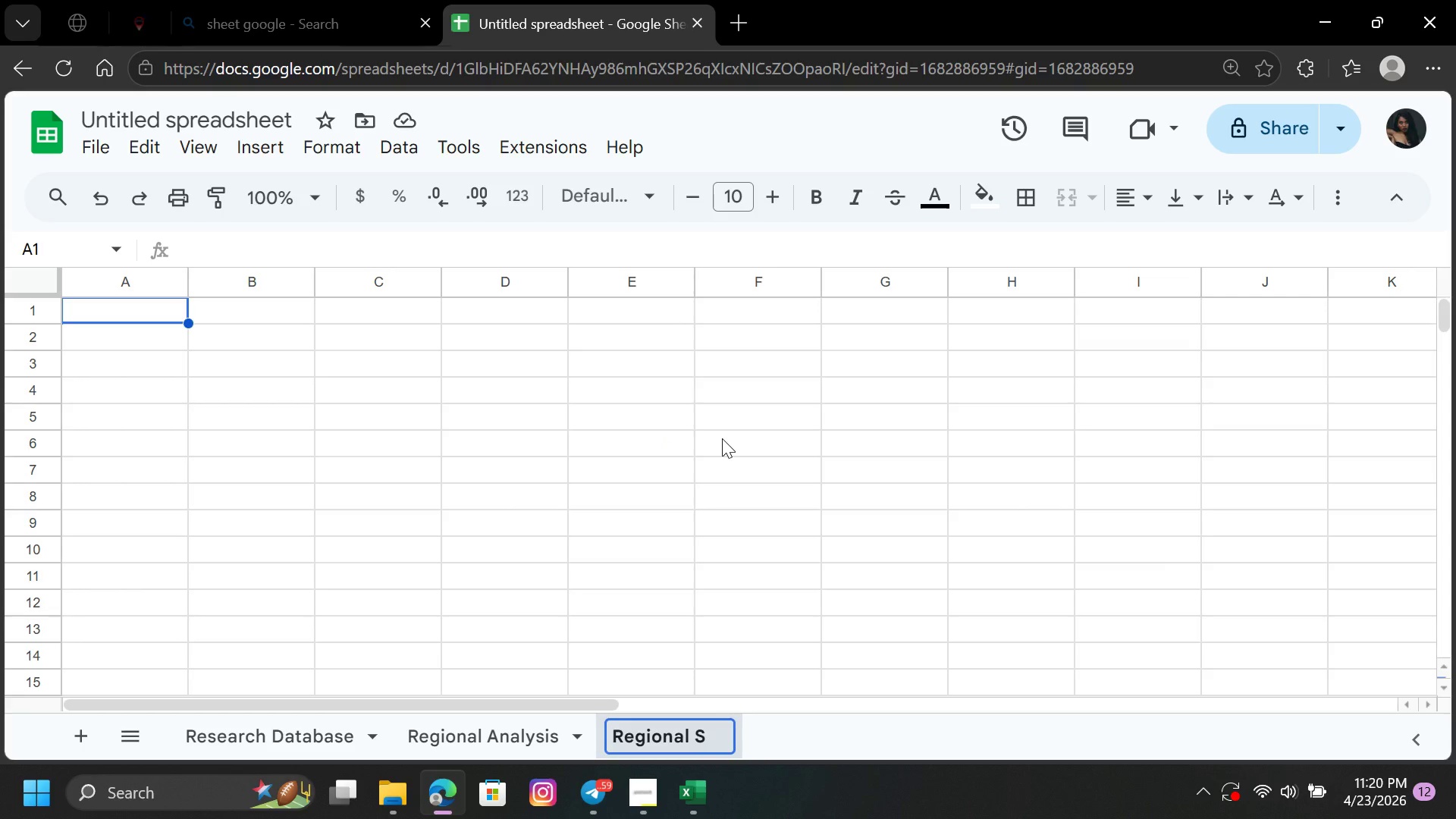 
type(ummary)
 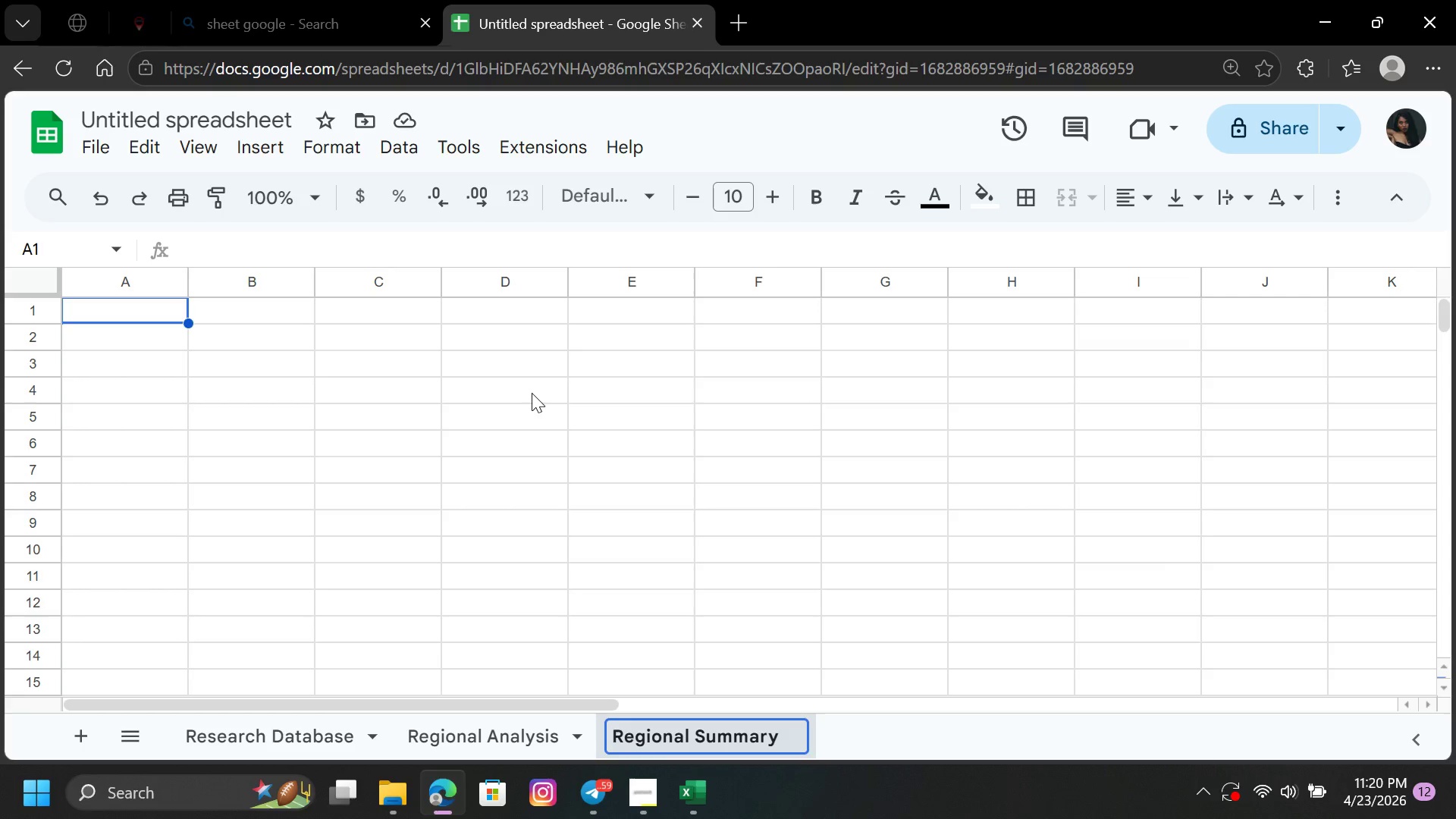 
left_click([531, 393])
 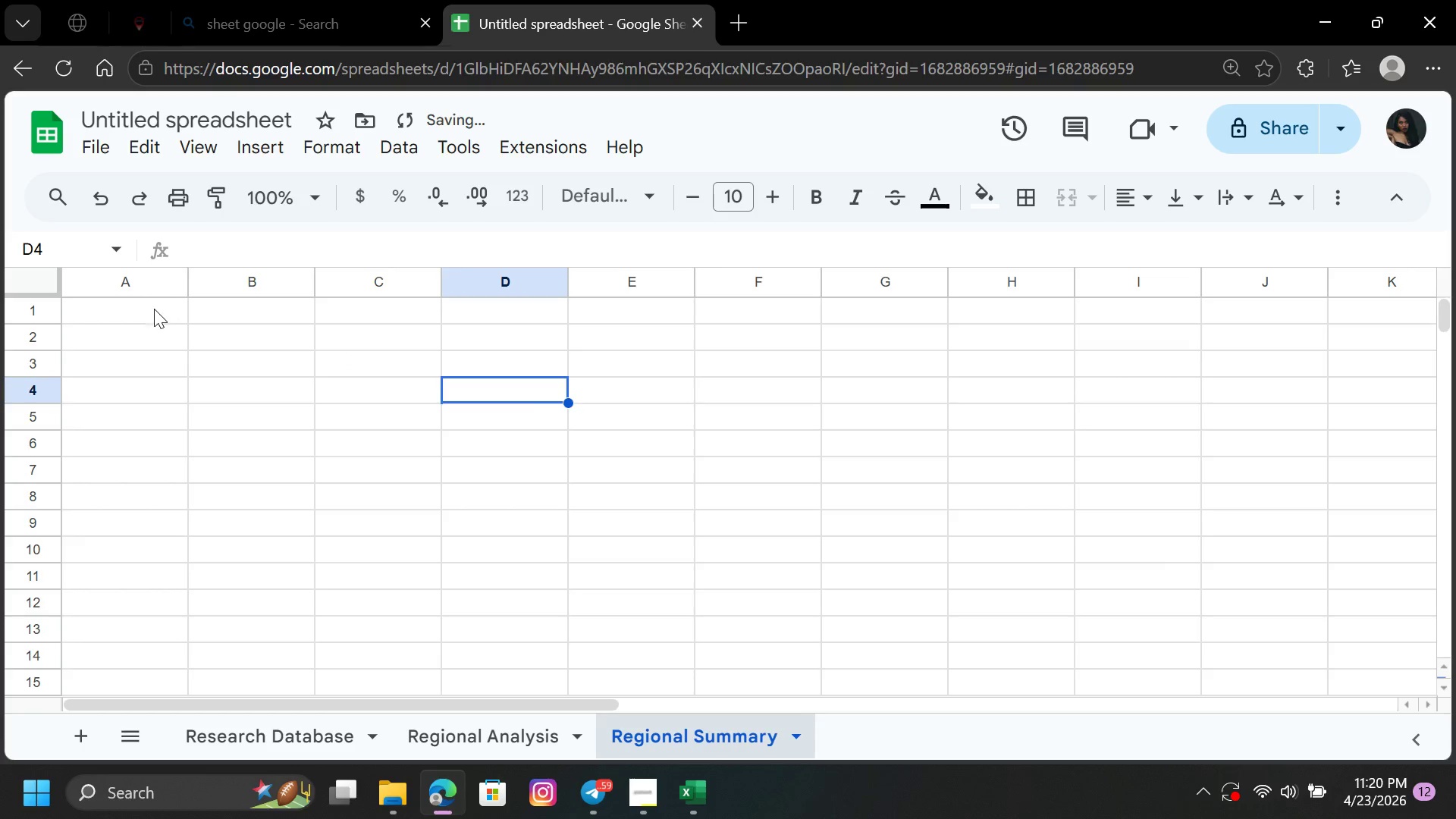 
left_click([147, 318])
 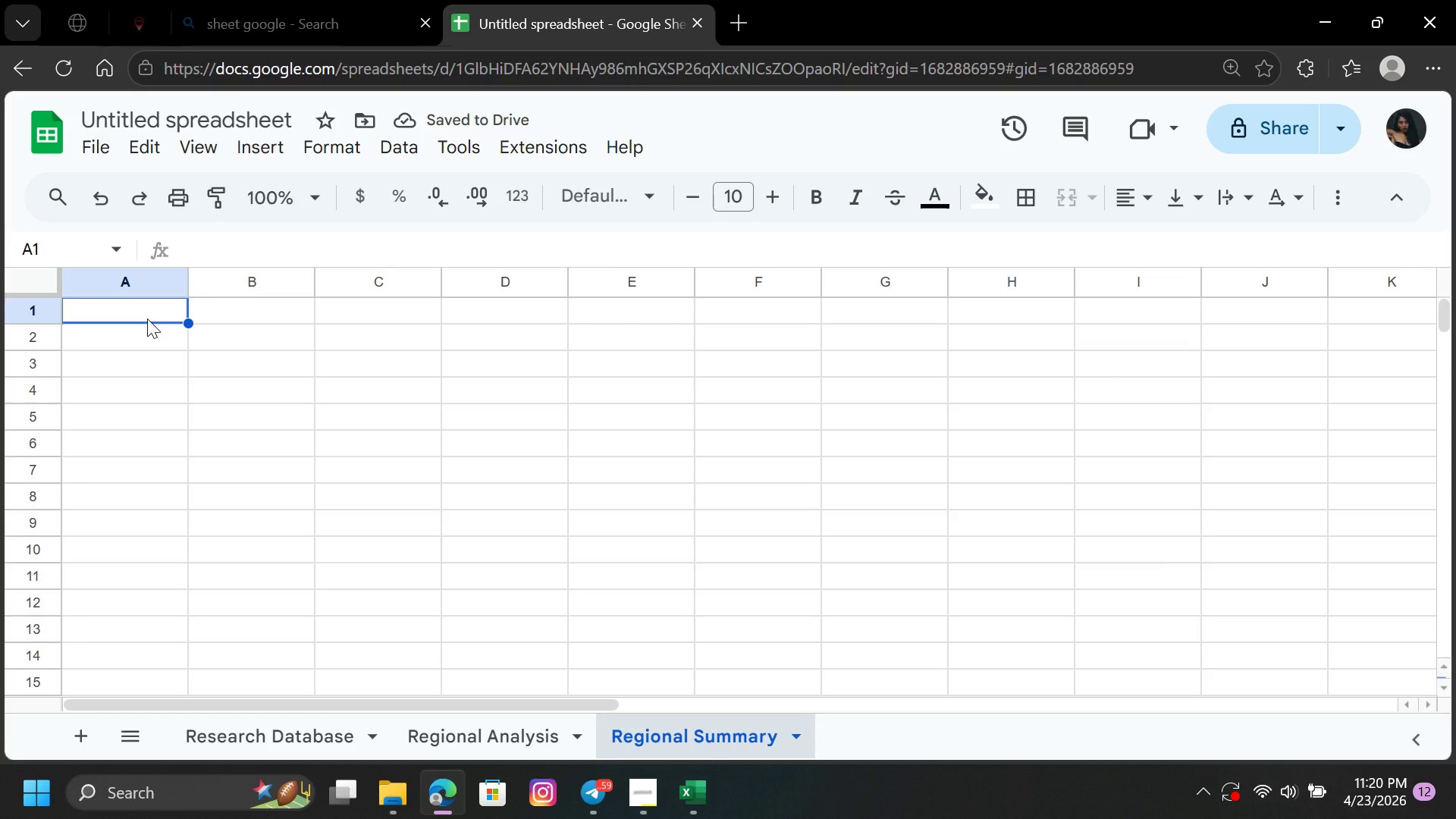 
type(RE)
key(Backspace)
type(egion)
 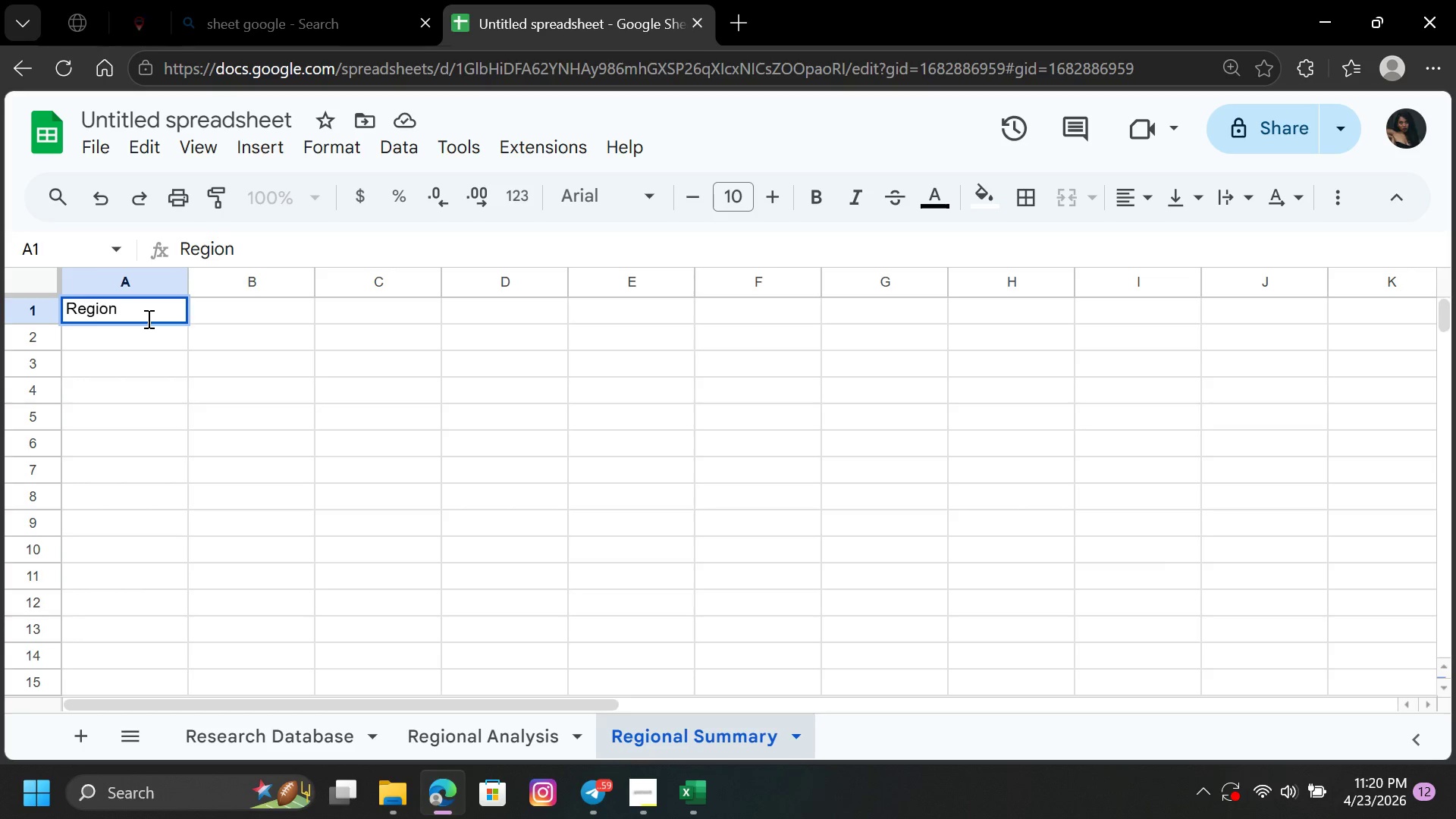 
key(ArrowRight)
 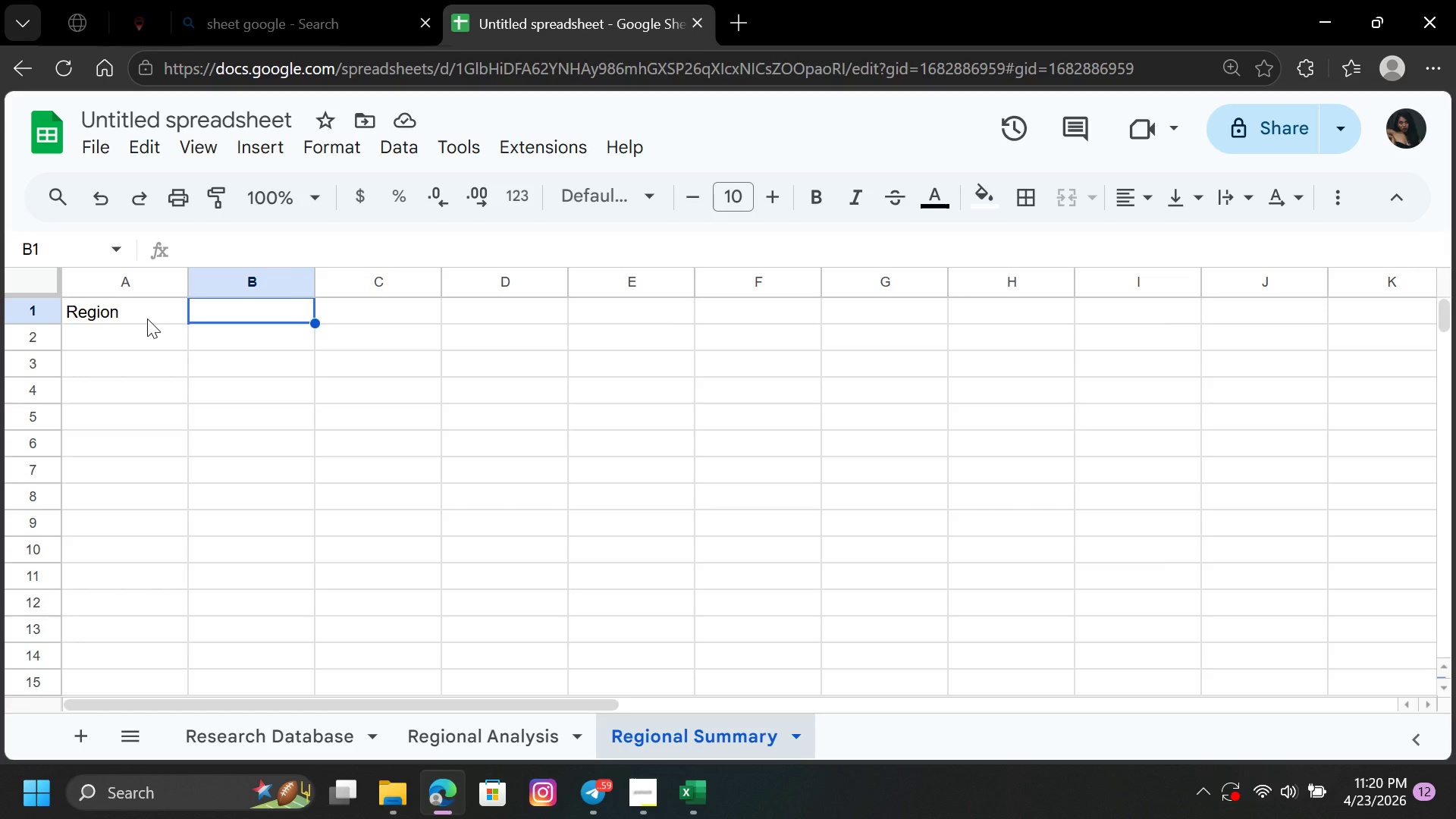 
wait(17.16)
 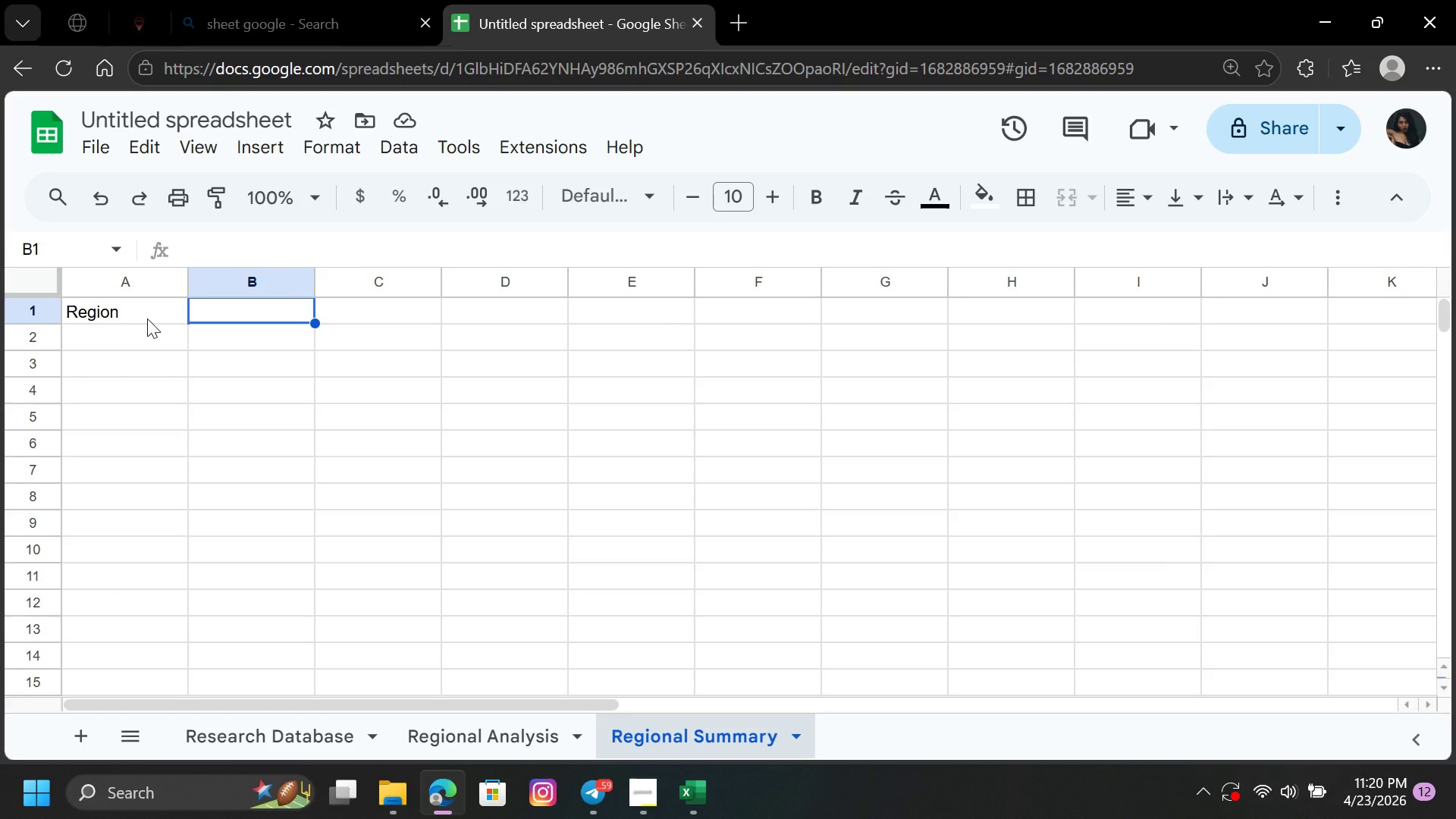 
double_click([222, 318])
 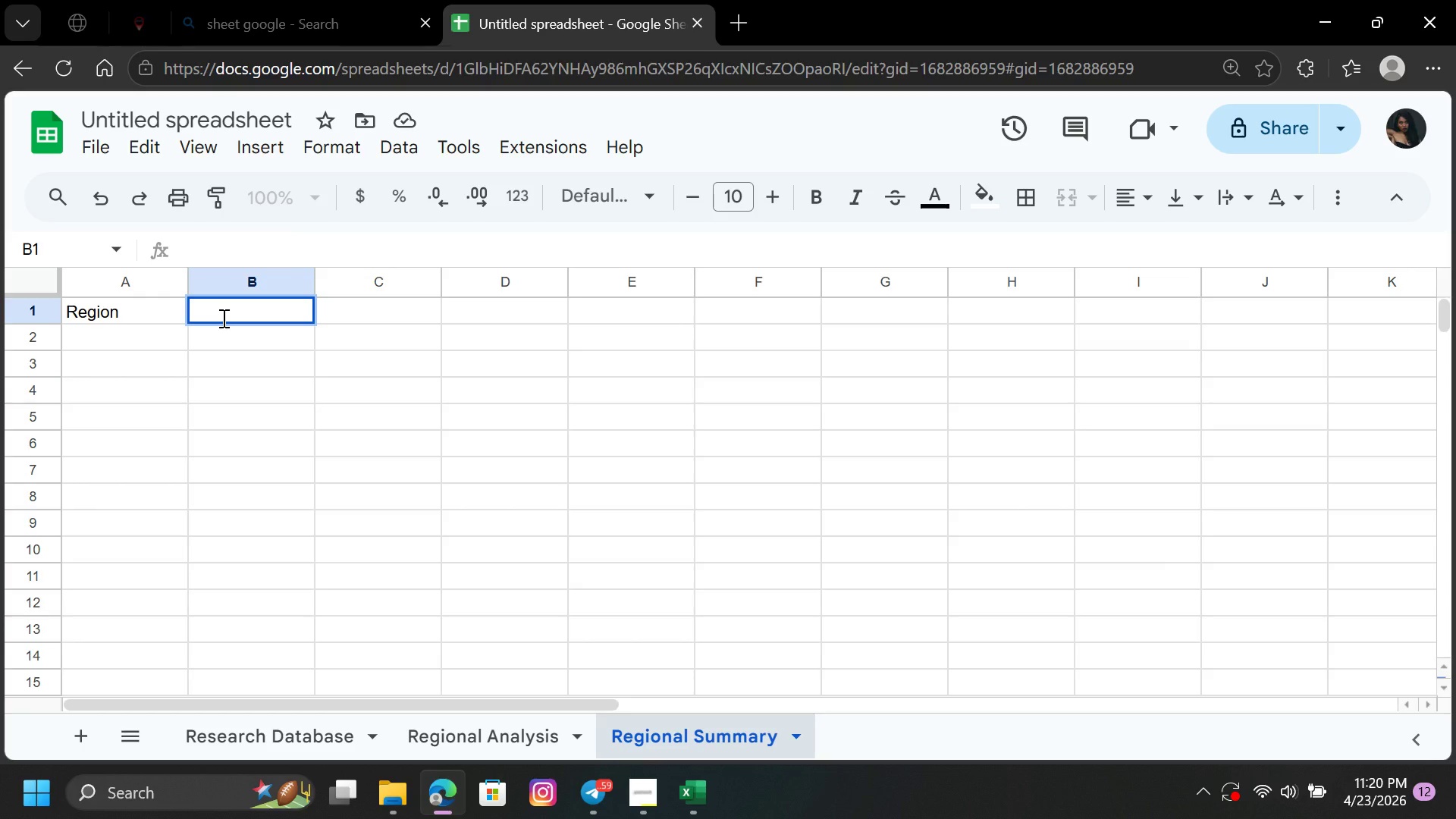 
type(Avg Salary)
 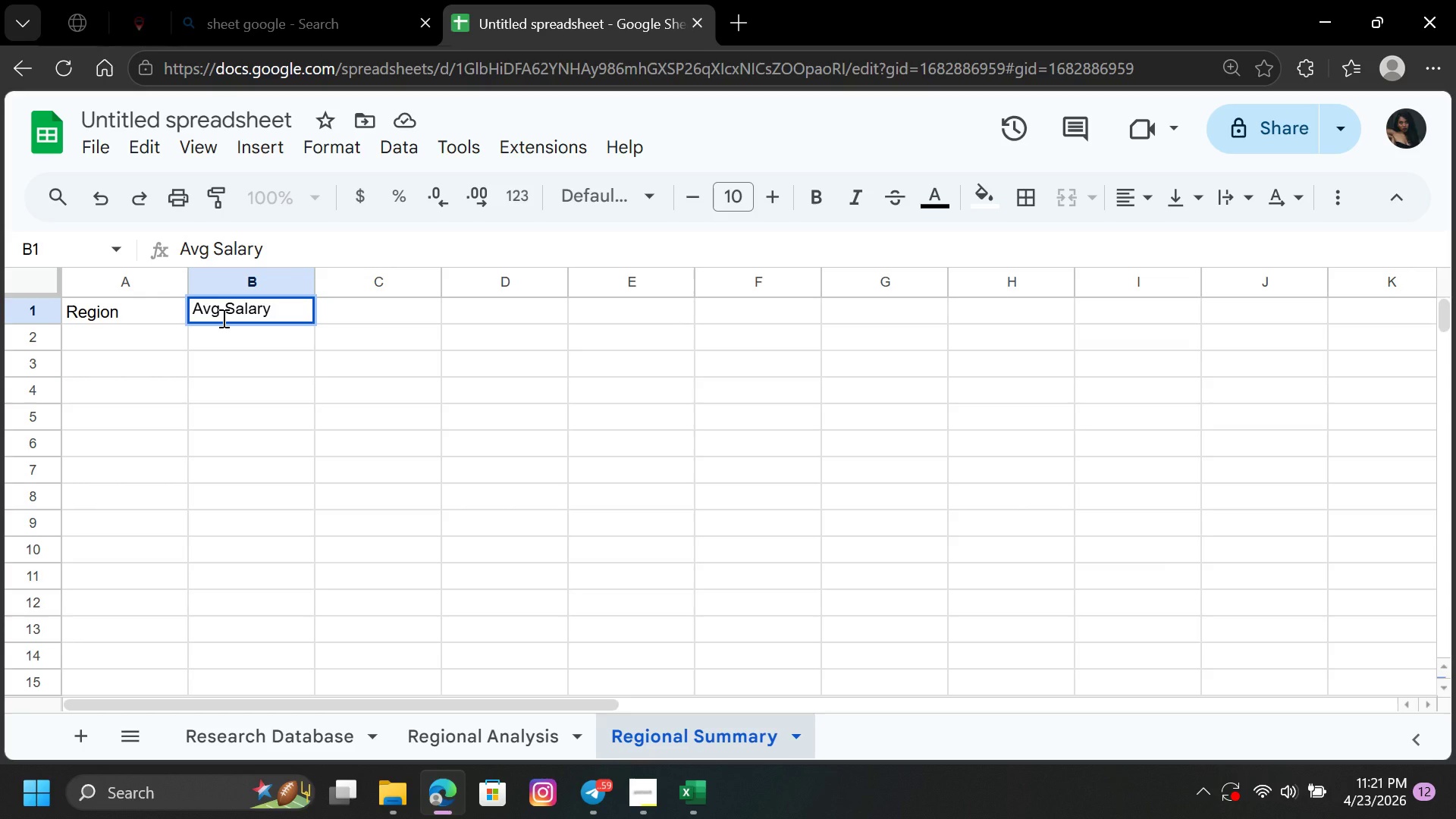 
key(ArrowRight)
 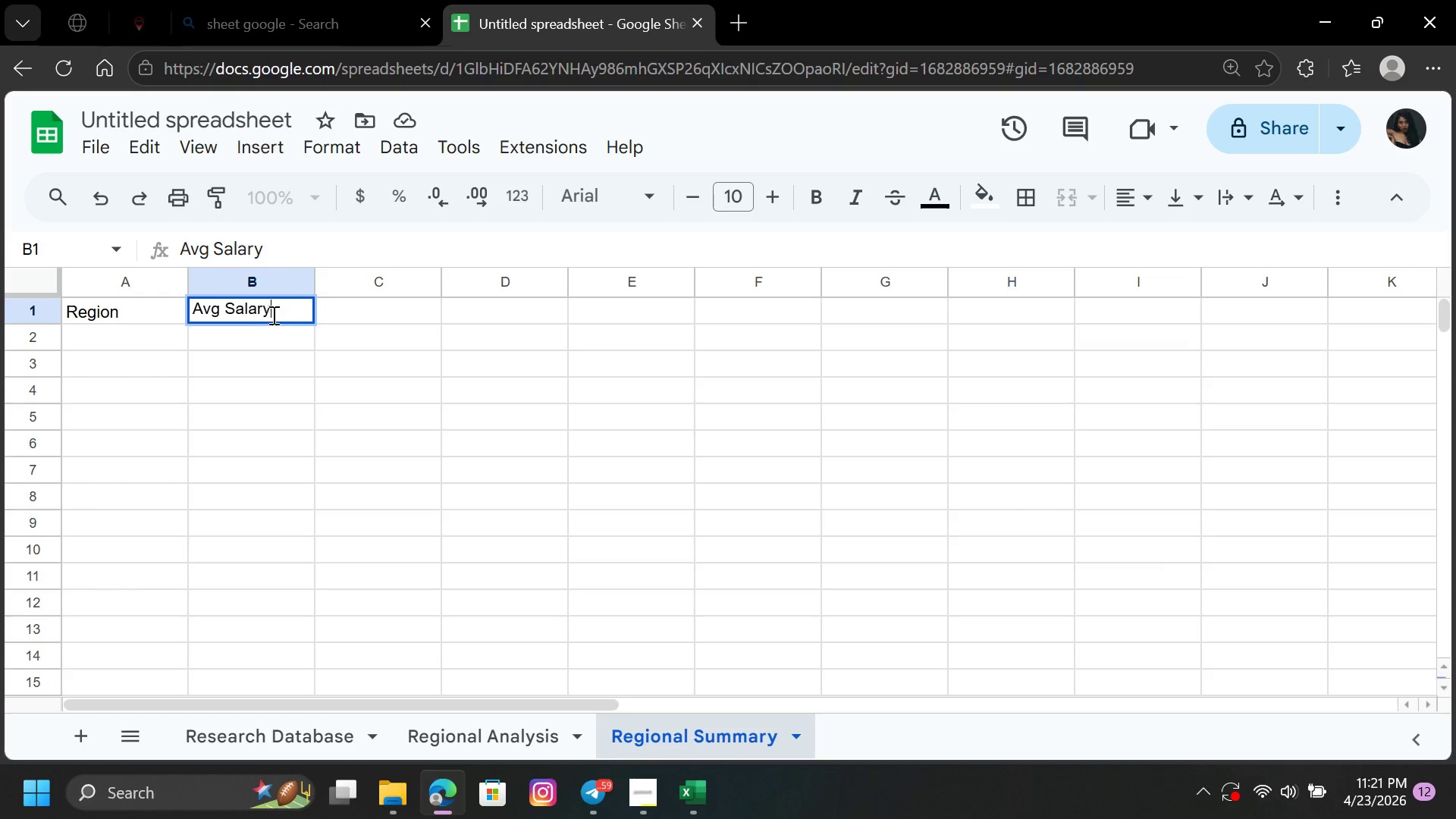 
left_click([338, 310])
 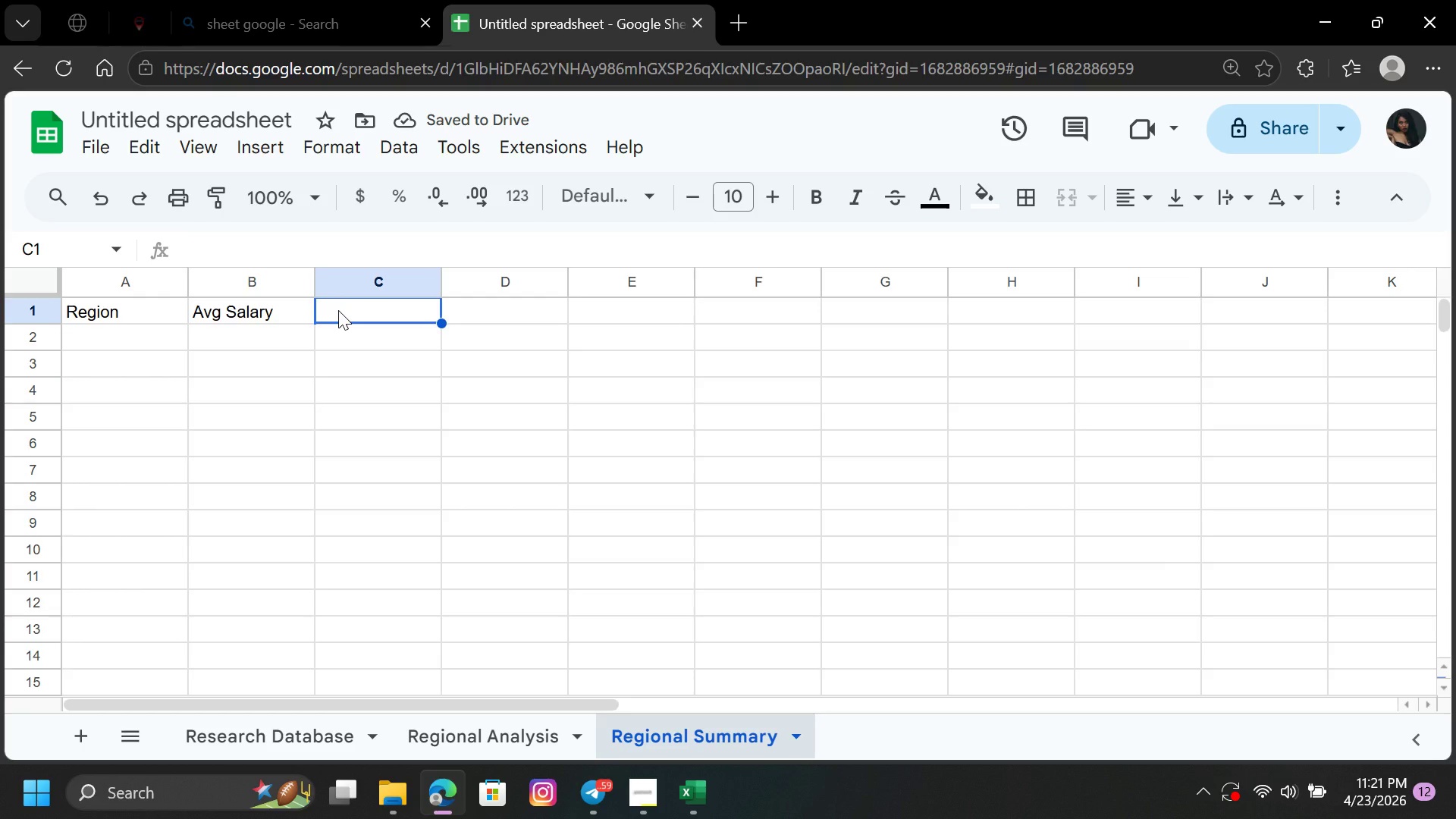 
wait(5.23)
 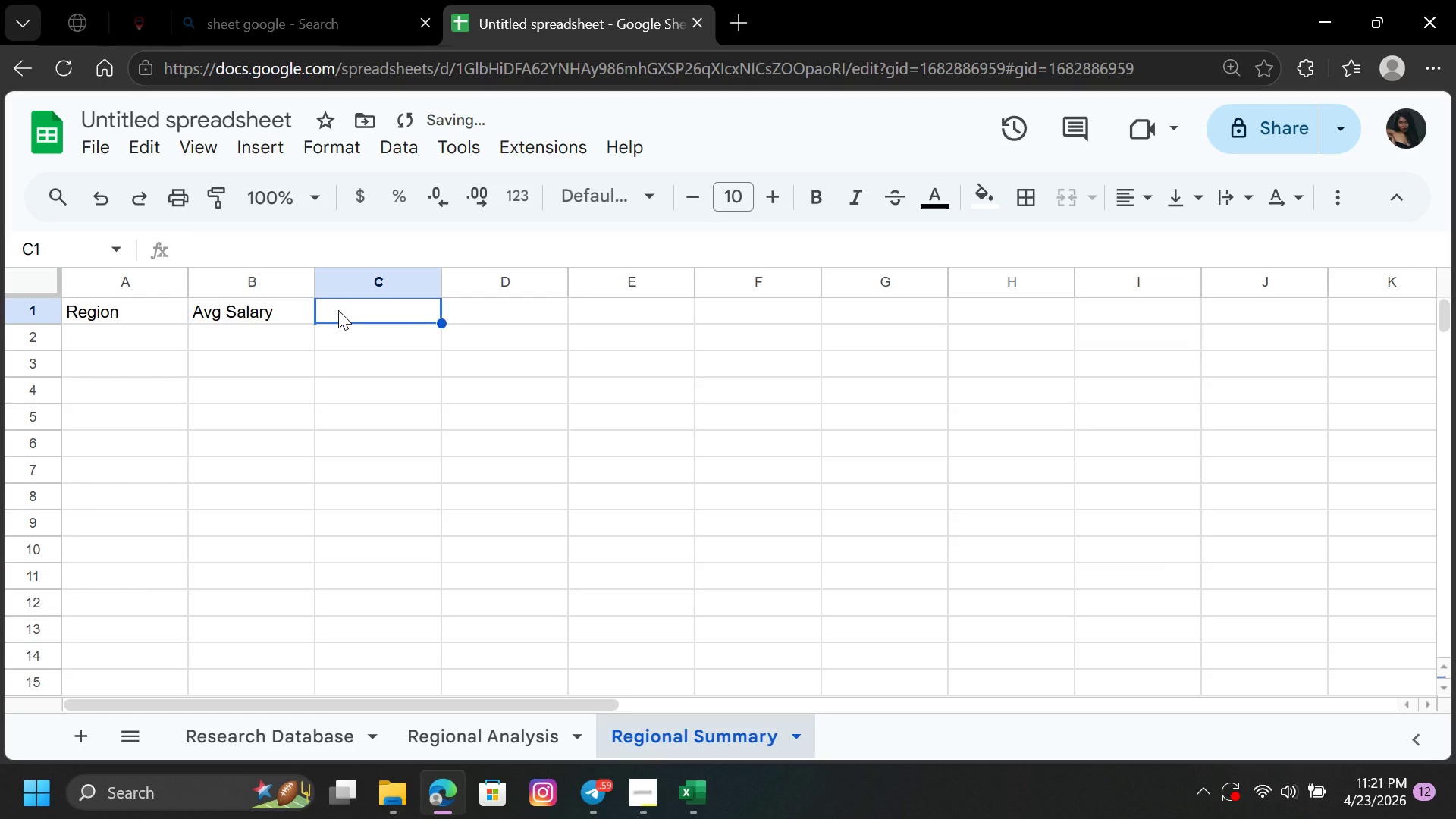 
type(Max_B)
 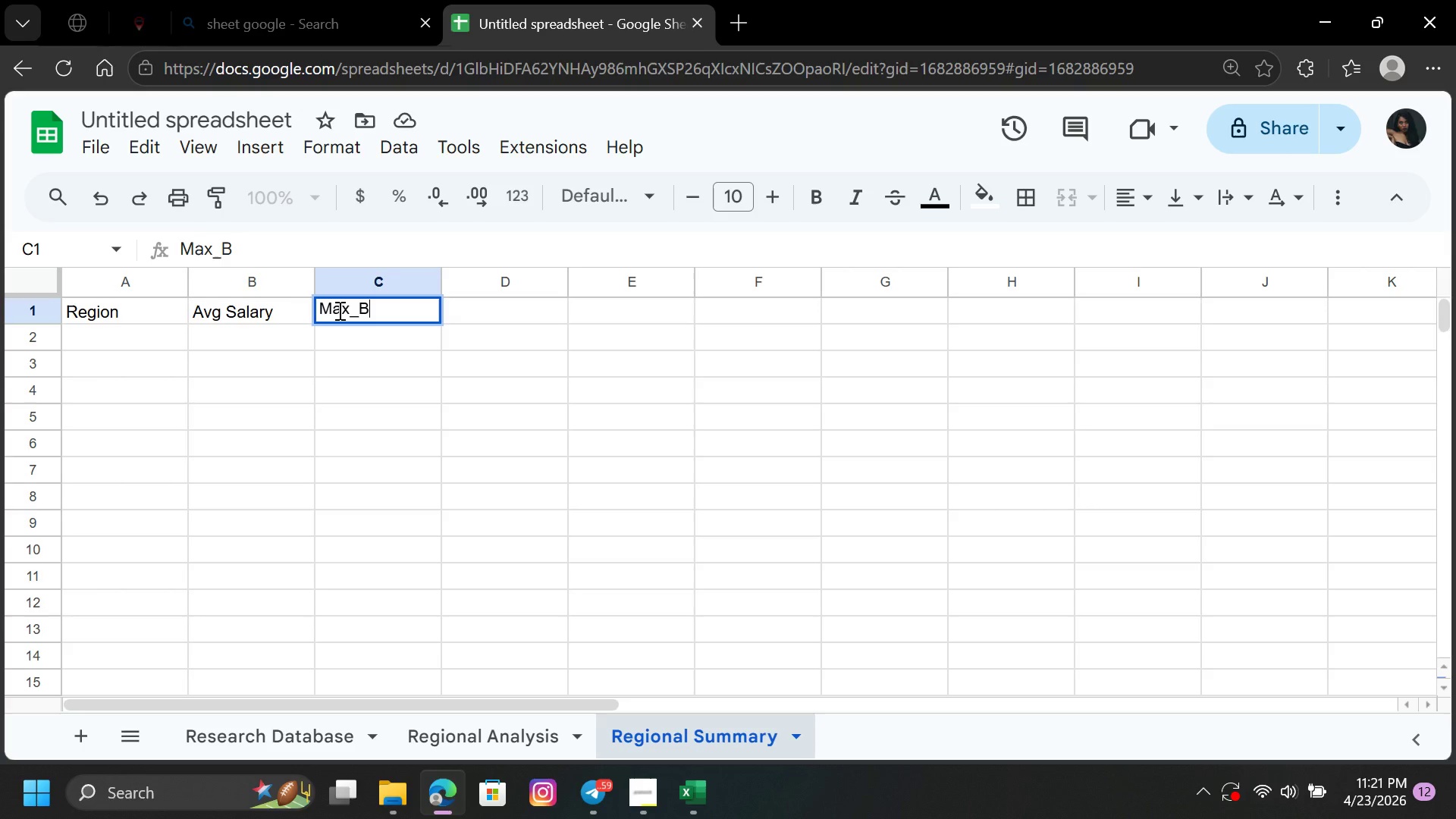 
type(onus)
 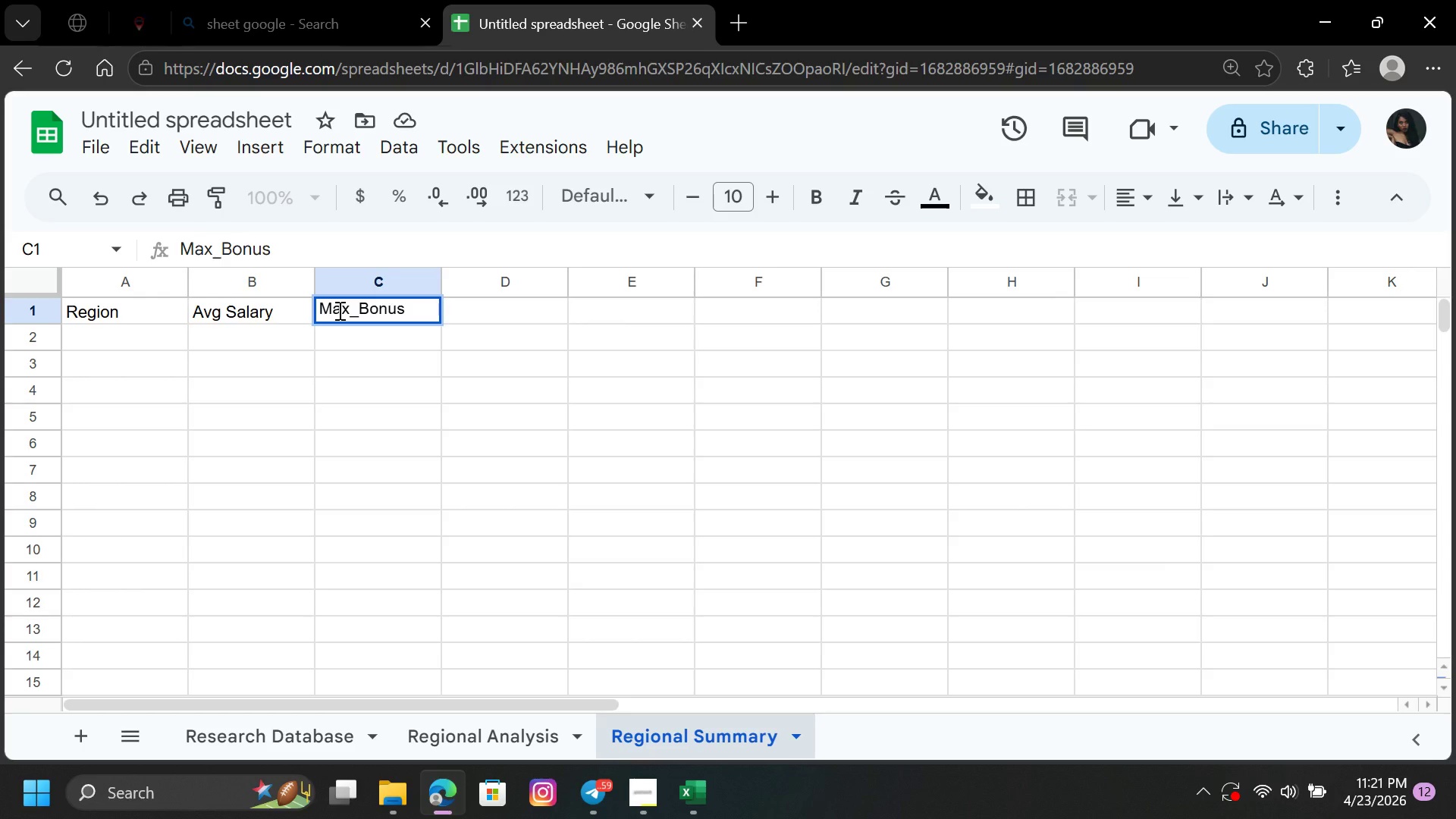 
key(ArrowRight)
 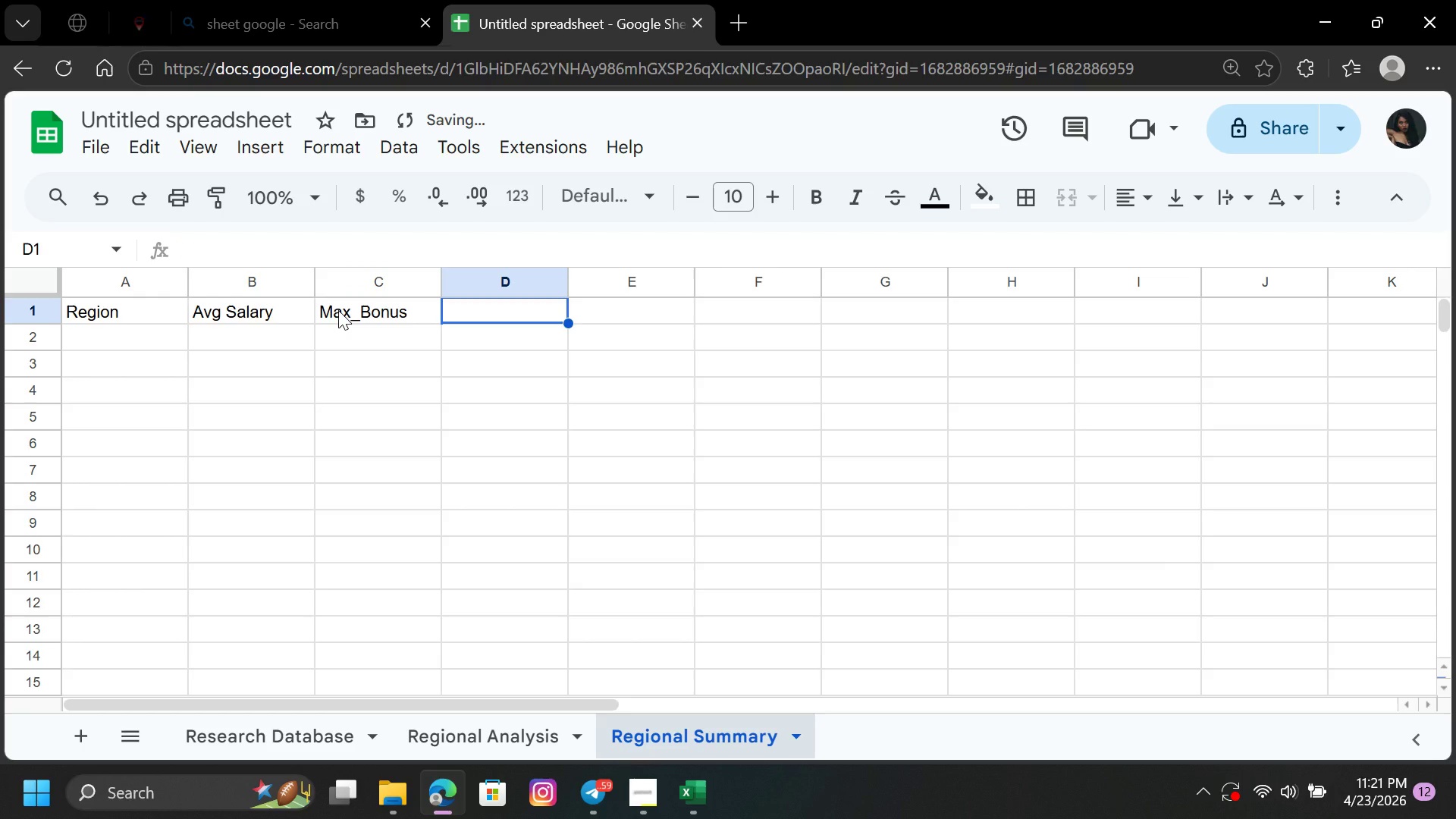 
type(Top_Benefit)
 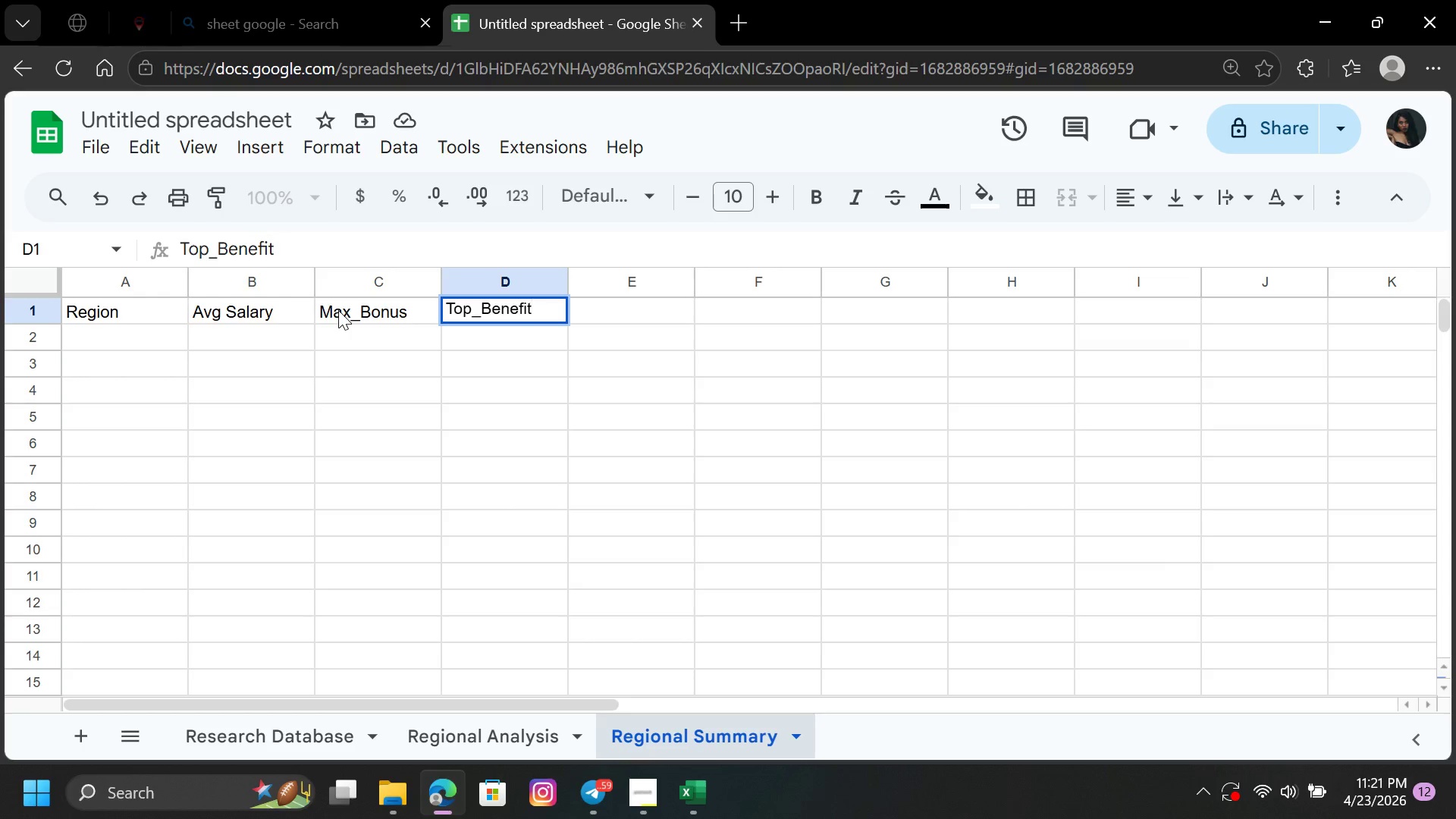 
left_click([144, 337])
 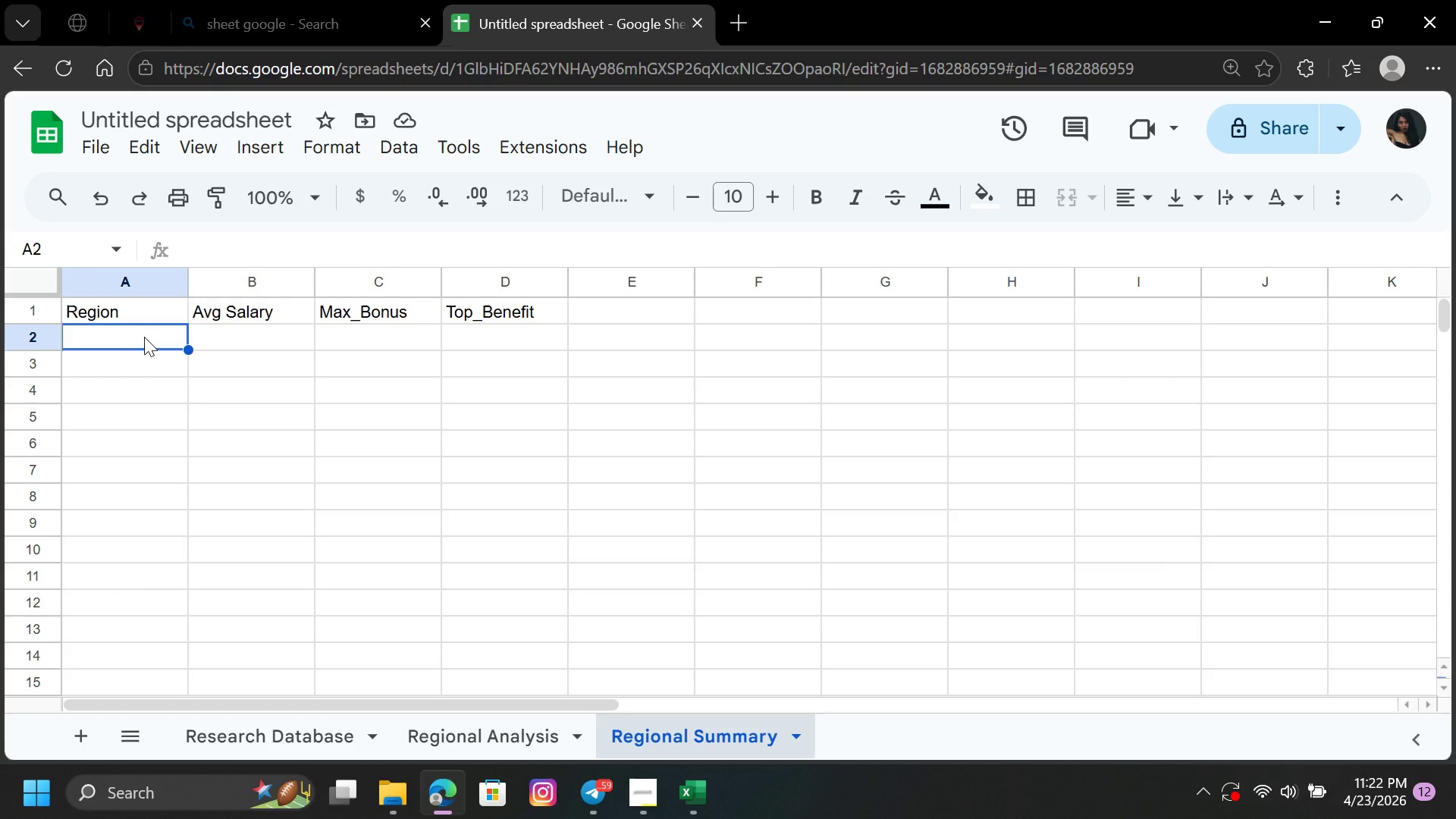 
wait(25.36)
 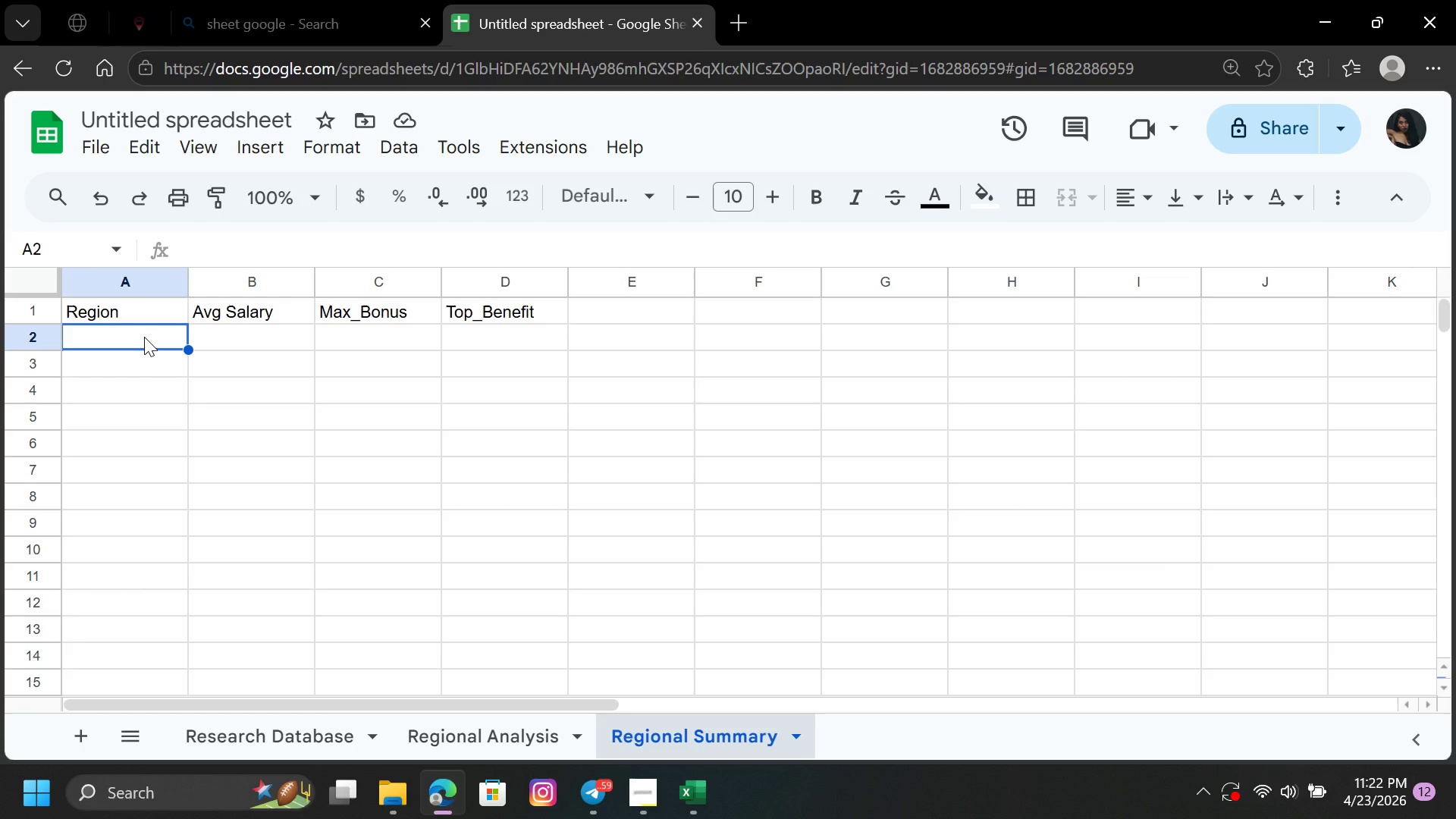 
left_click([144, 337])
 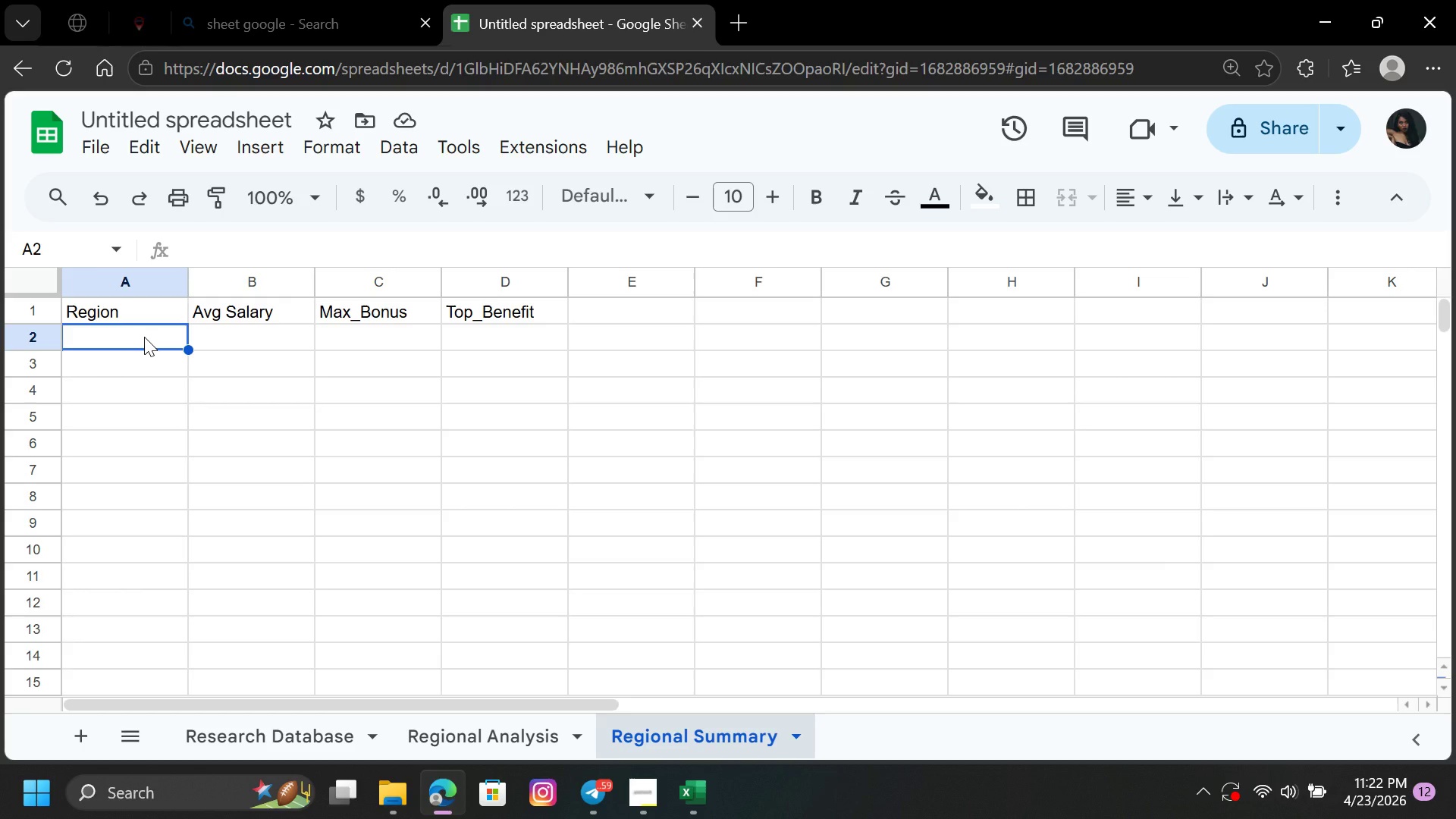 
key(Equal)
 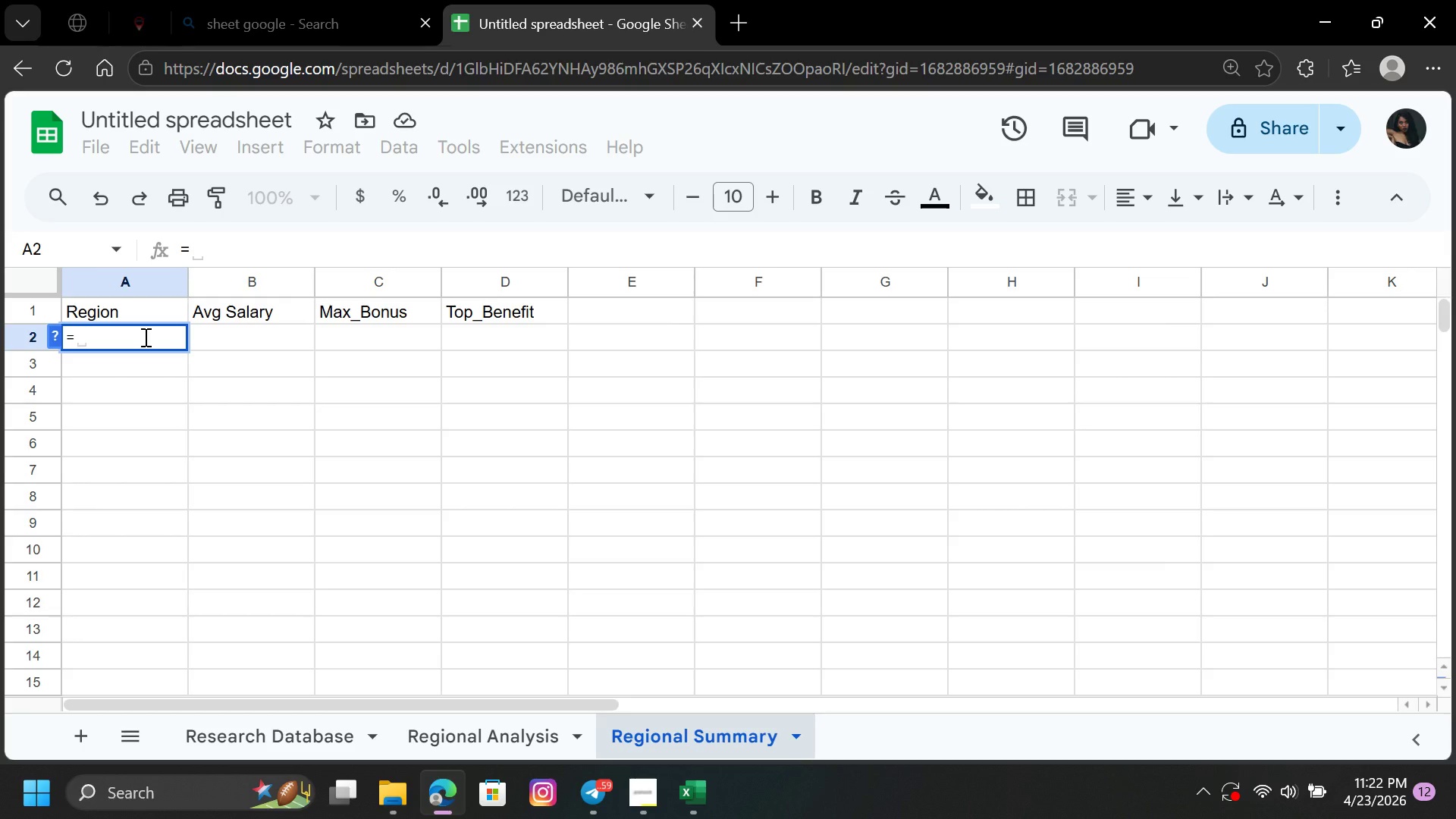 
key(U)
 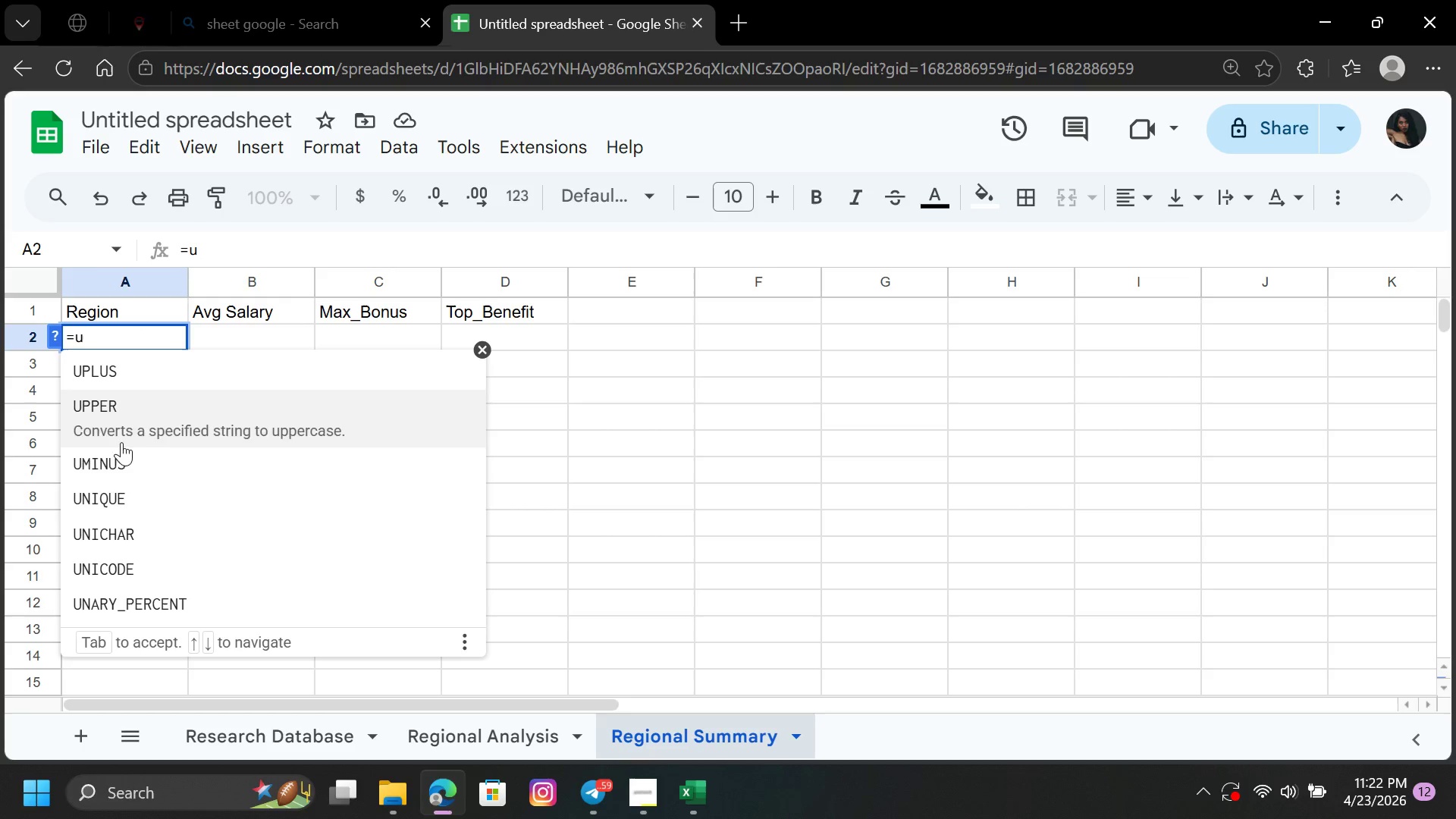 
left_click([128, 494])
 